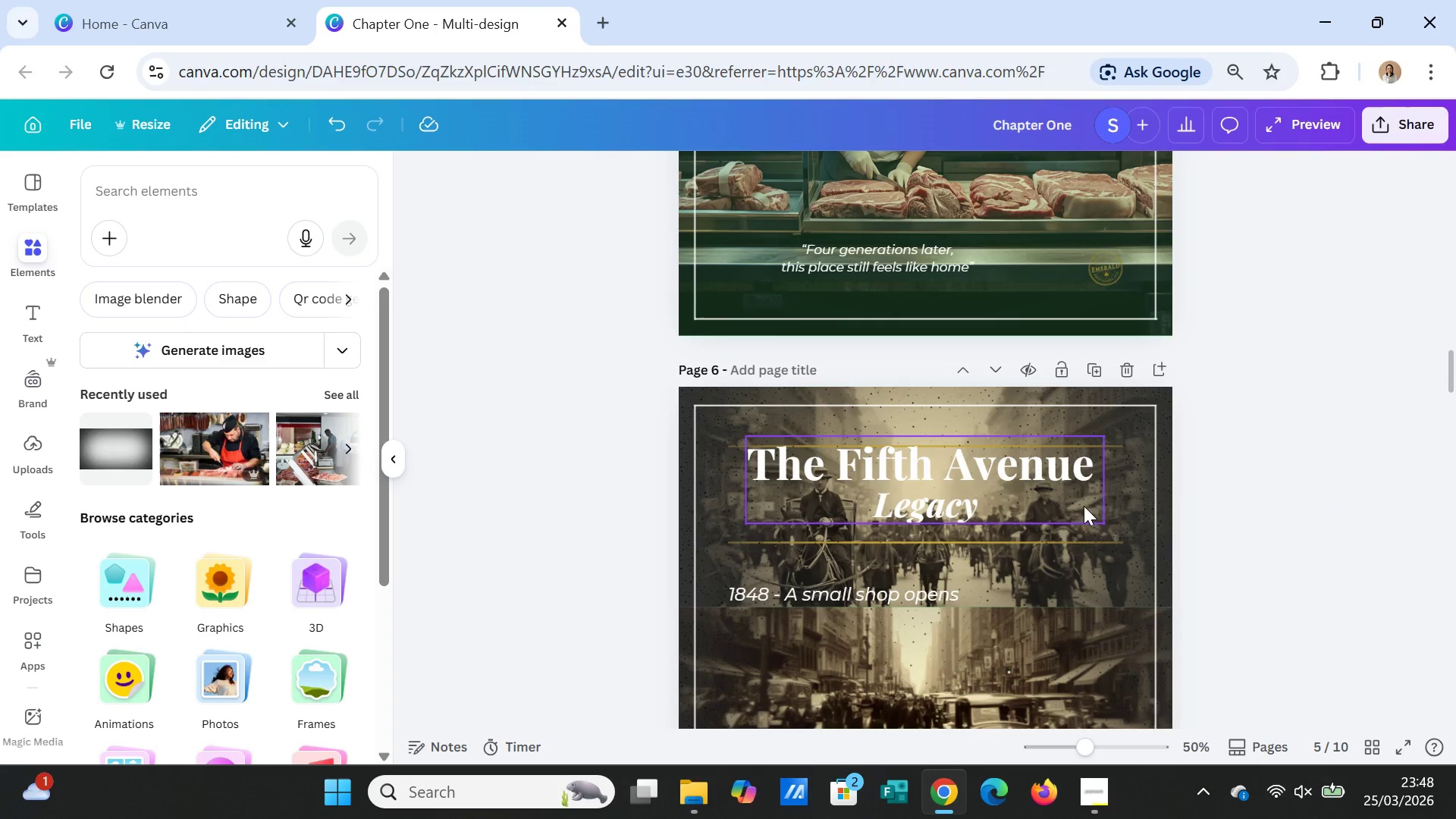 
left_click([989, 473])
 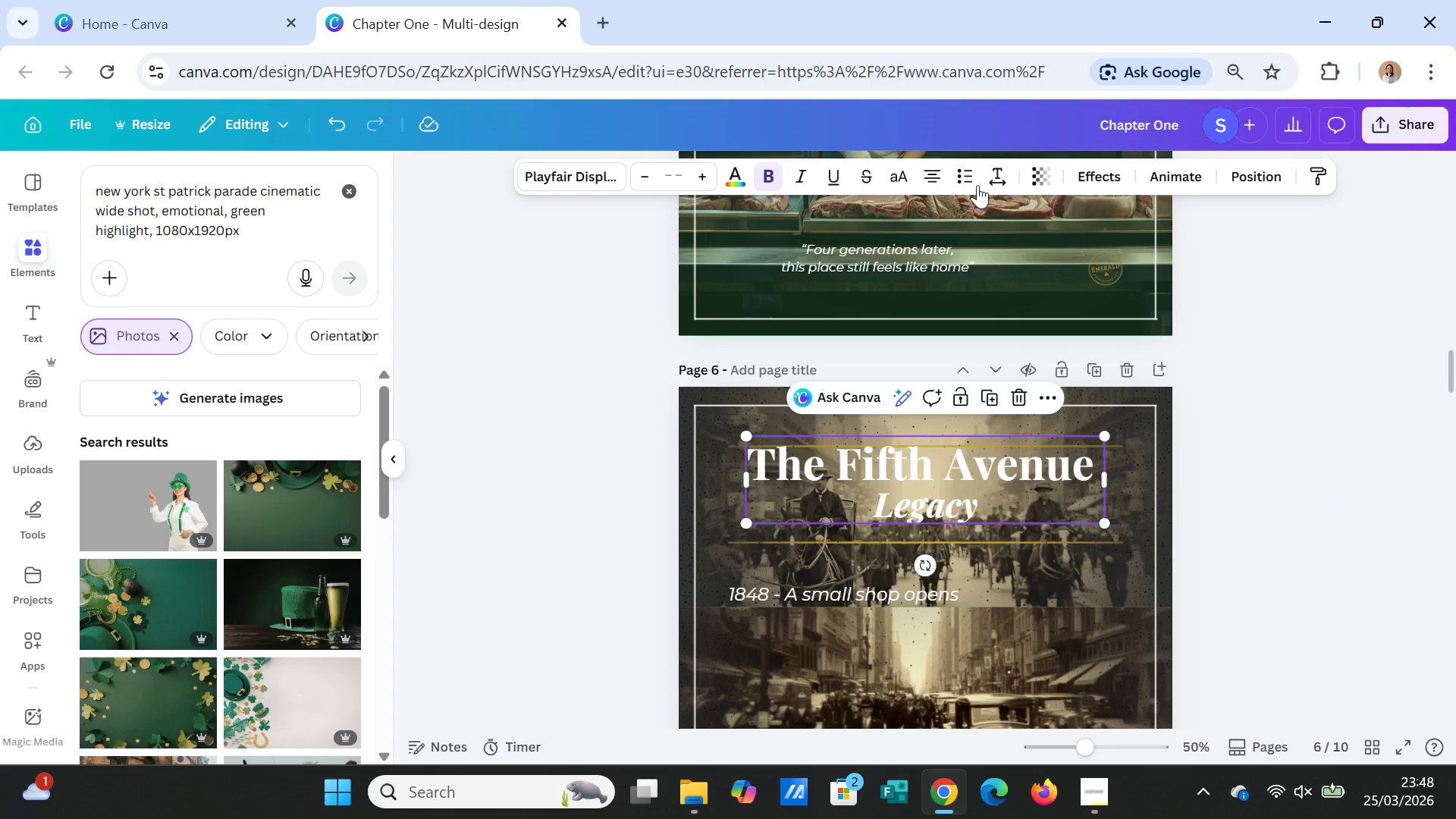 
left_click([993, 170])
 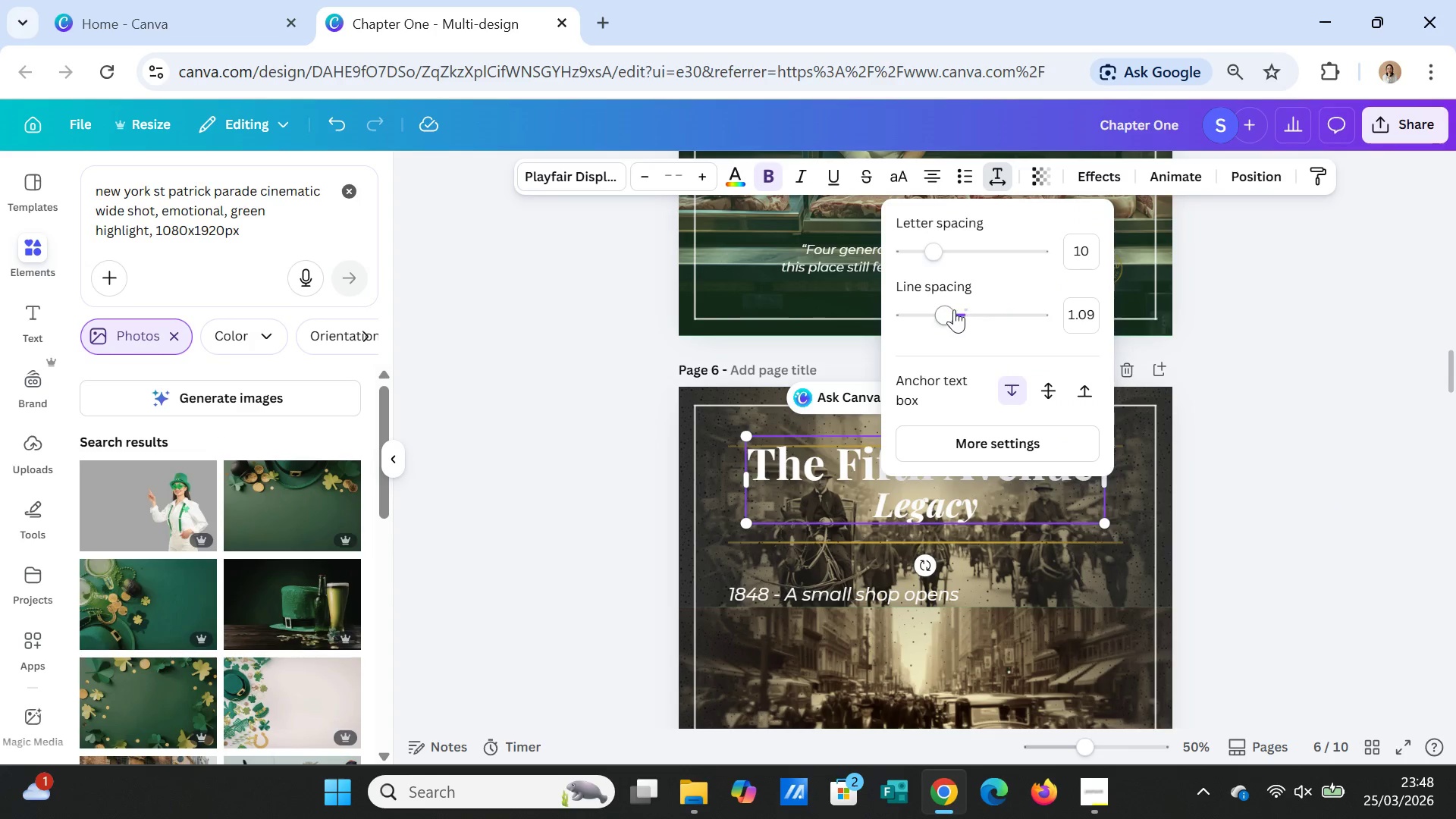 
left_click_drag(start_coordinate=[947, 308], to_coordinate=[933, 304])
 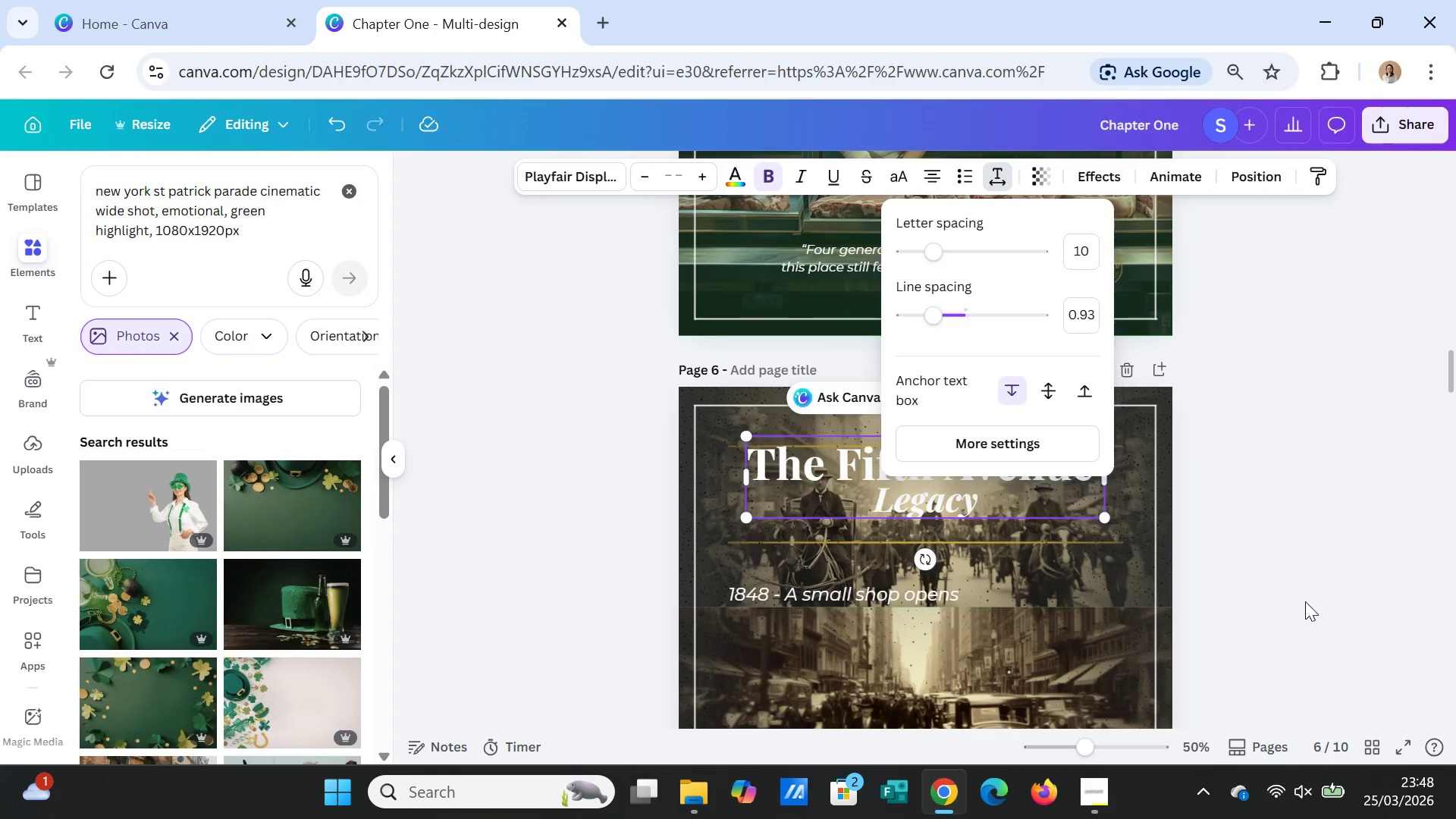 
left_click([1308, 603])
 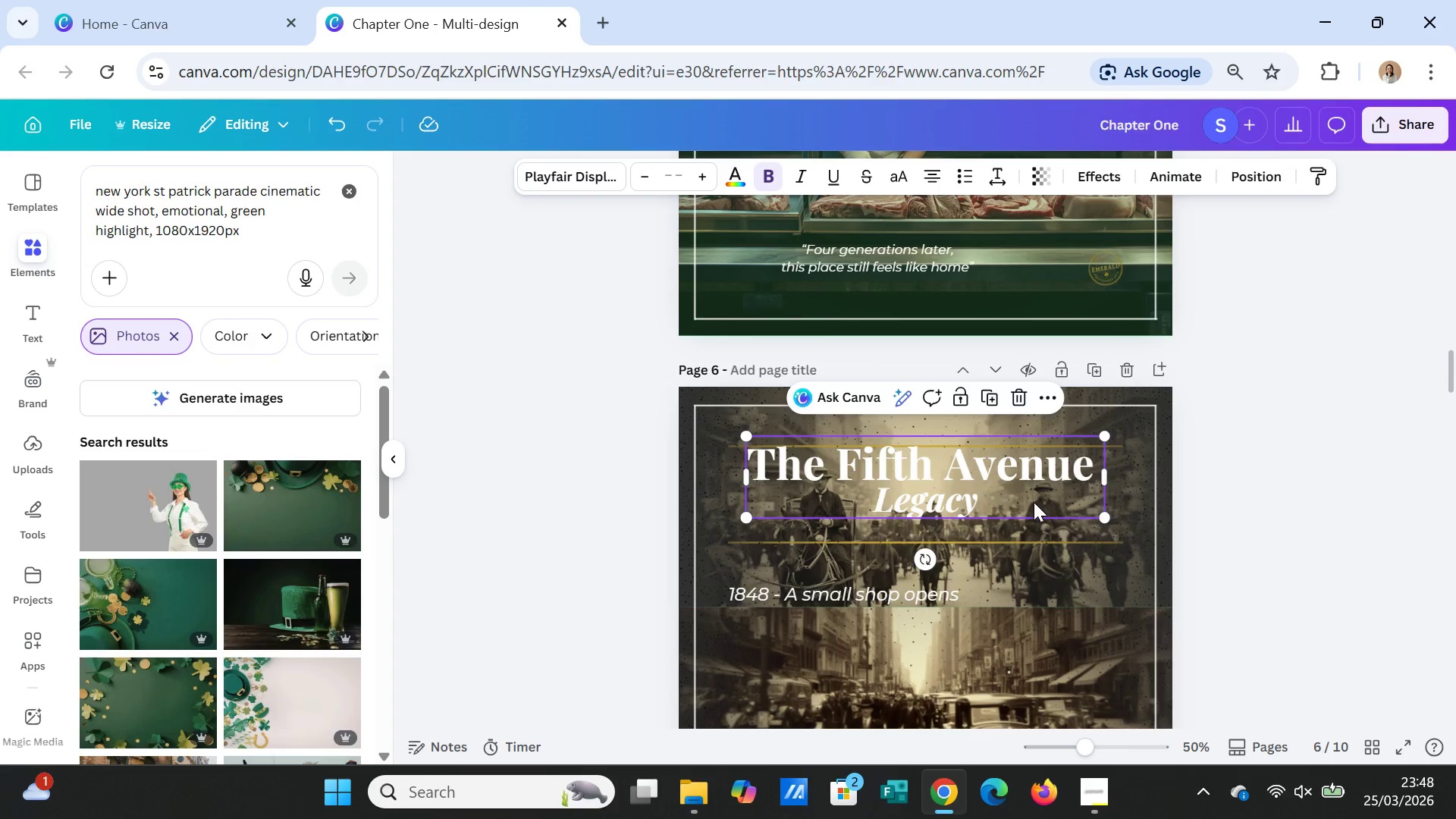 
left_click([1034, 502])
 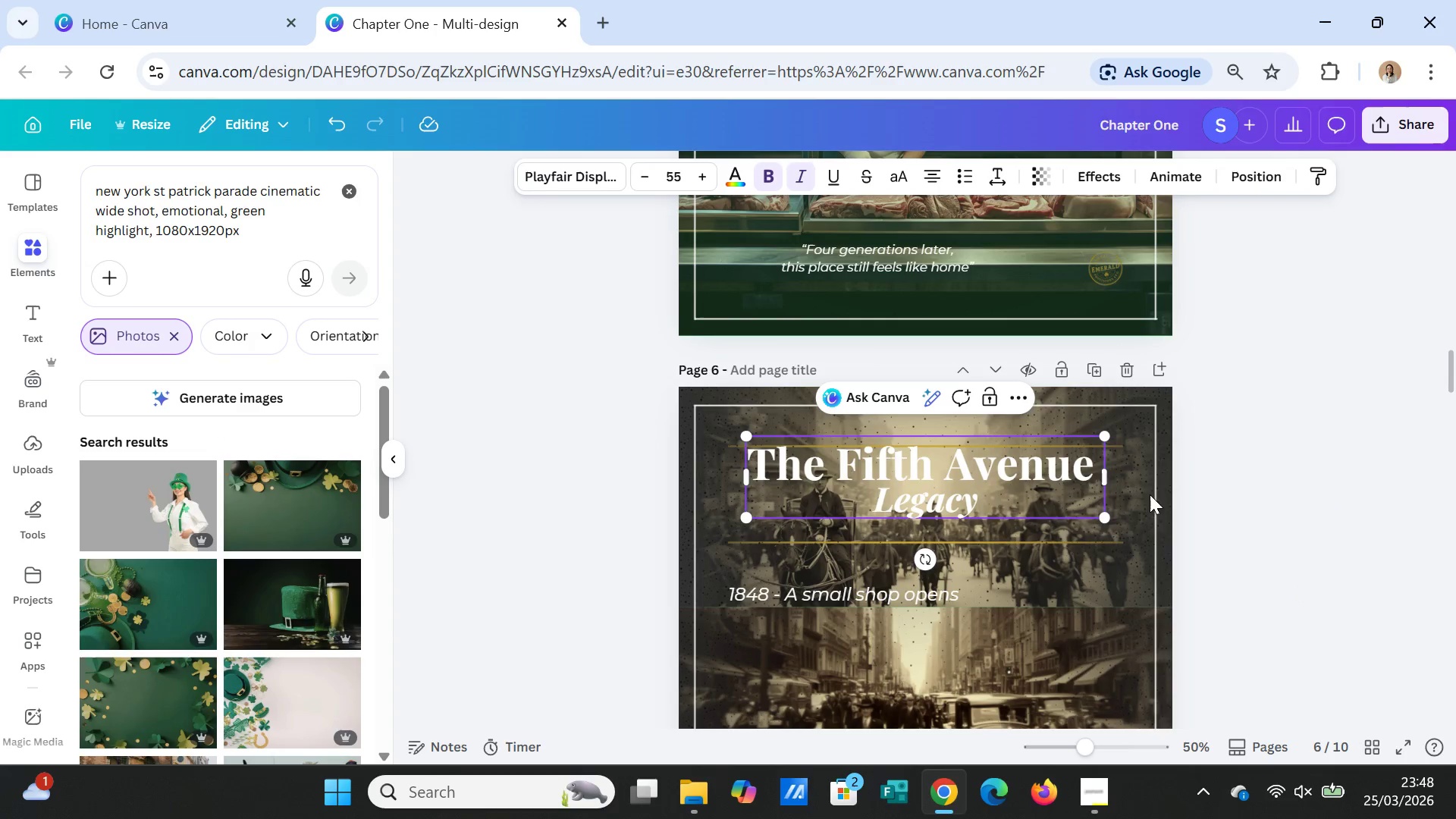 
left_click([1289, 484])
 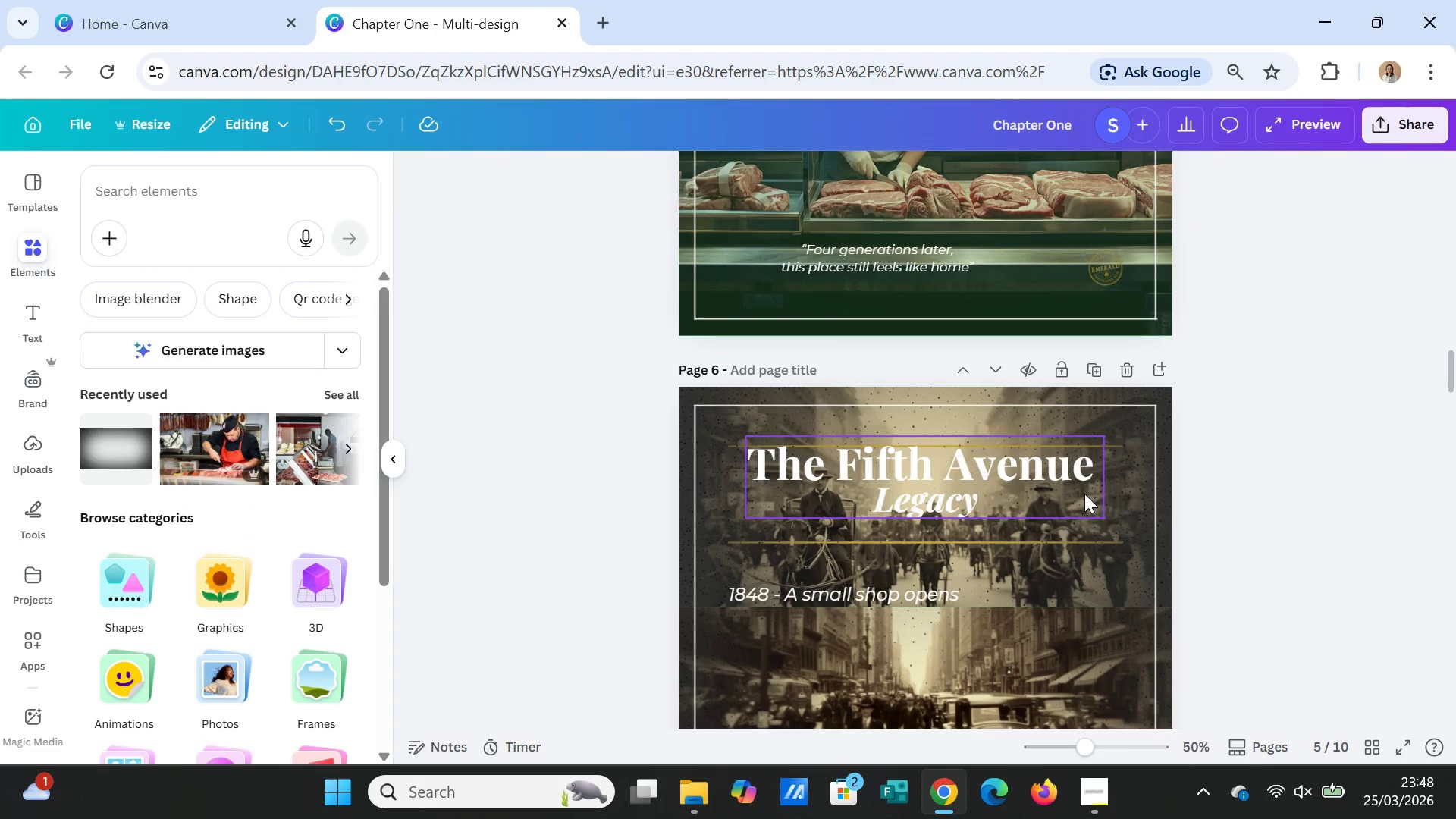 
left_click_drag(start_coordinate=[1084, 494], to_coordinate=[1087, 510])
 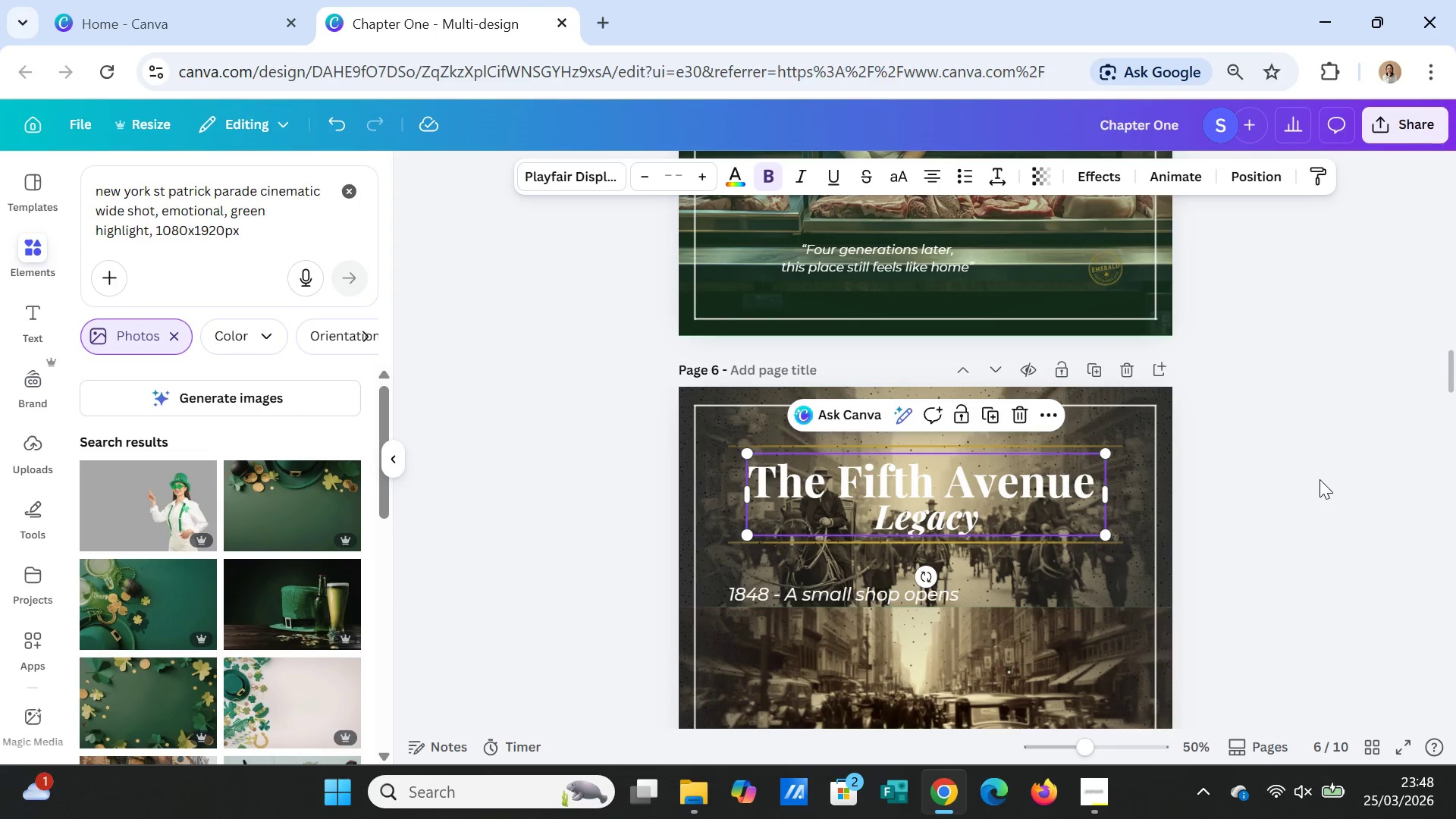 
left_click([1320, 479])
 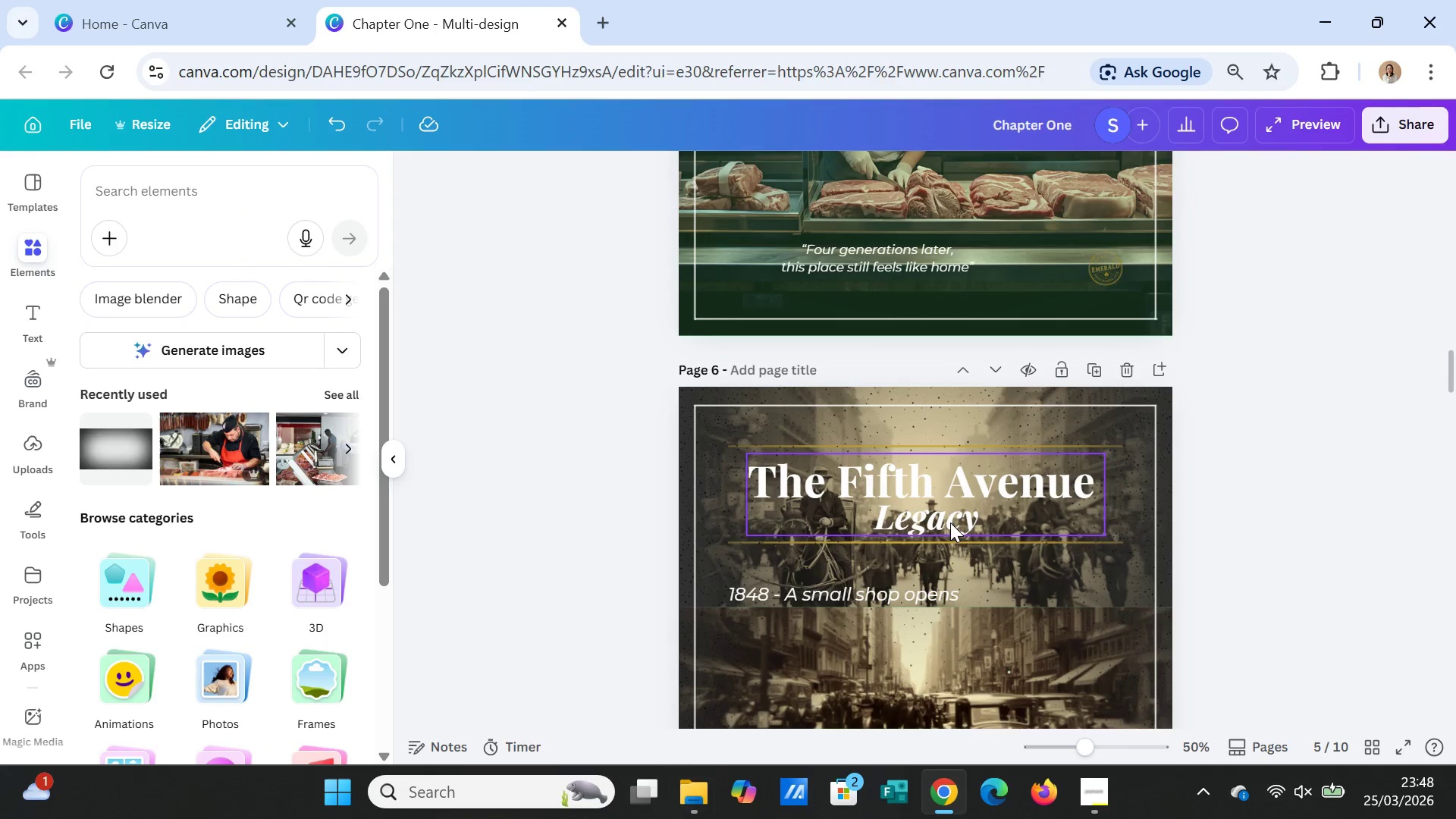 
double_click([950, 522])
 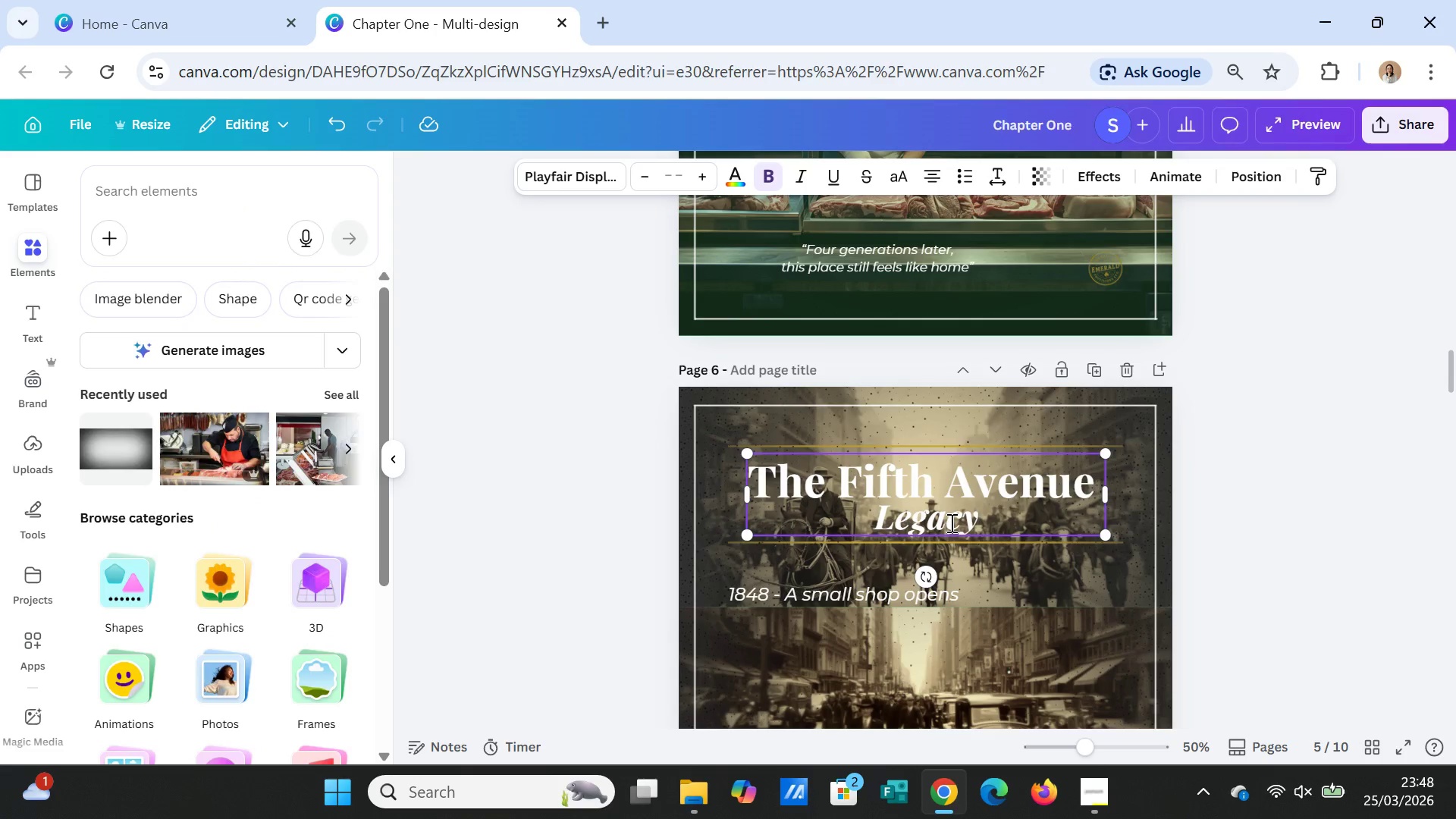 
triple_click([950, 522])
 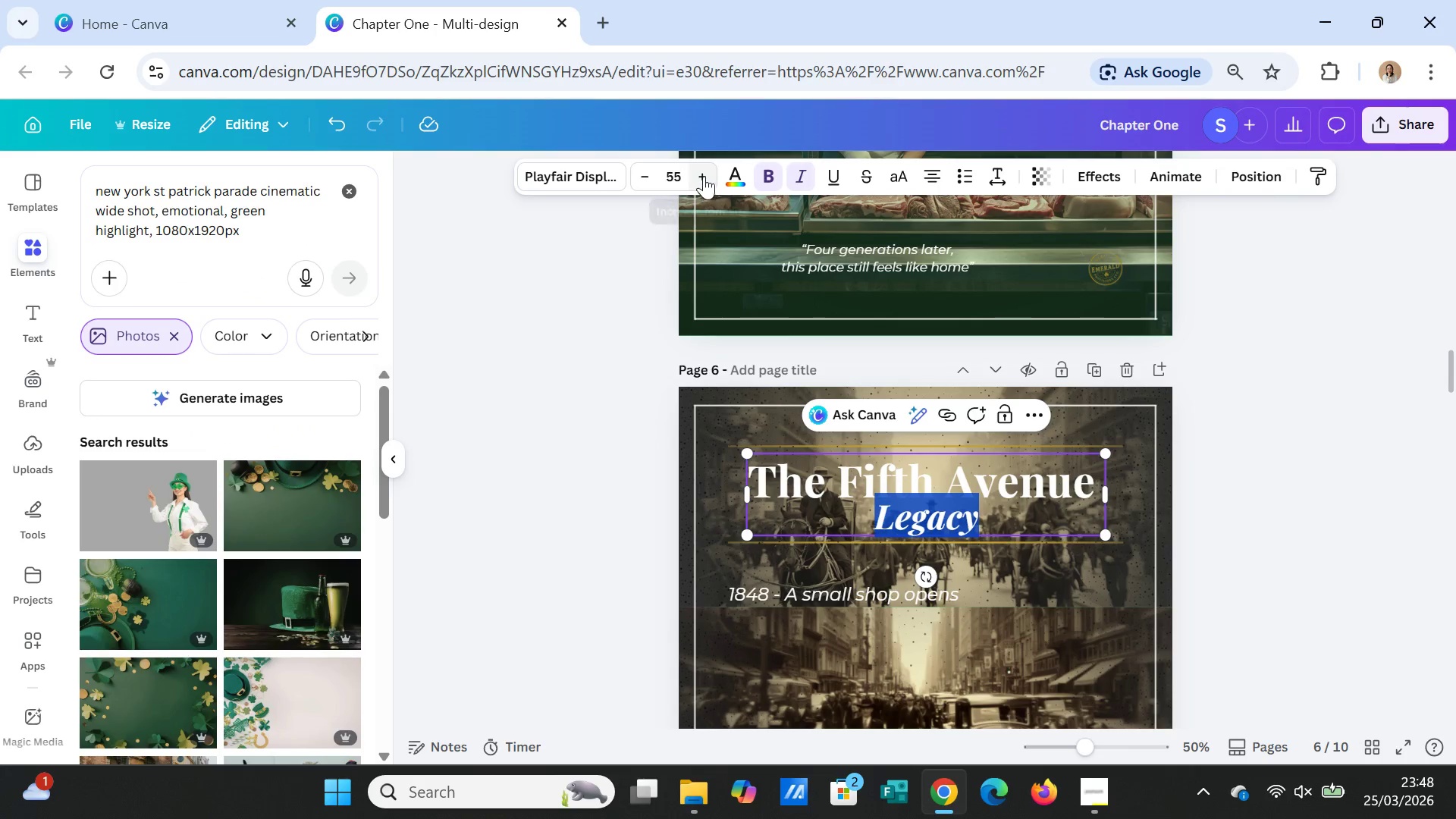 
double_click([704, 176])
 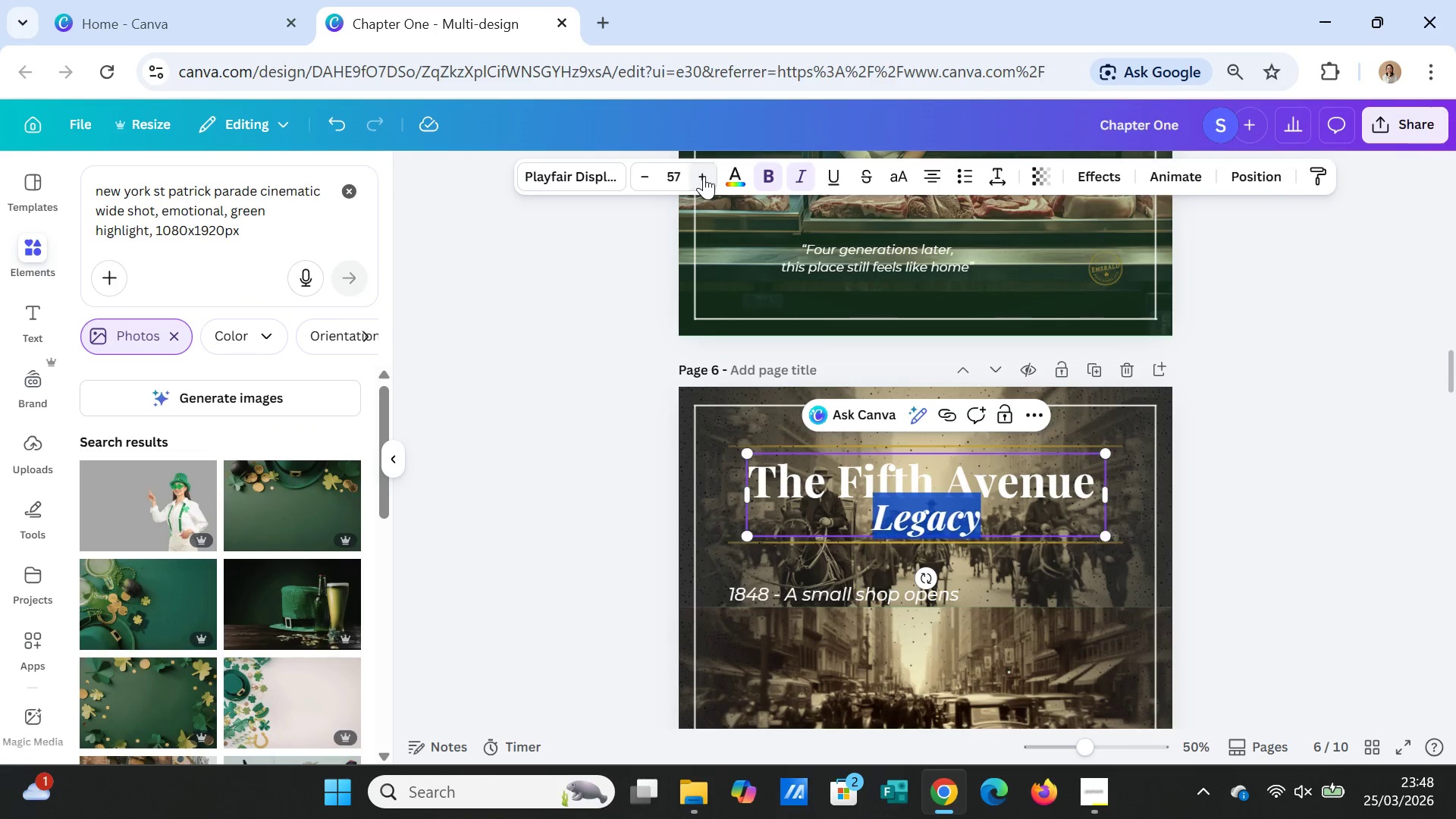 
triple_click([704, 176])
 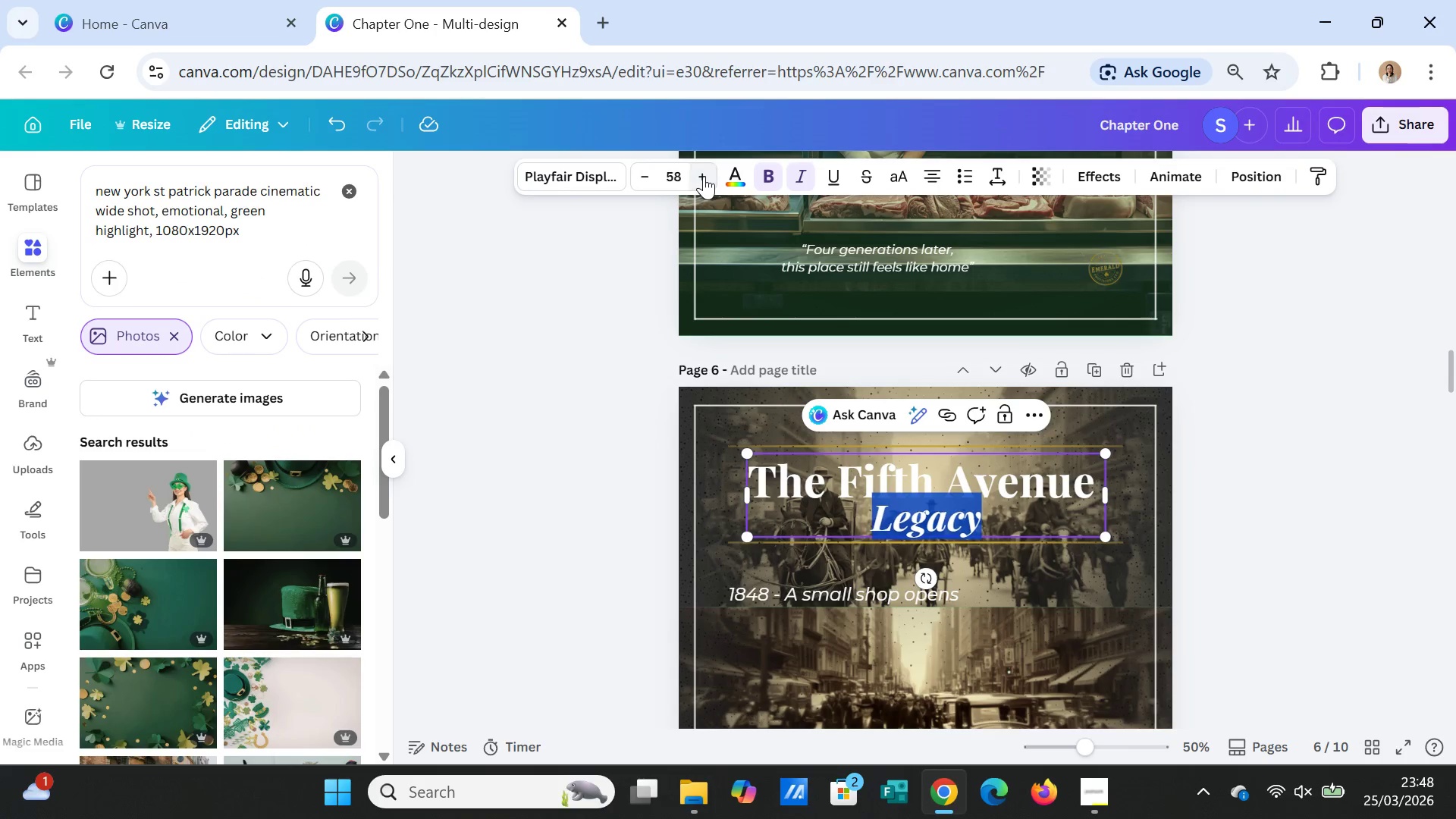 
triple_click([704, 176])
 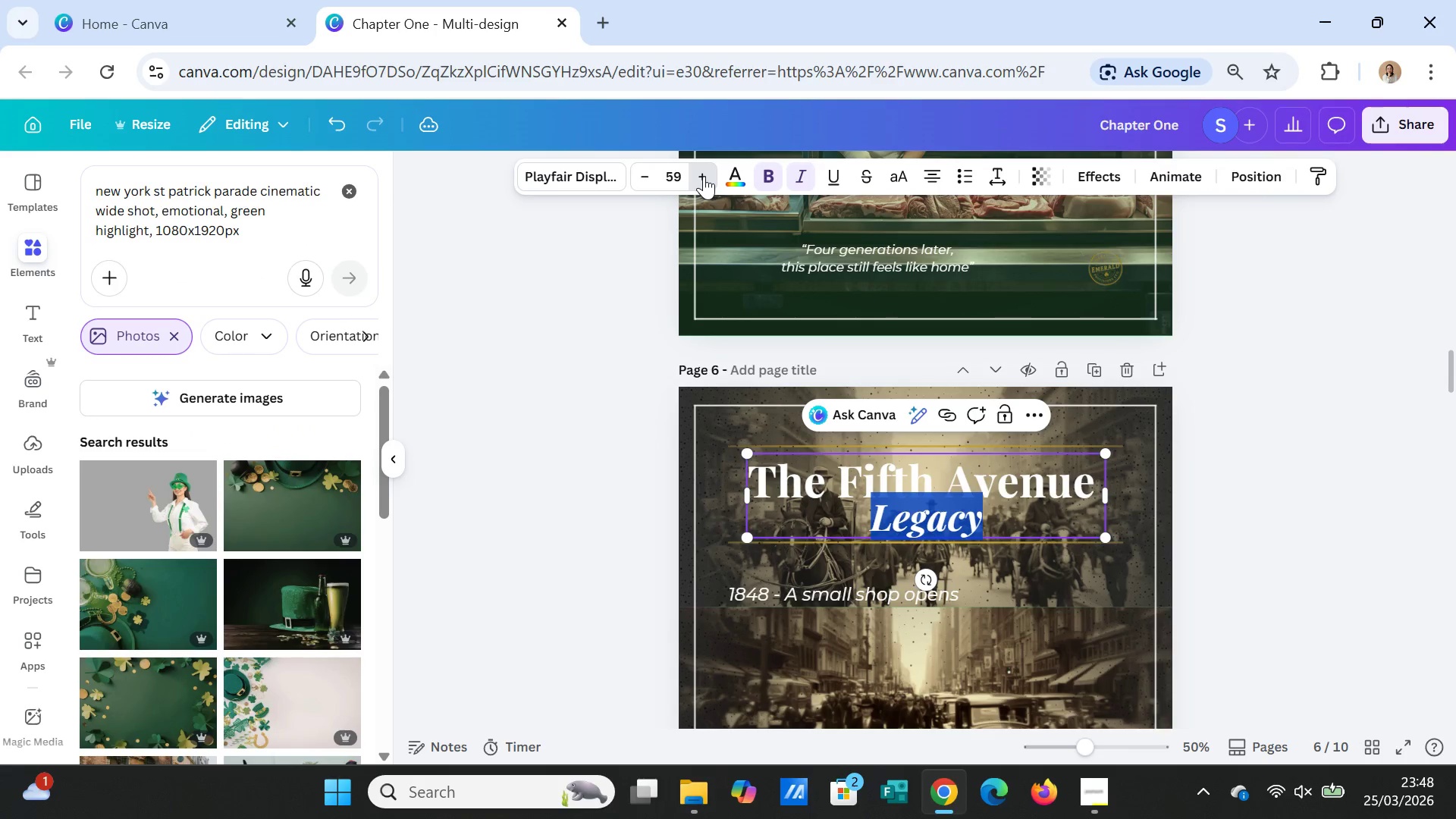 
double_click([704, 176])
 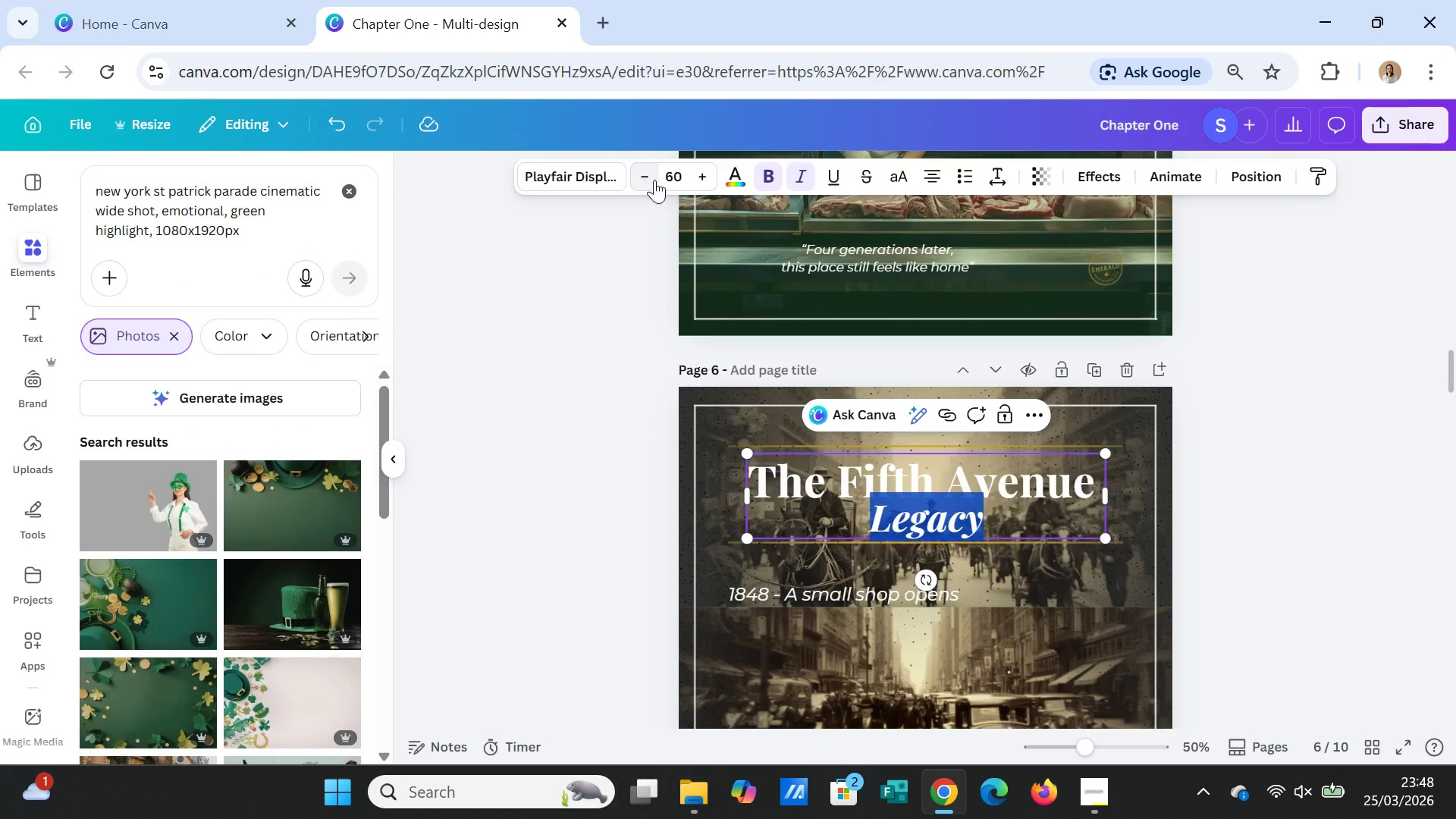 
left_click([1339, 515])
 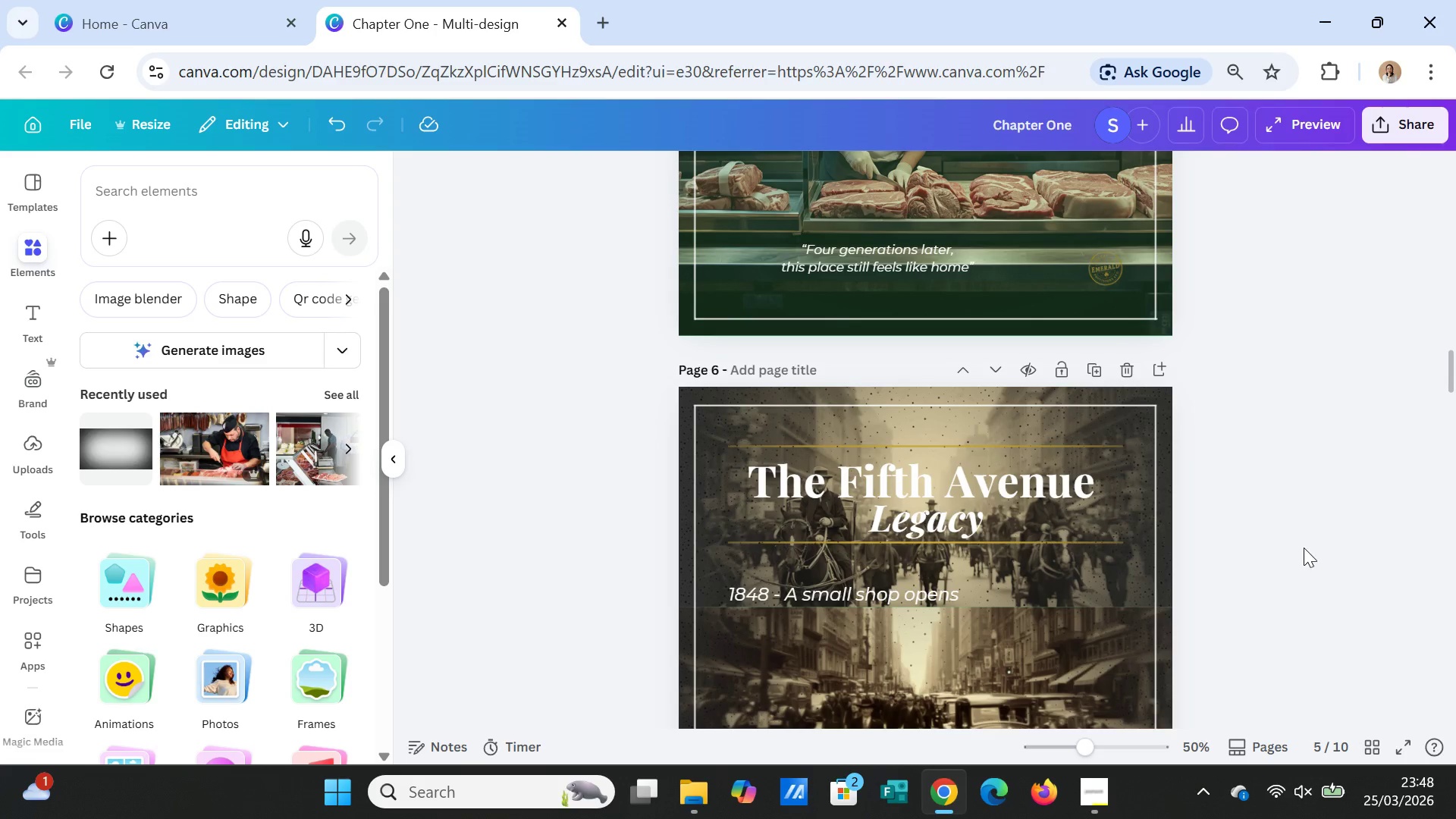 
scroll: coordinate [1307, 551], scroll_direction: up, amount: 4.0
 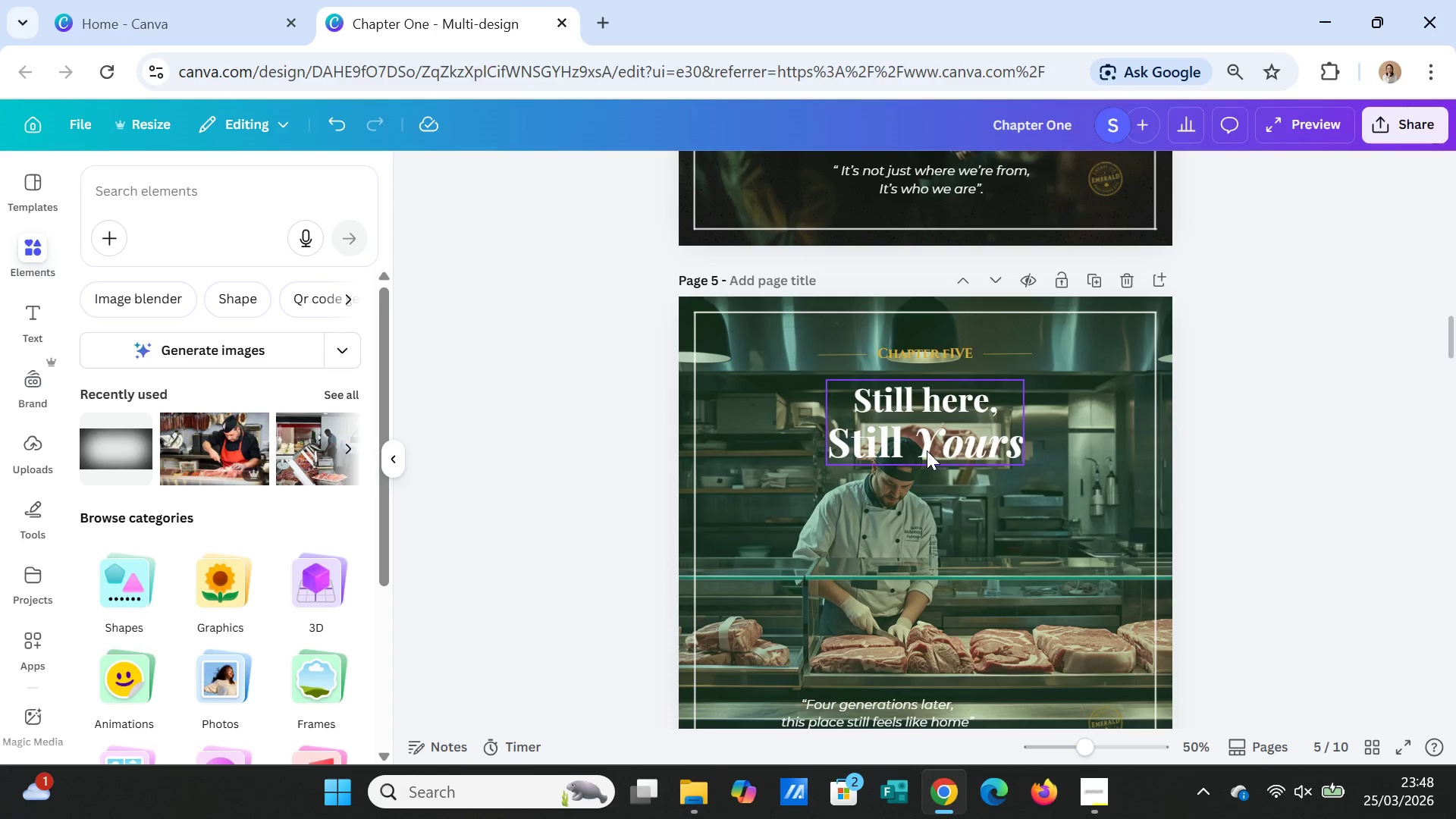 
double_click([927, 450])
 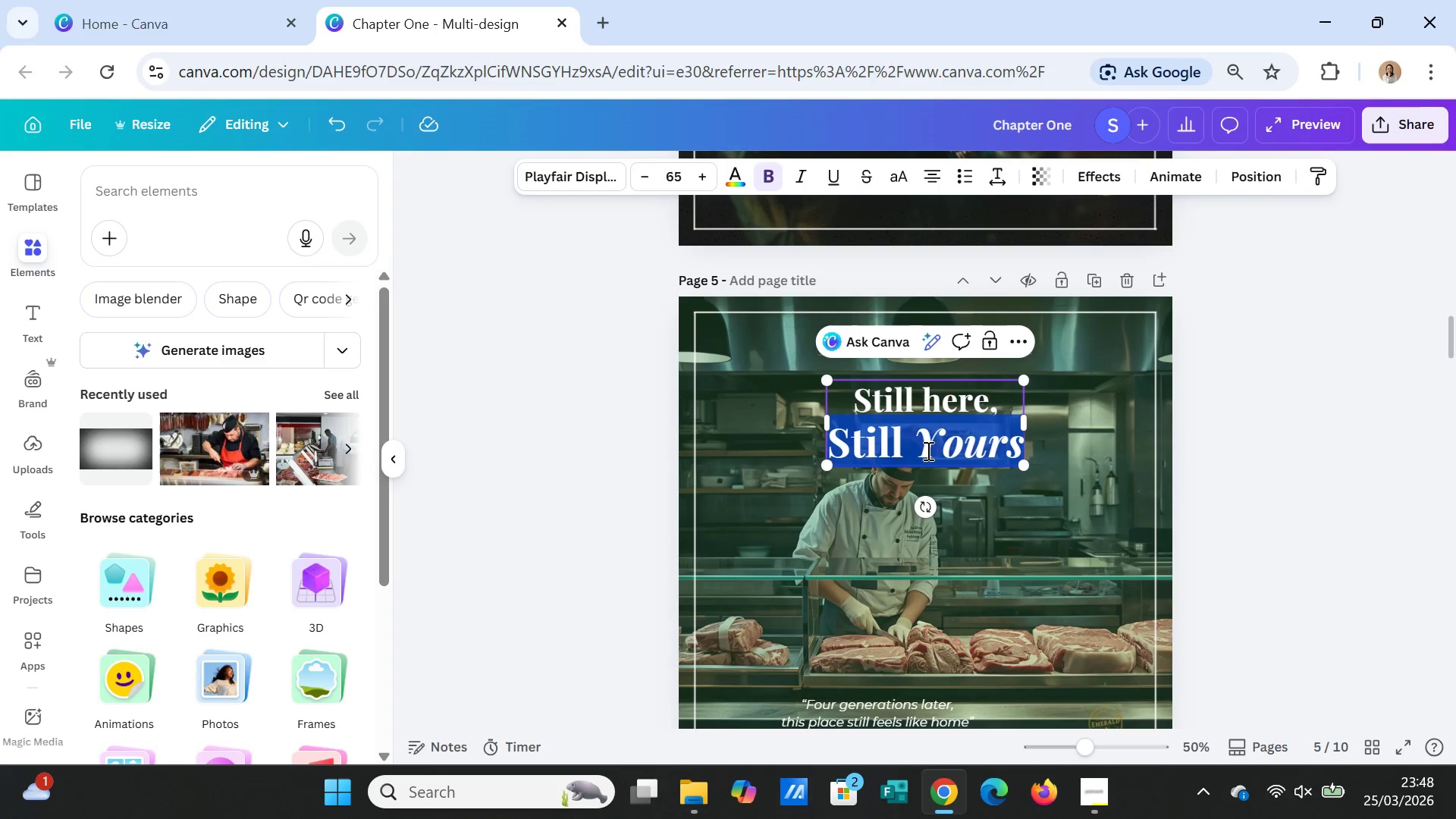 
triple_click([927, 450])
 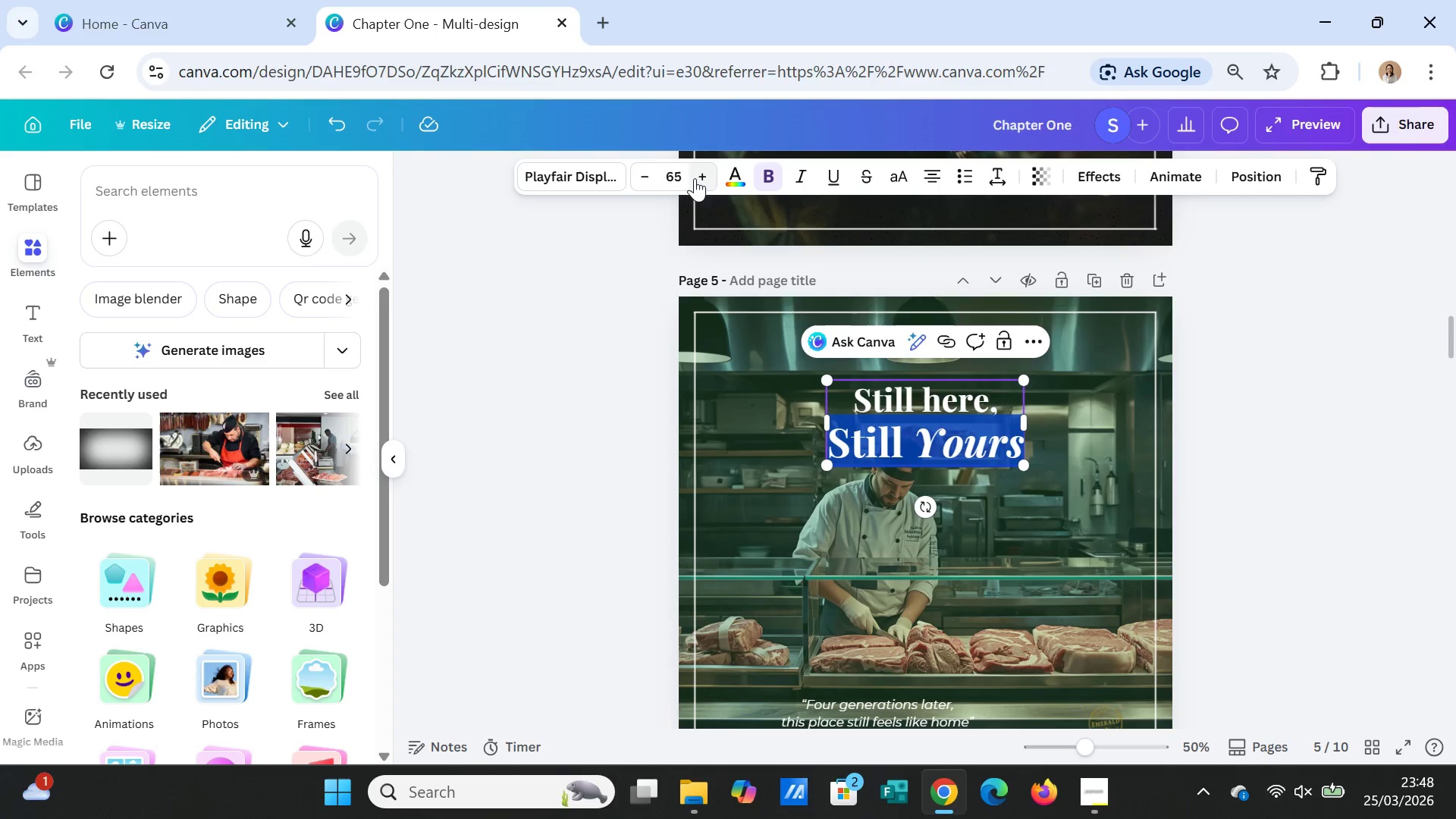 
double_click([700, 176])
 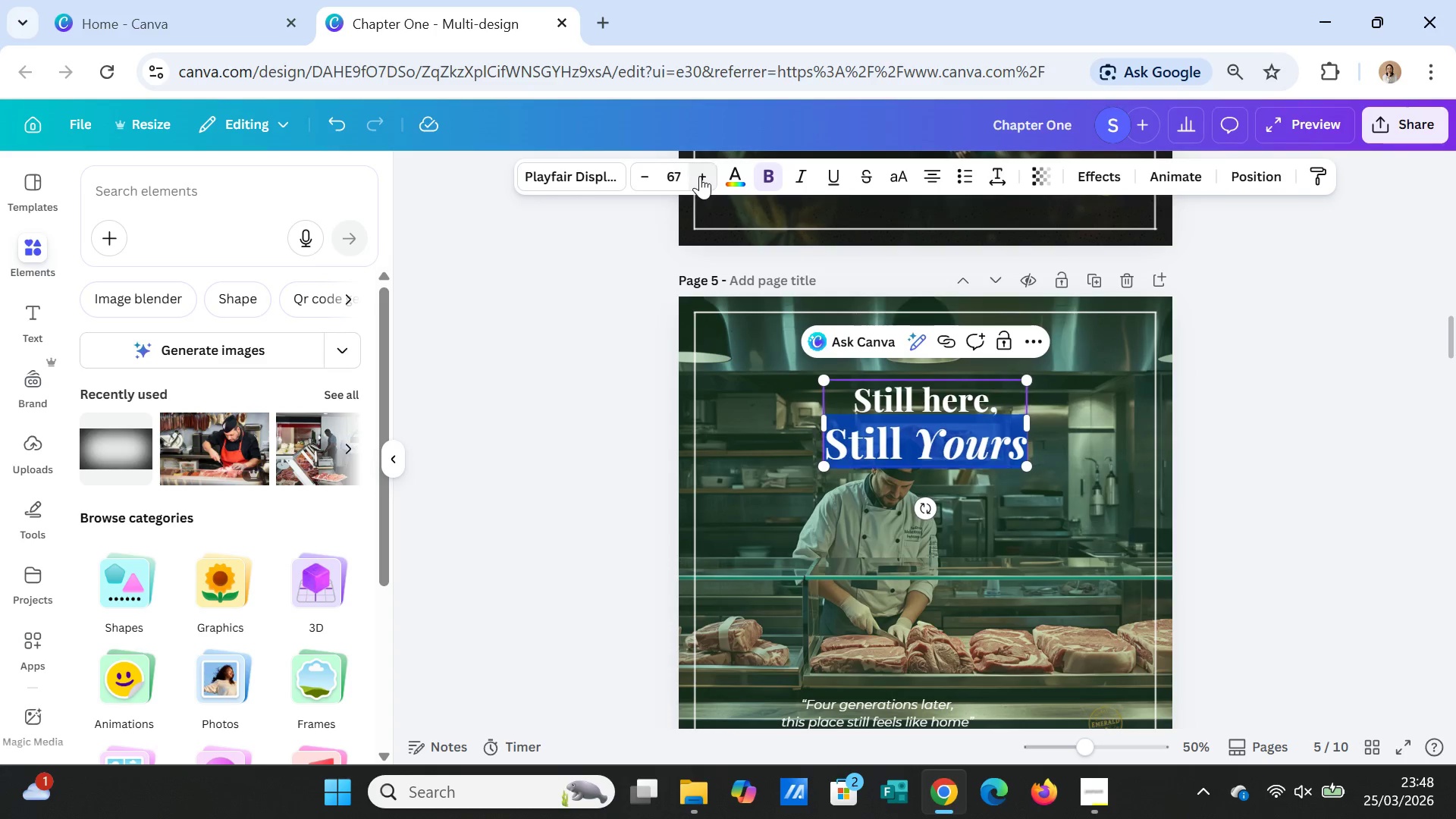 
triple_click([700, 176])
 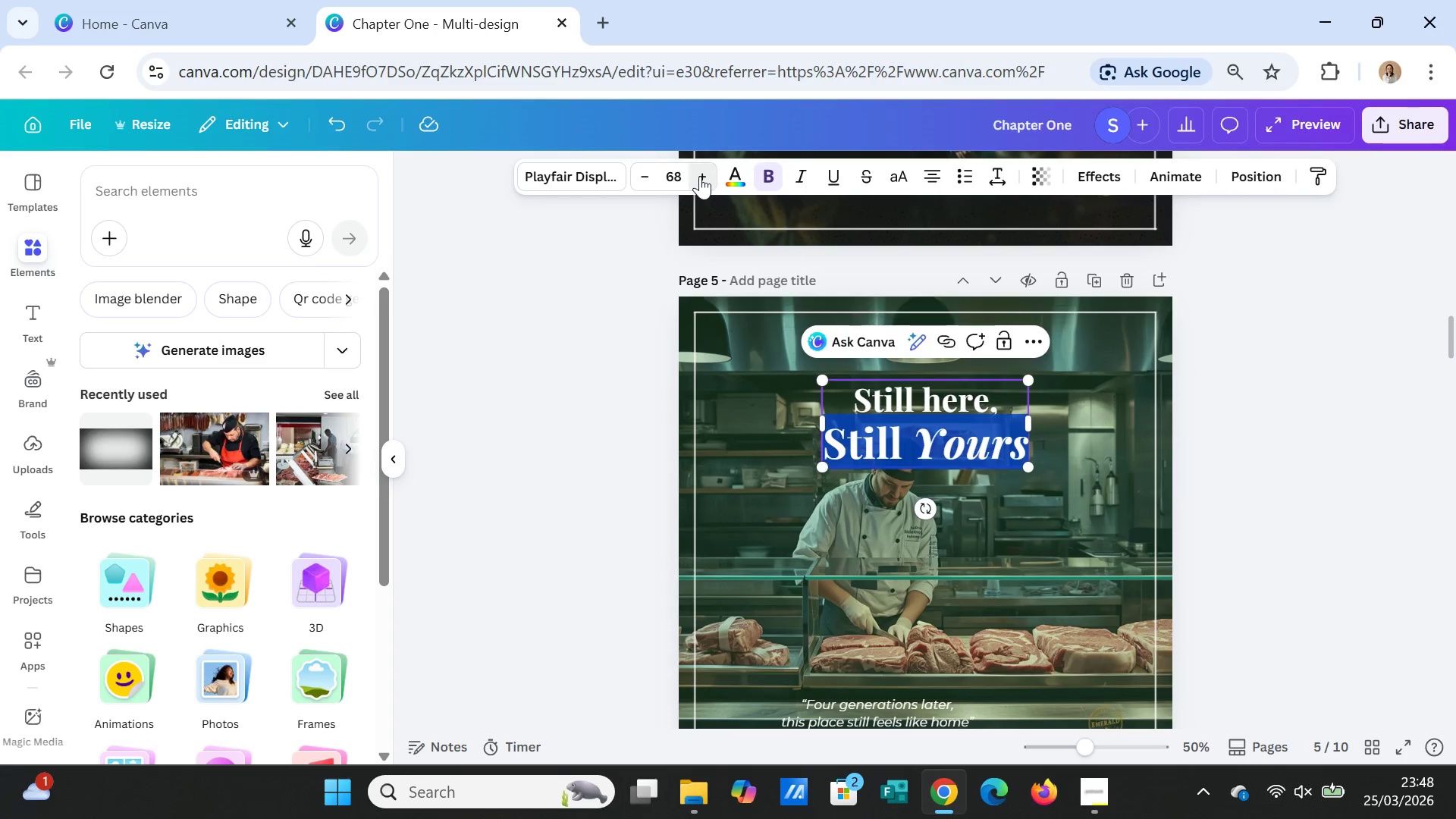 
triple_click([700, 176])
 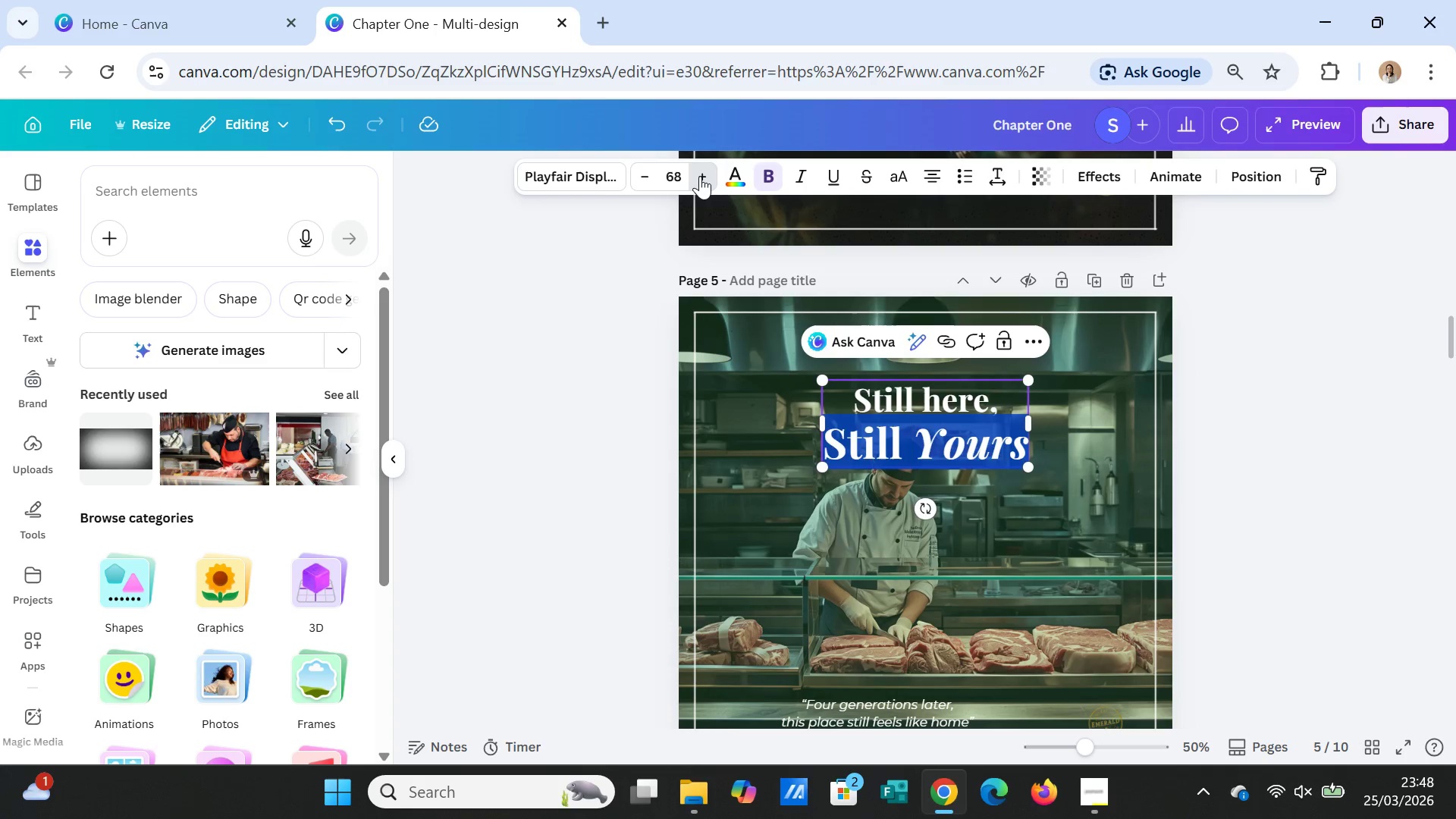 
triple_click([700, 176])
 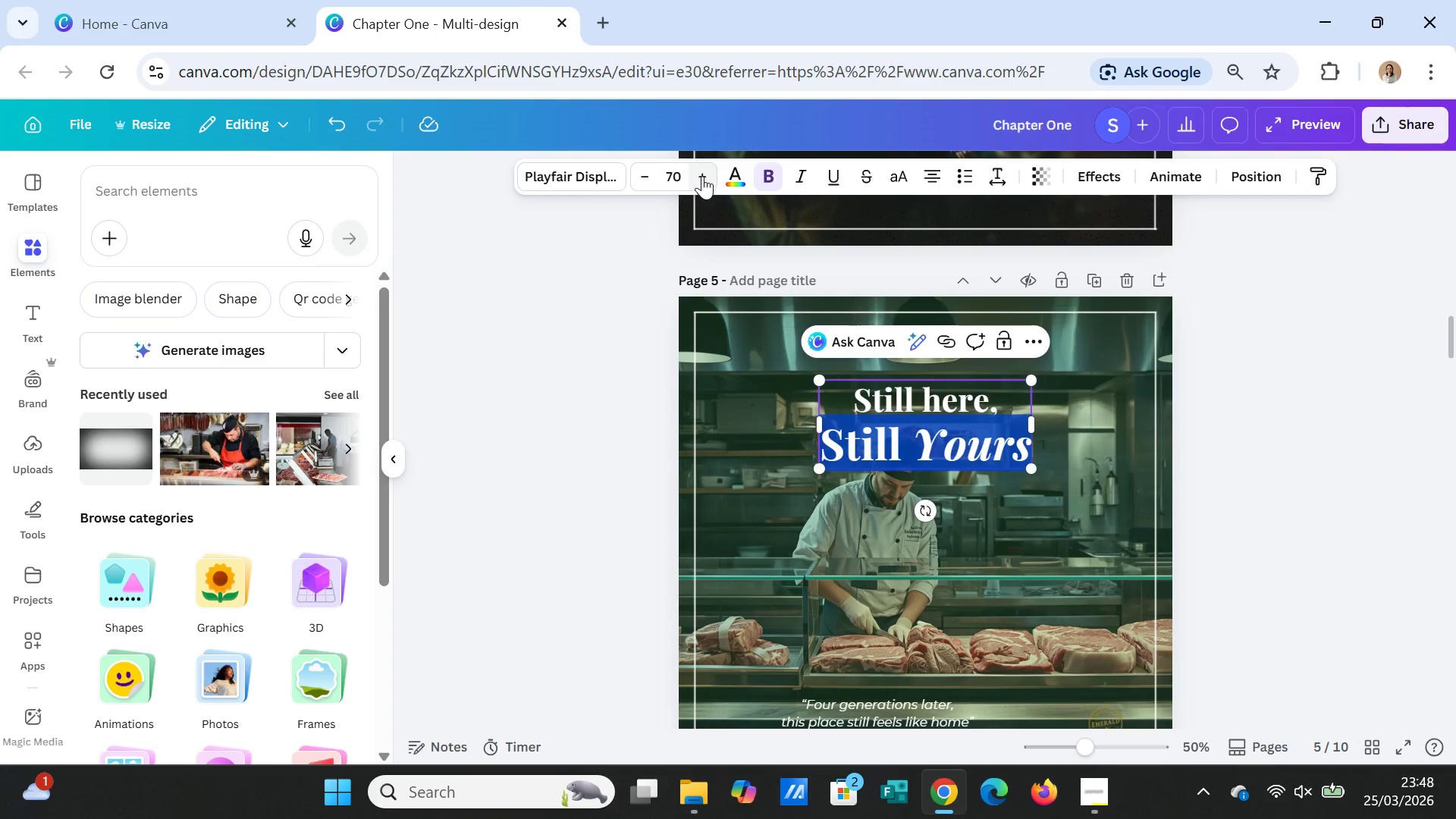 
left_click([702, 176])
 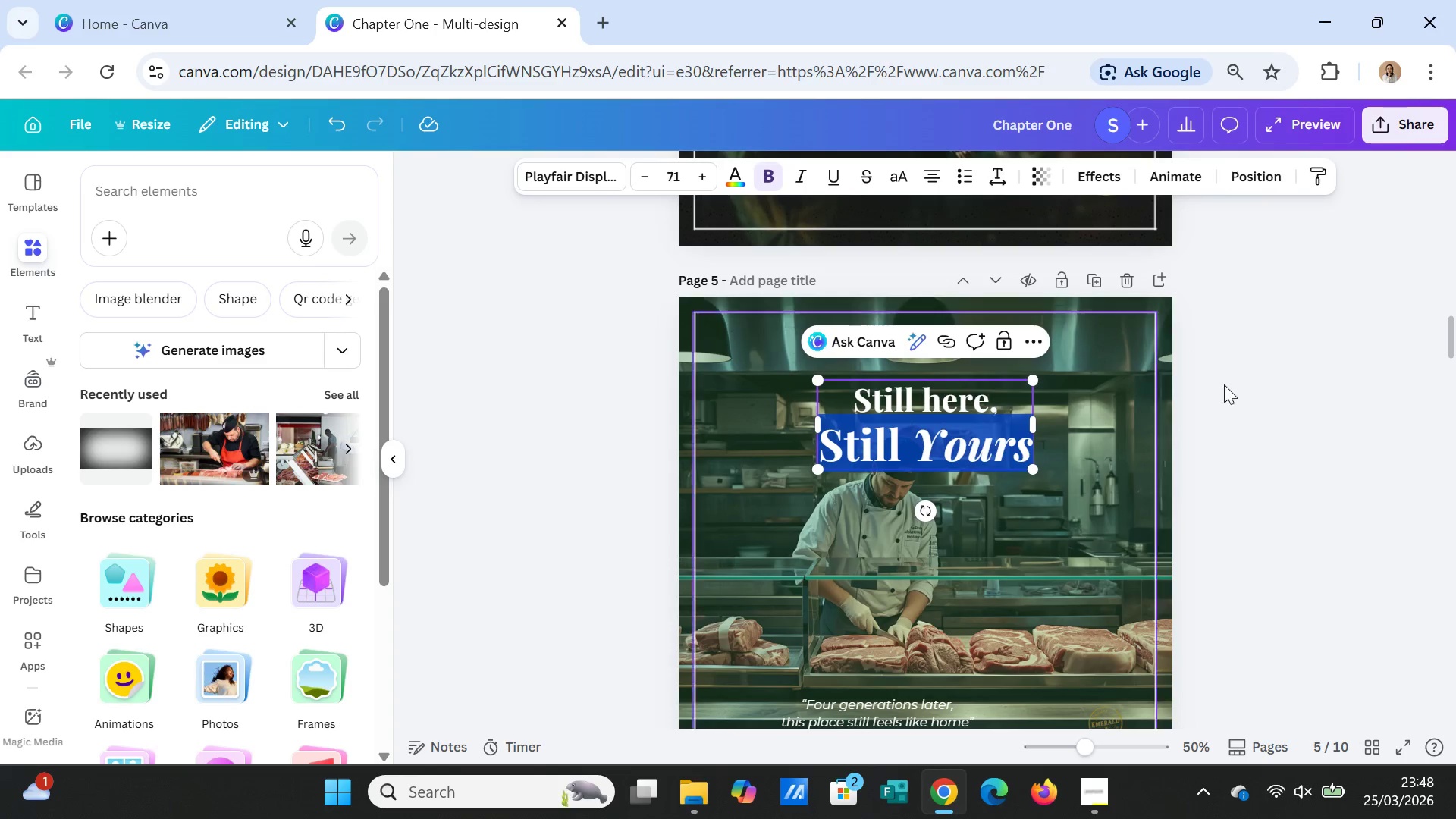 
left_click([1266, 425])
 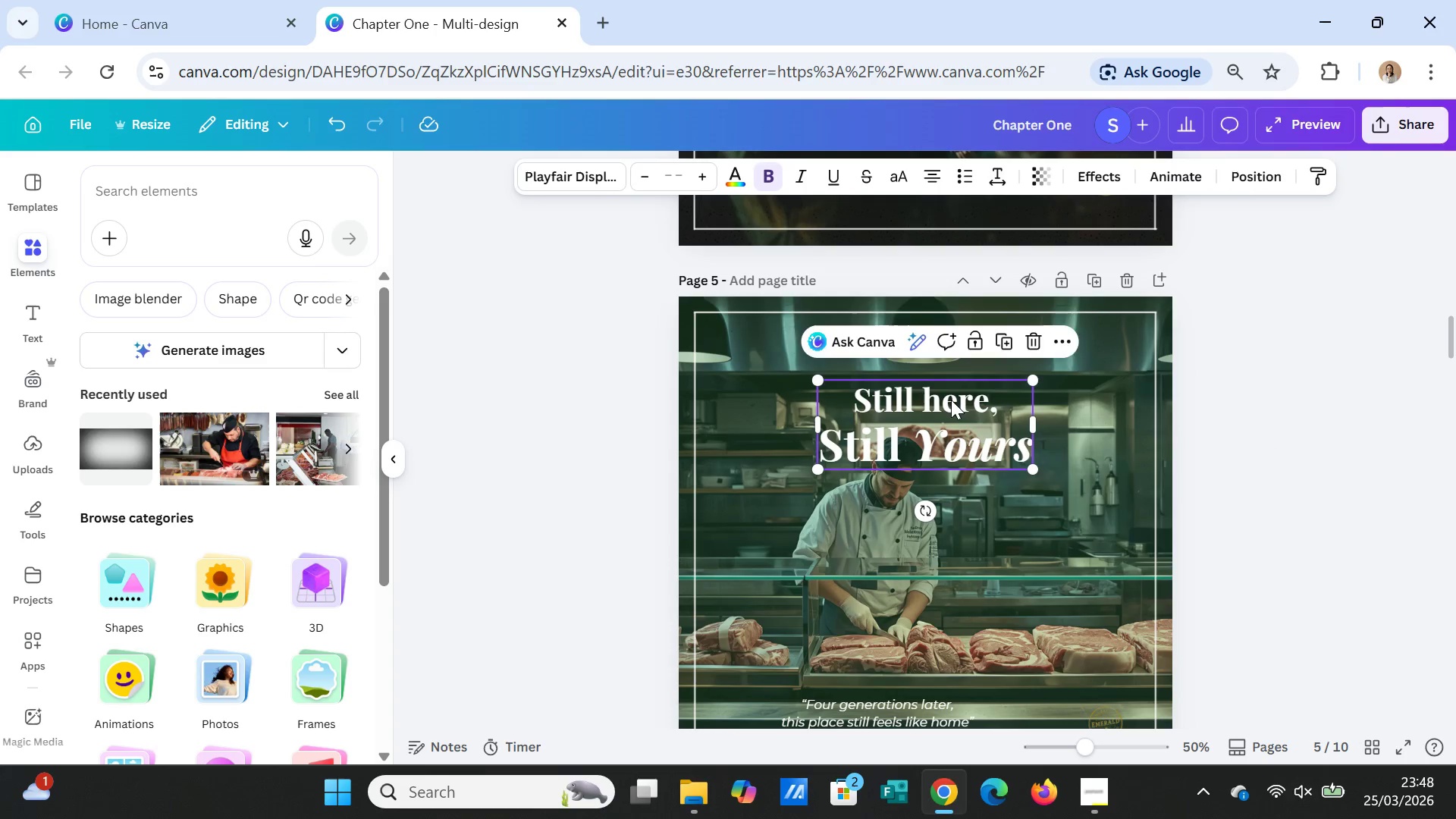 
double_click([951, 400])
 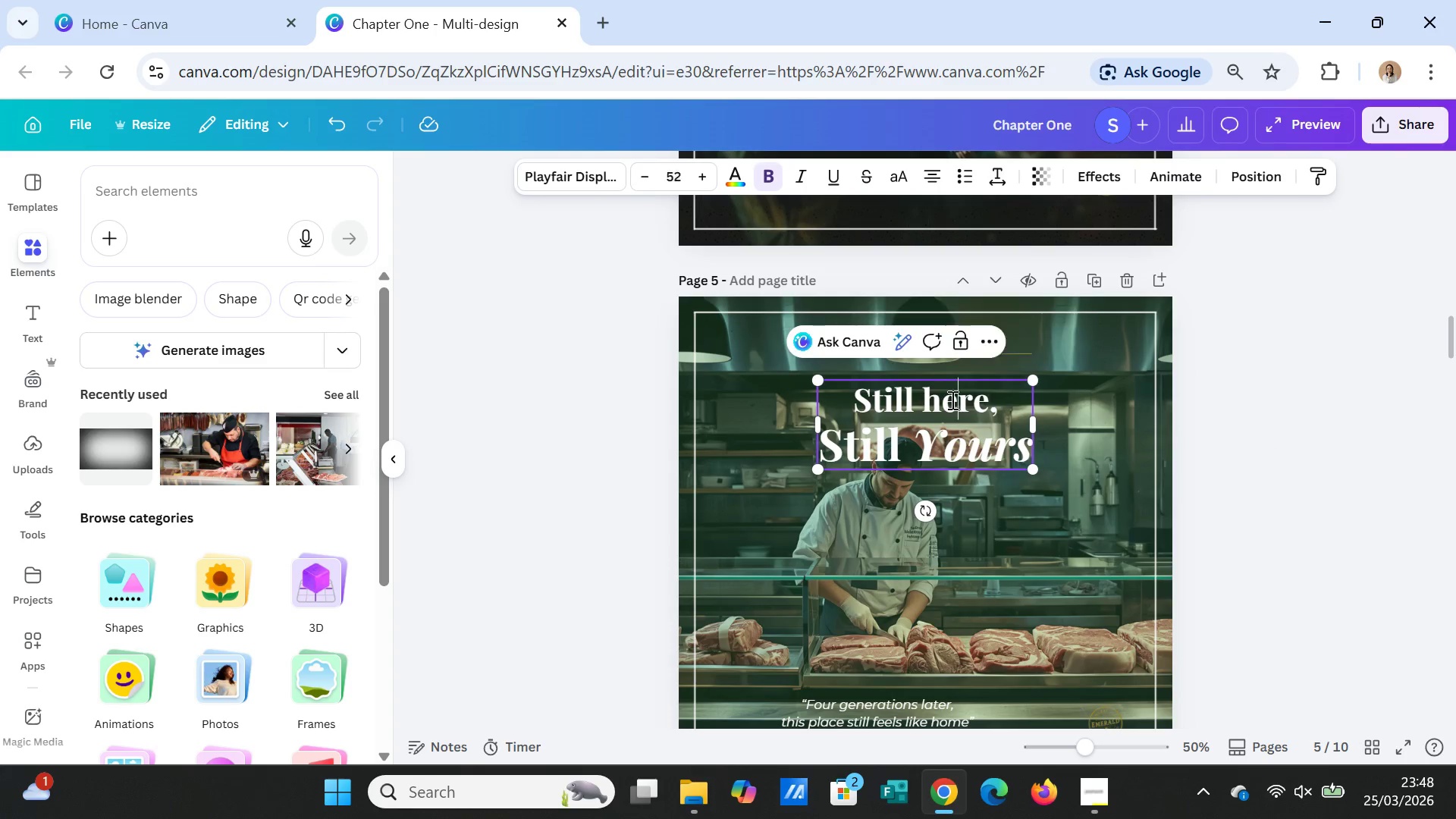 
triple_click([951, 400])
 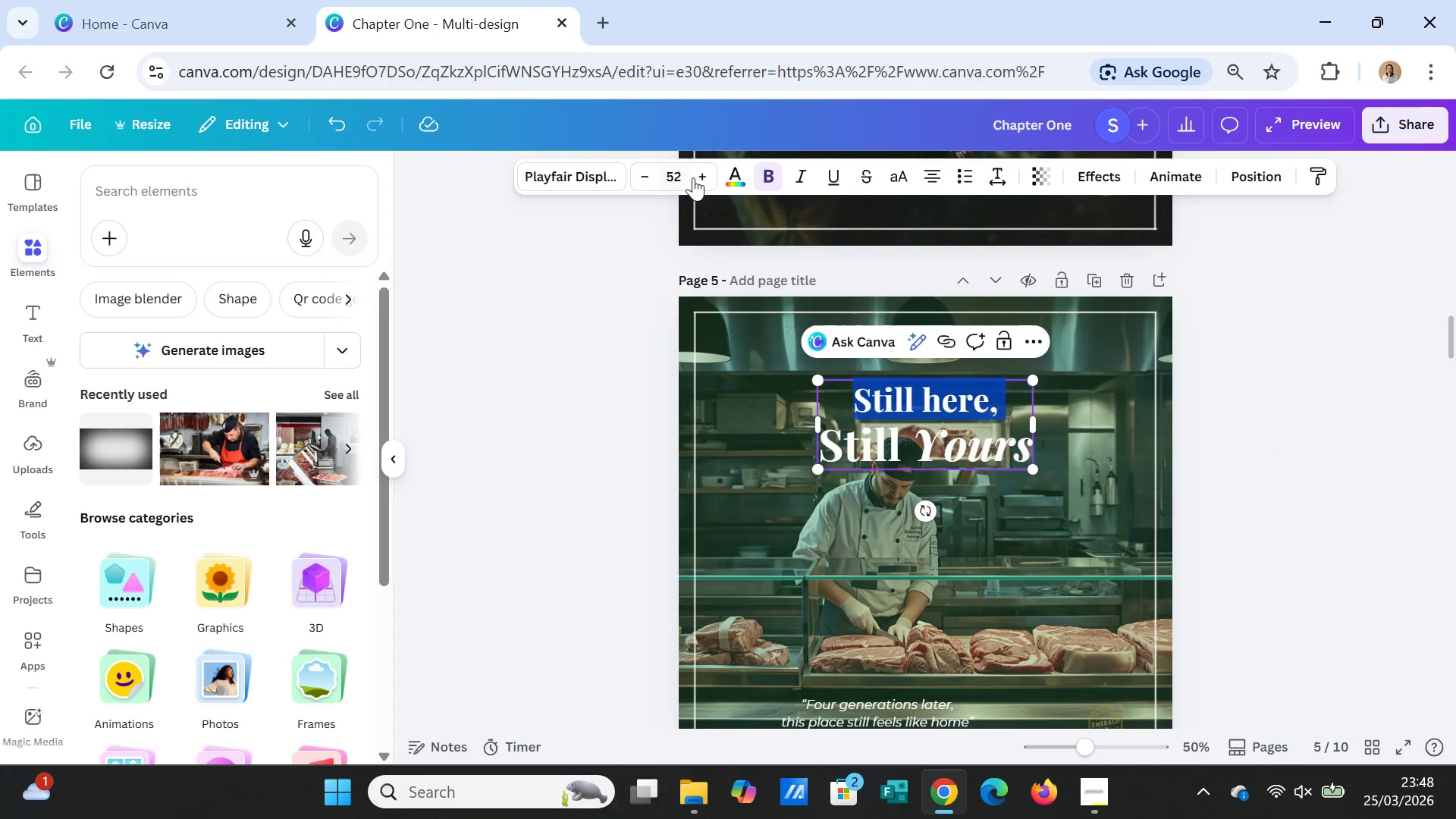 
double_click([696, 171])
 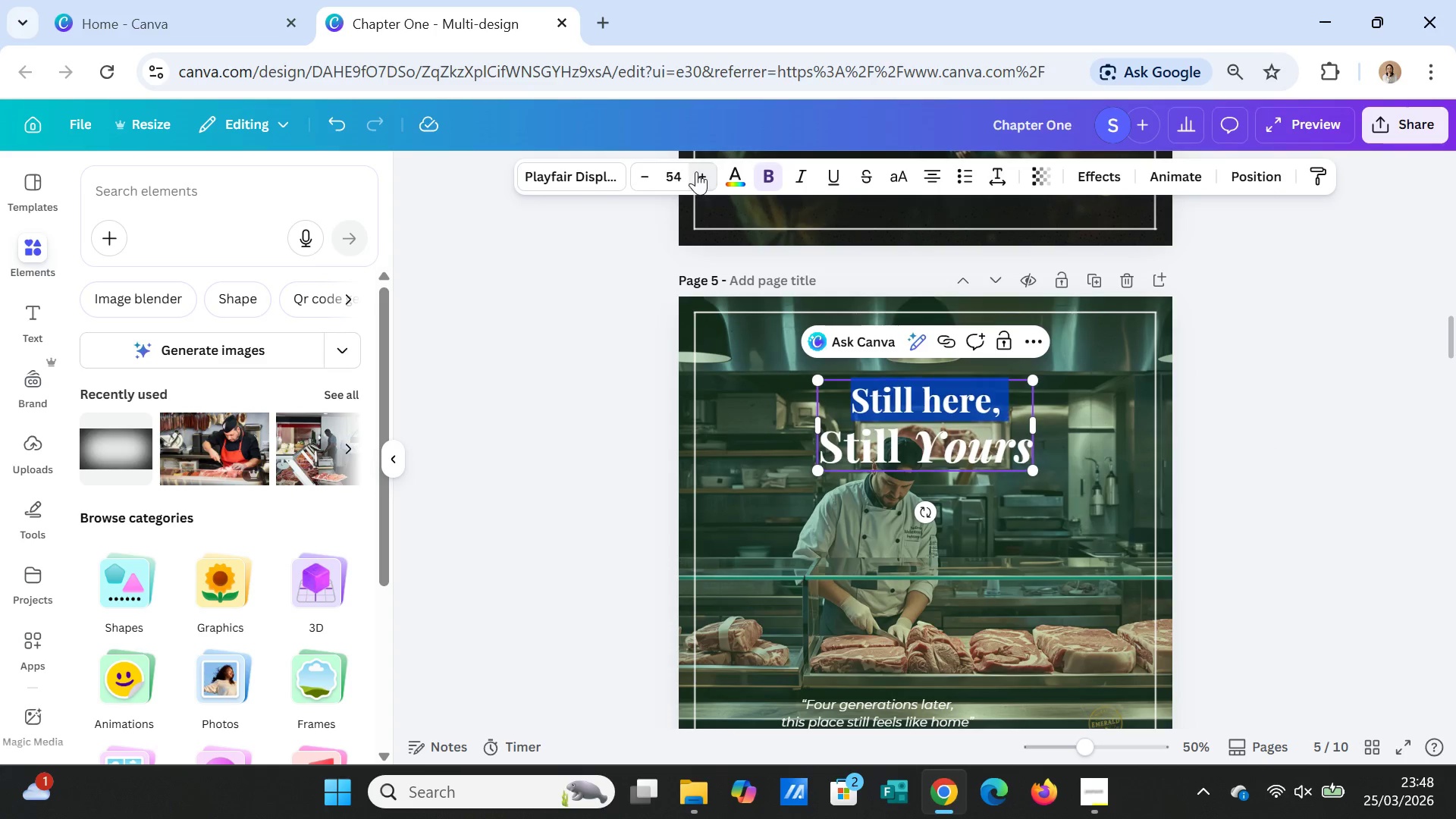 
triple_click([696, 171])
 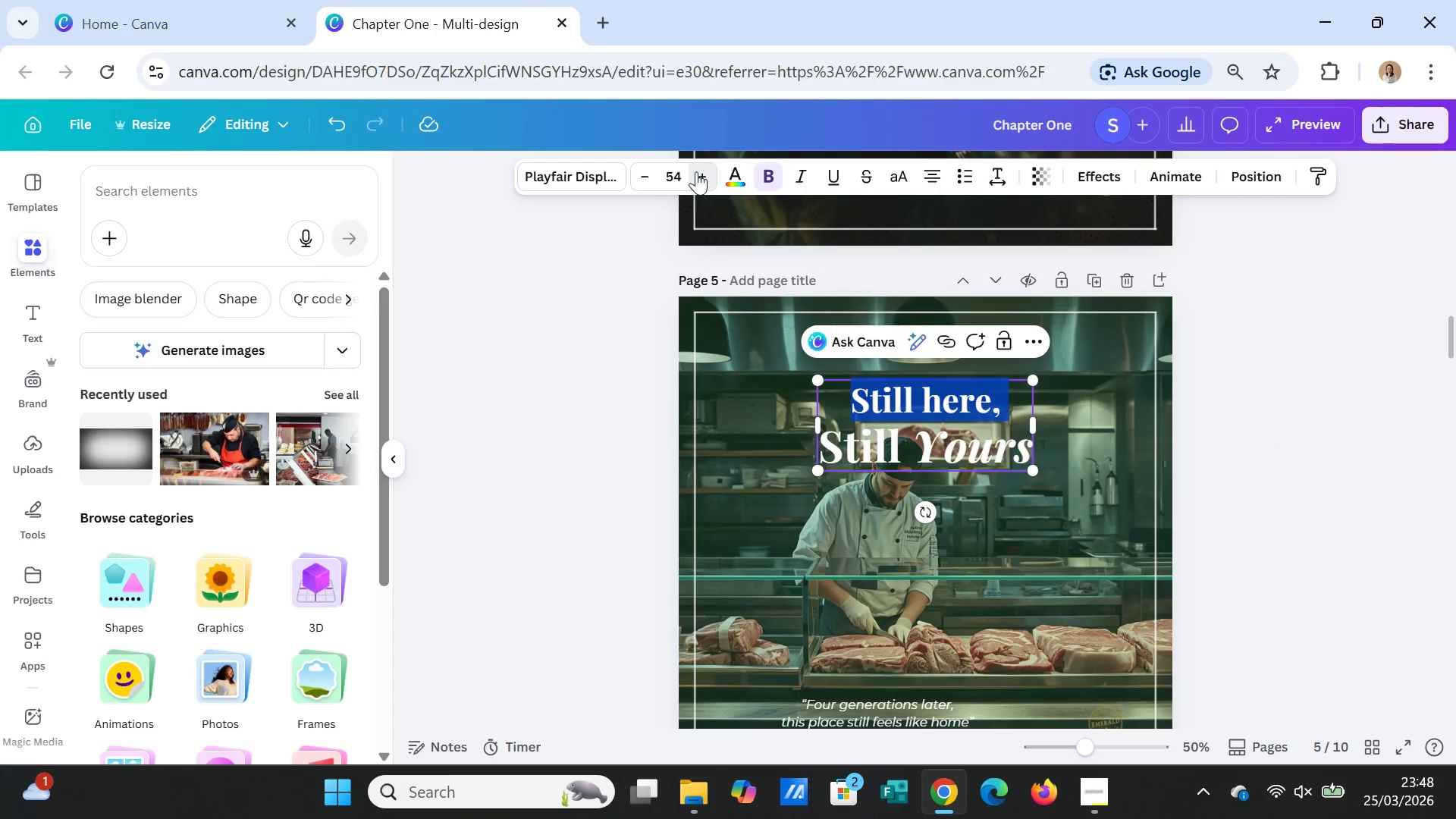 
triple_click([696, 171])
 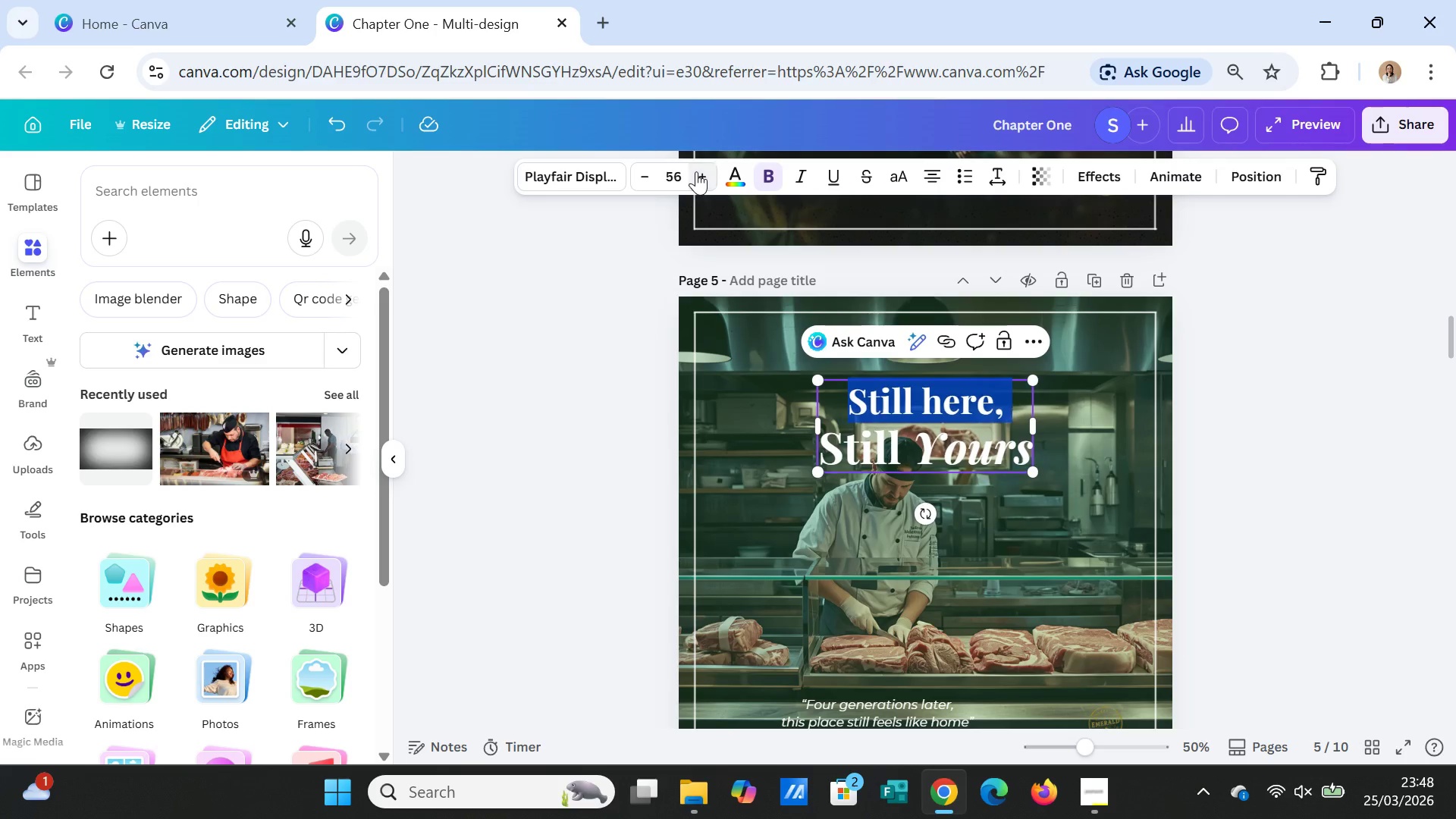 
triple_click([696, 171])
 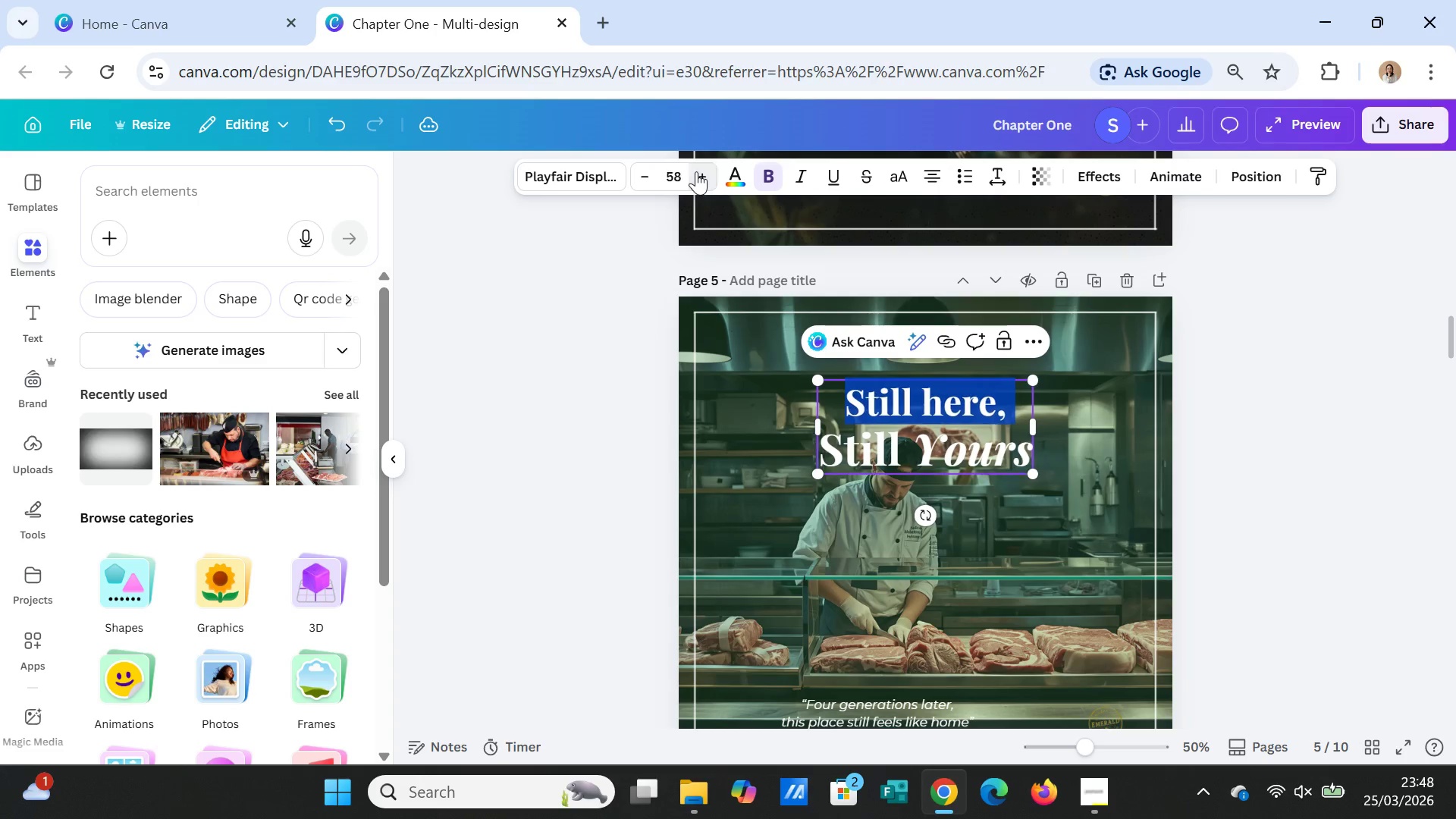 
double_click([696, 171])
 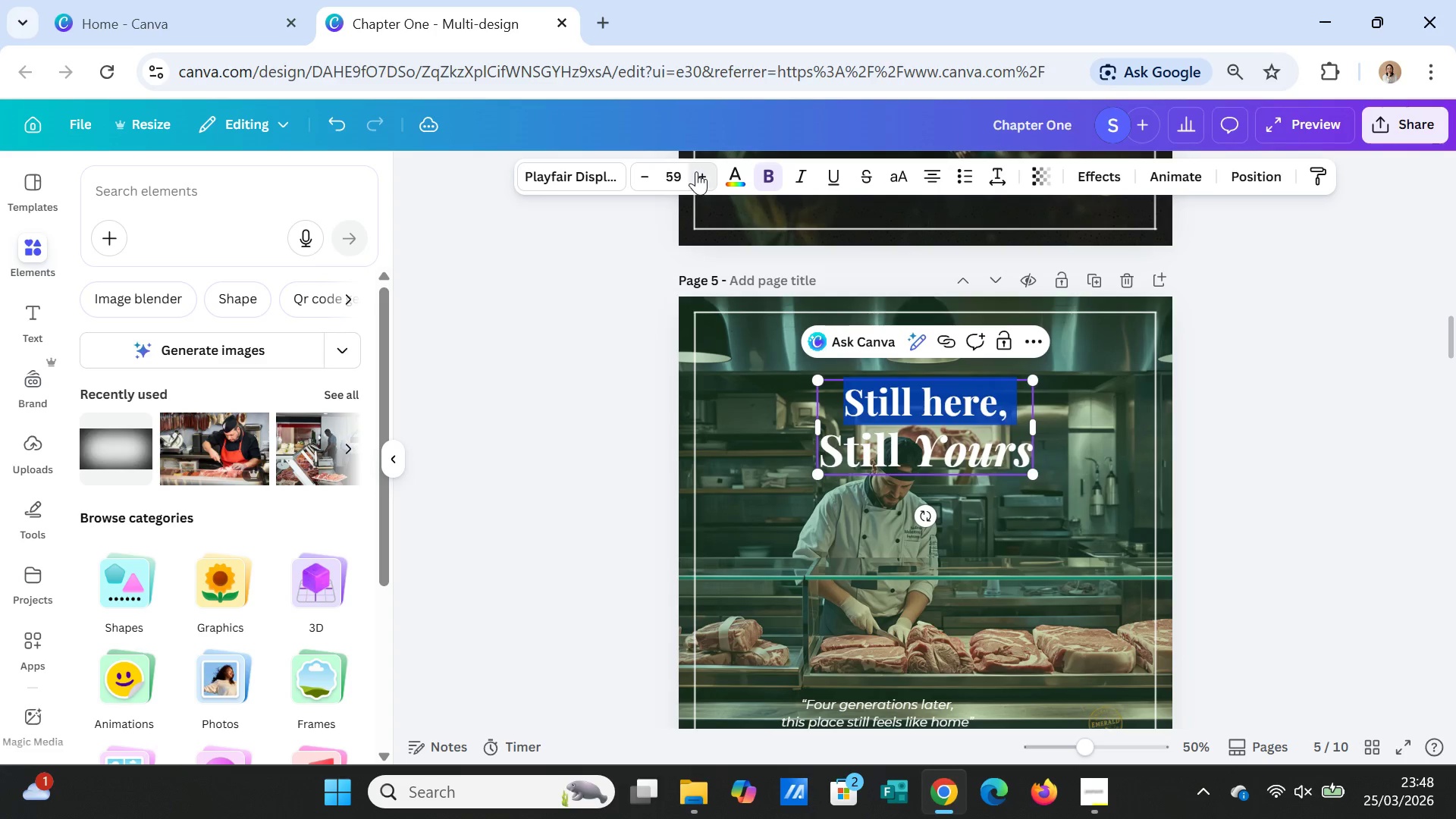 
triple_click([696, 171])
 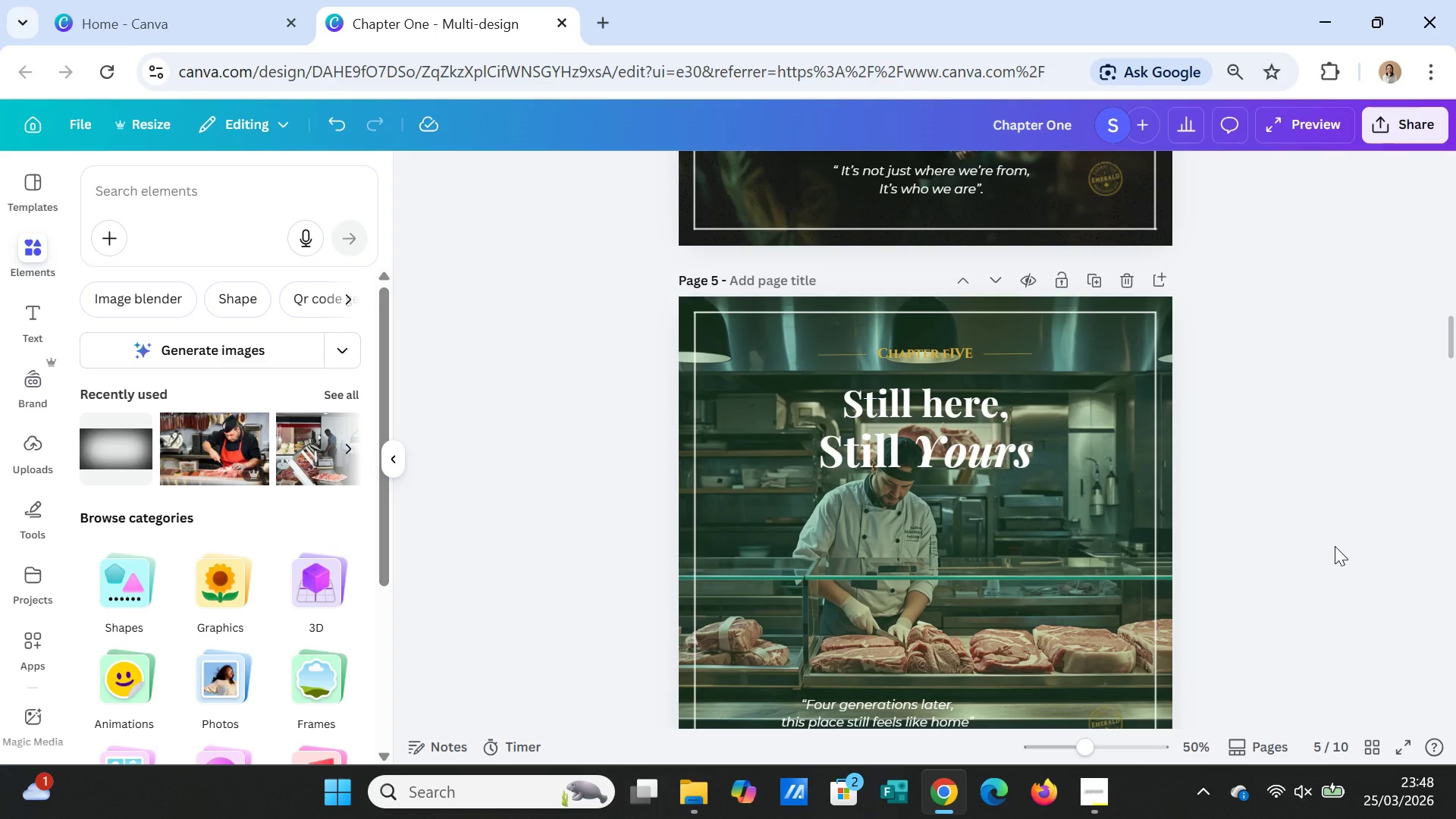 
scroll: coordinate [1338, 545], scroll_direction: up, amount: 5.0
 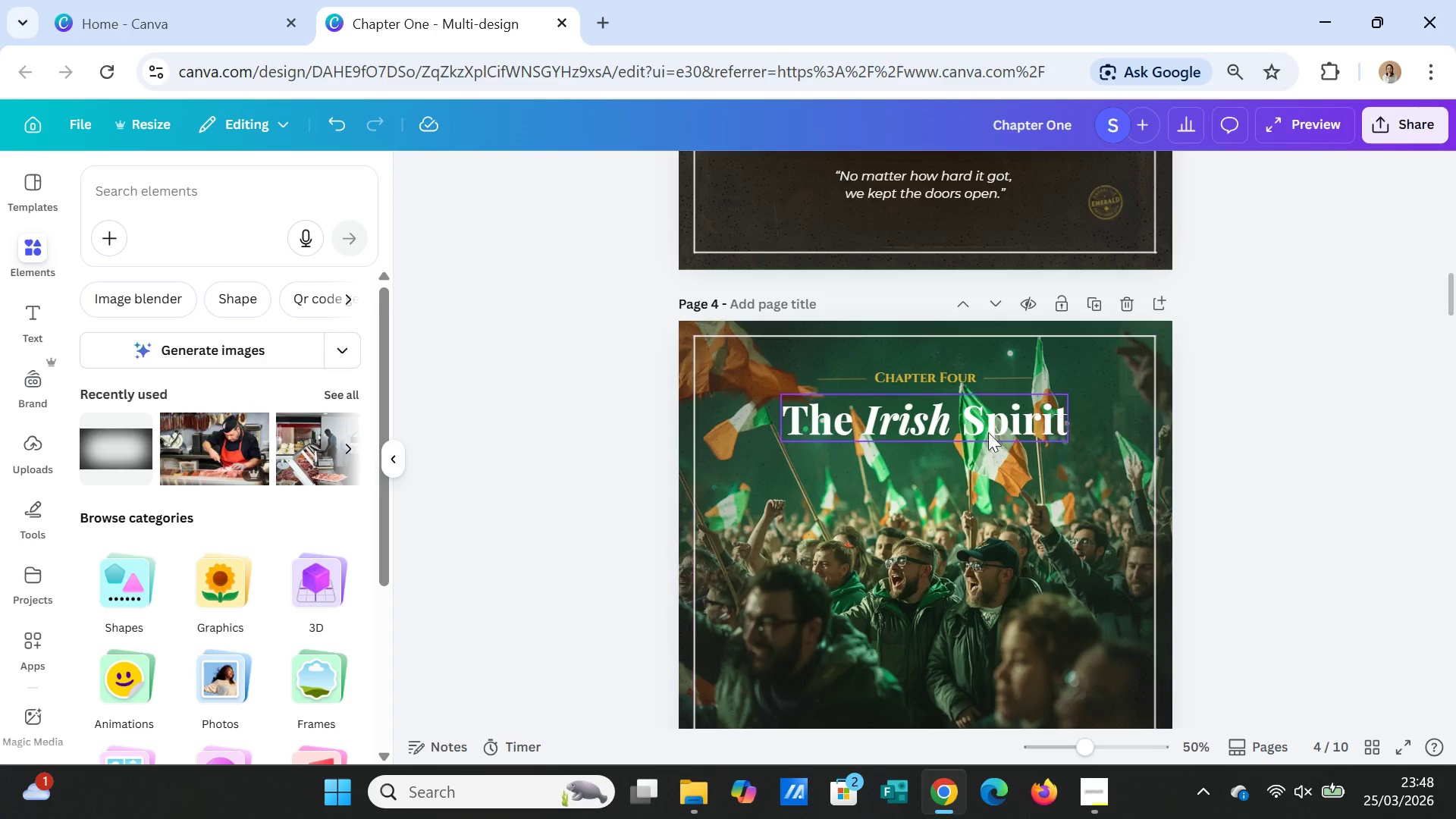 
left_click([987, 425])
 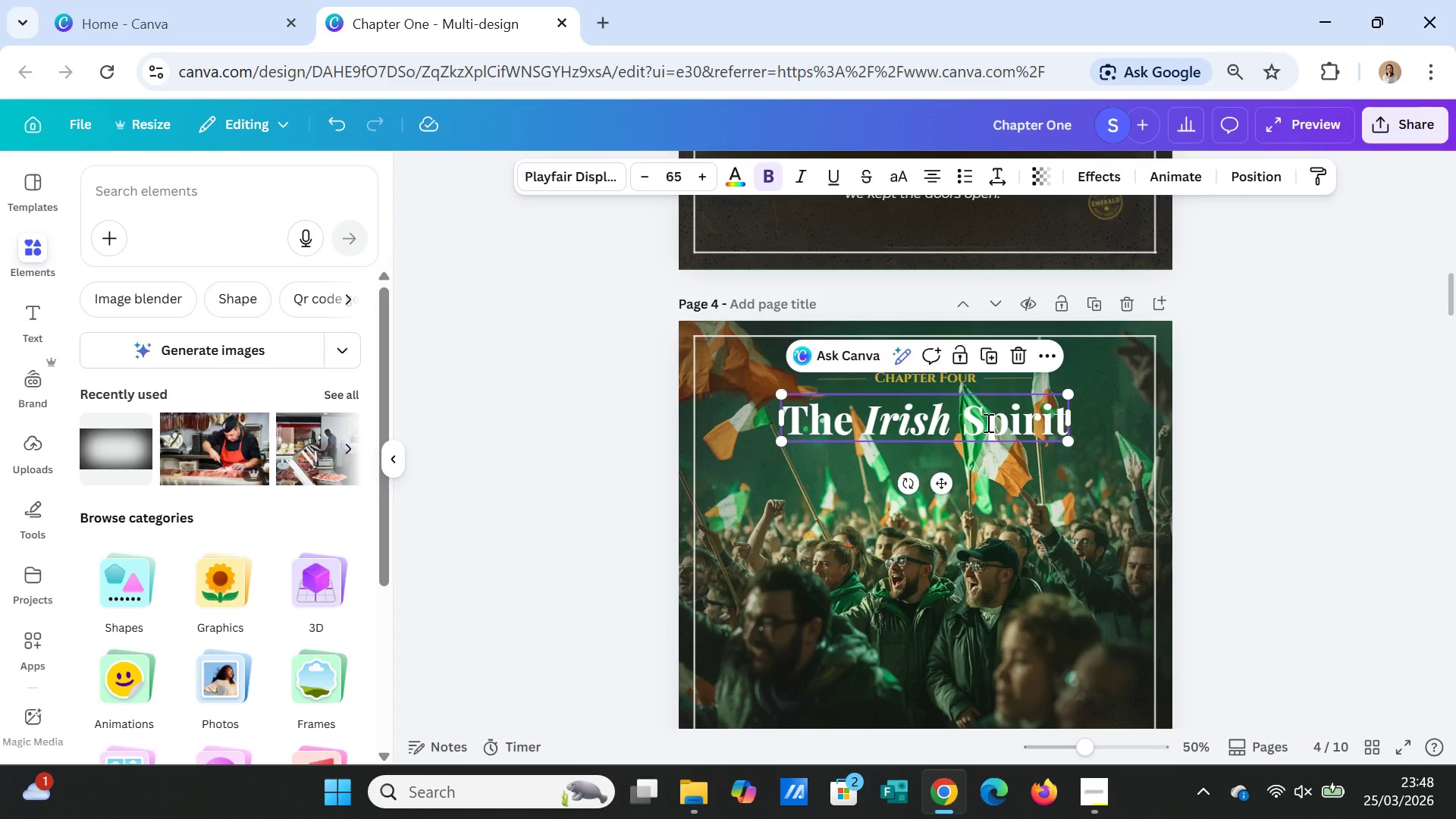 
triple_click([987, 422])
 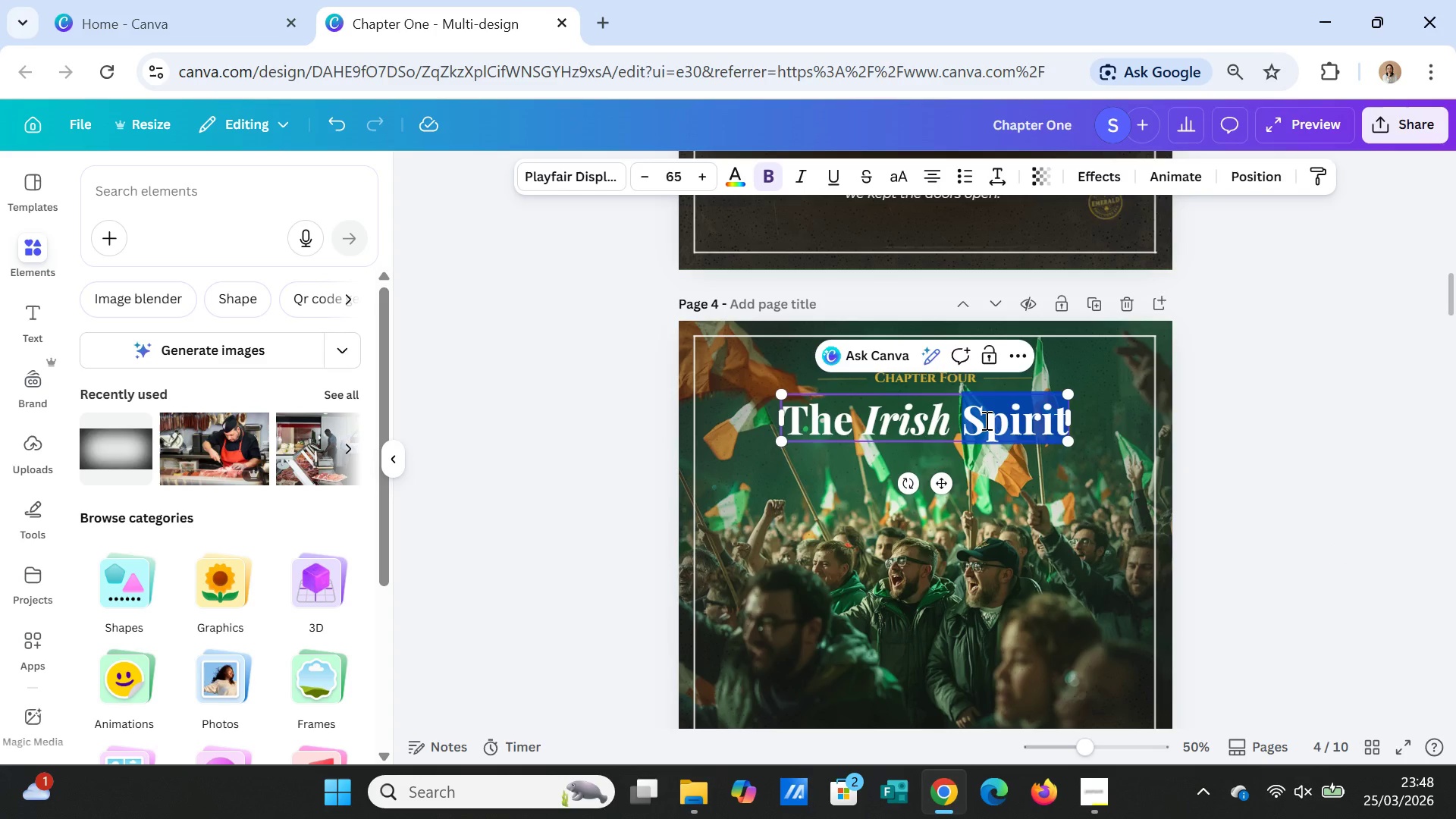 
double_click([985, 420])
 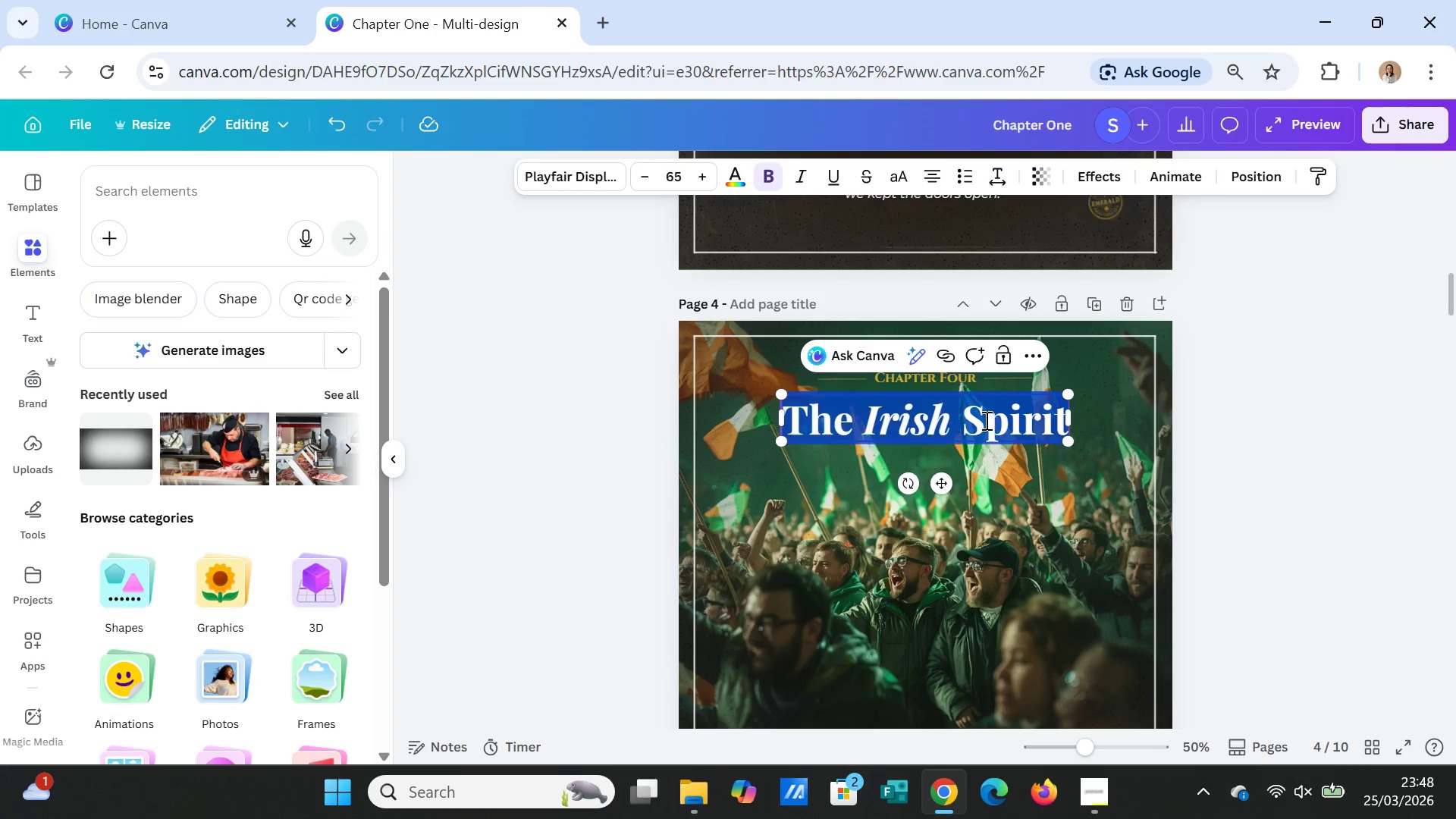 
triple_click([985, 420])
 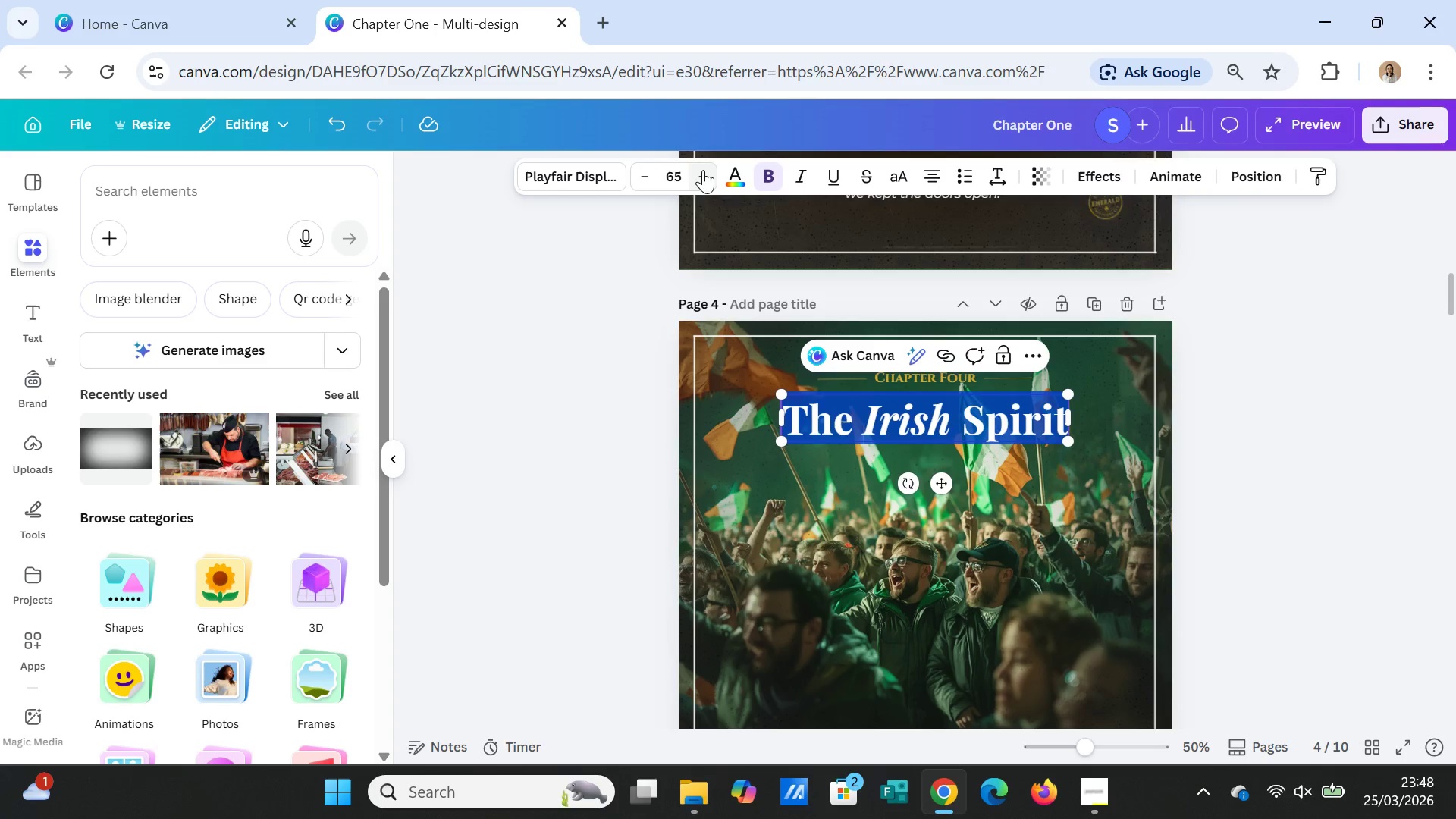 
double_click([704, 170])
 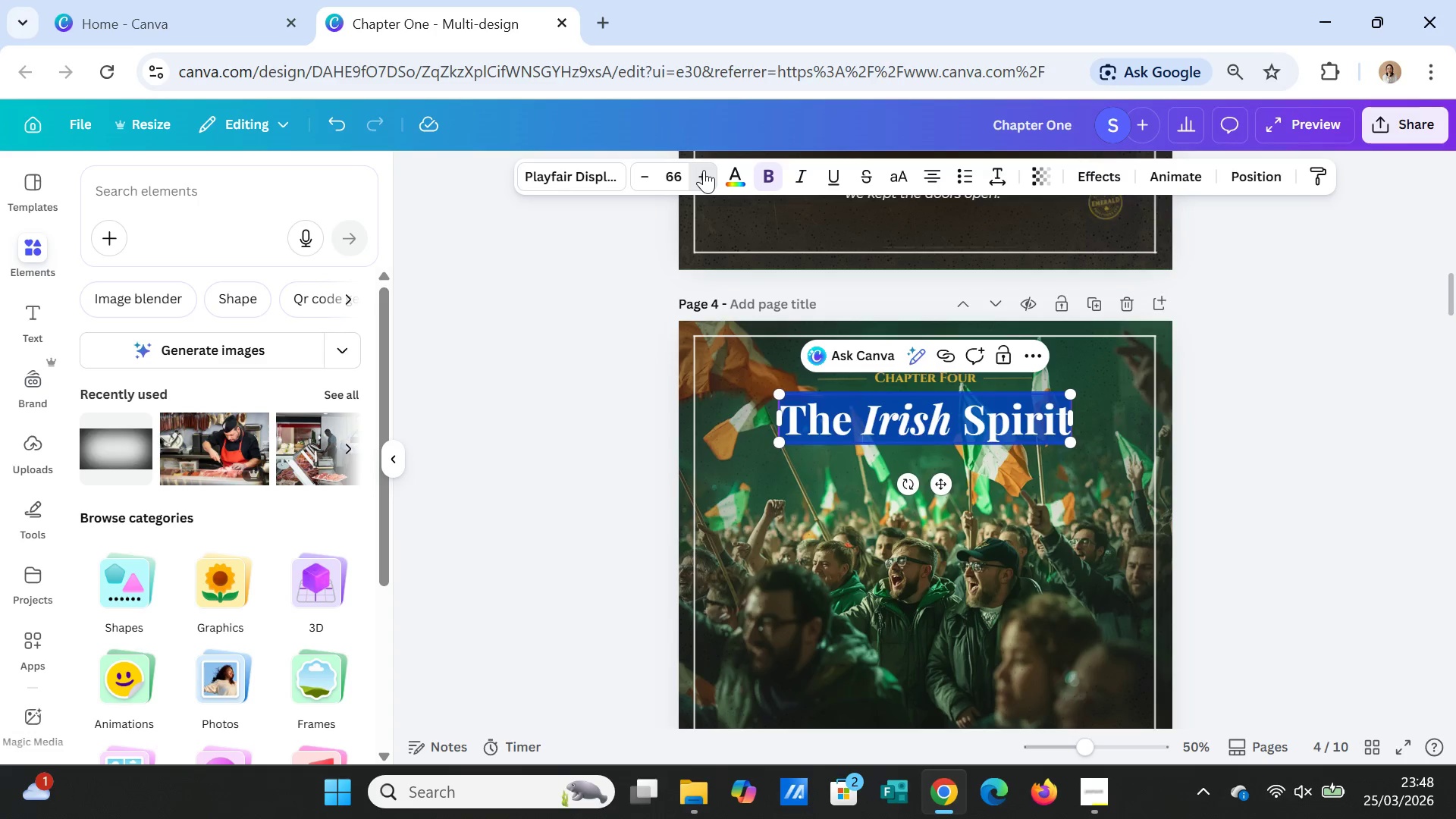 
triple_click([704, 170])
 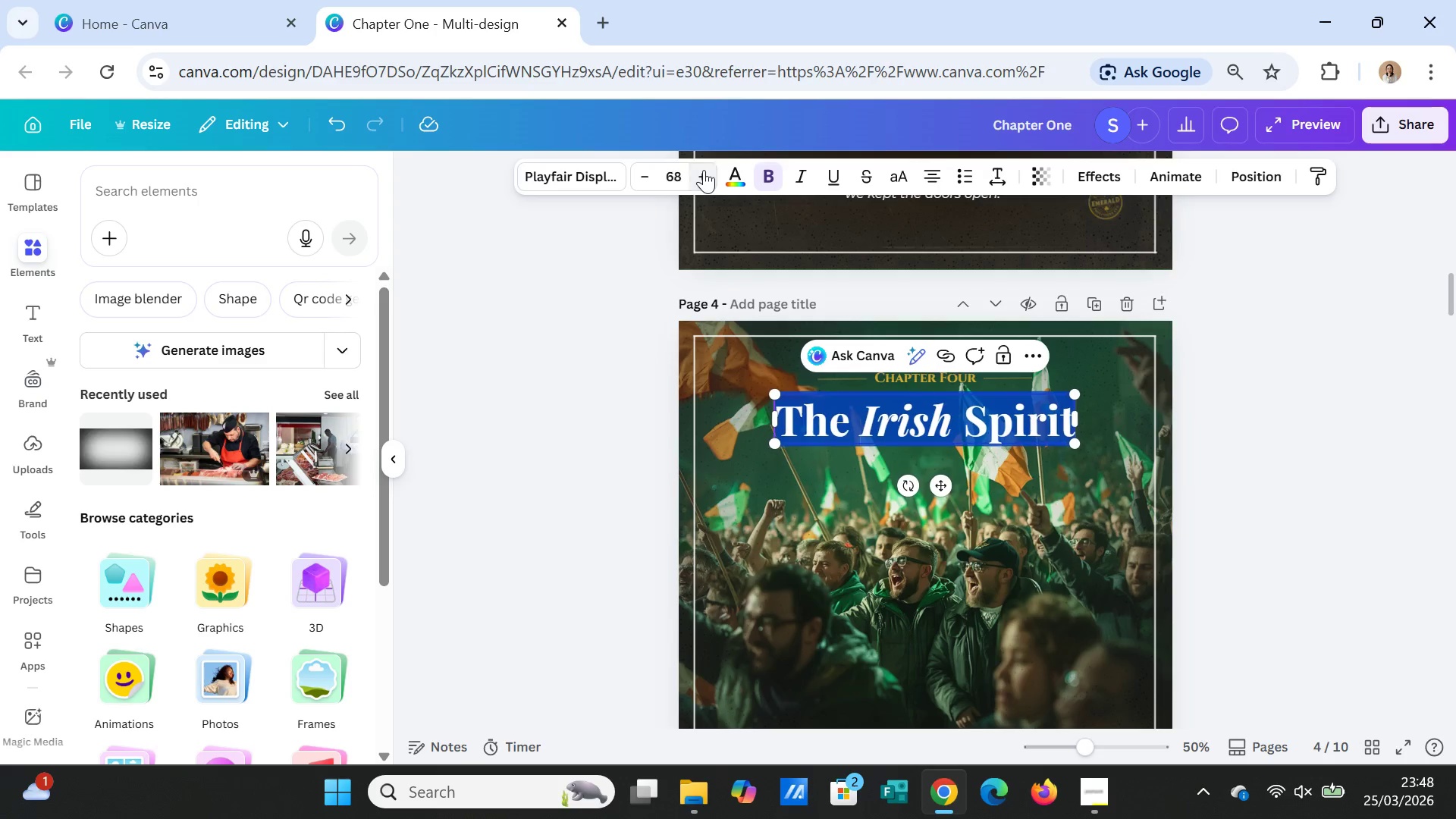 
triple_click([704, 170])
 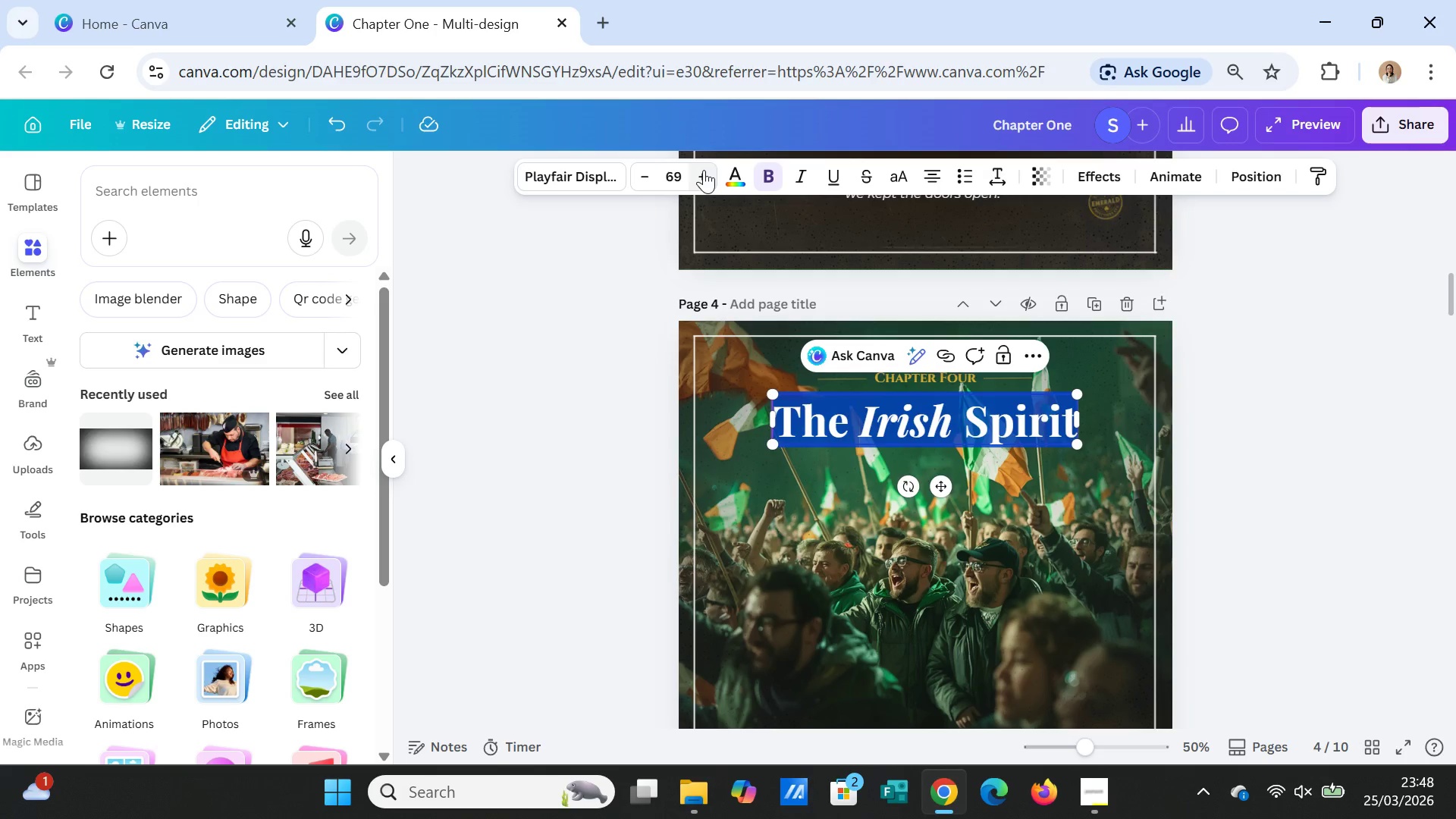 
triple_click([704, 170])
 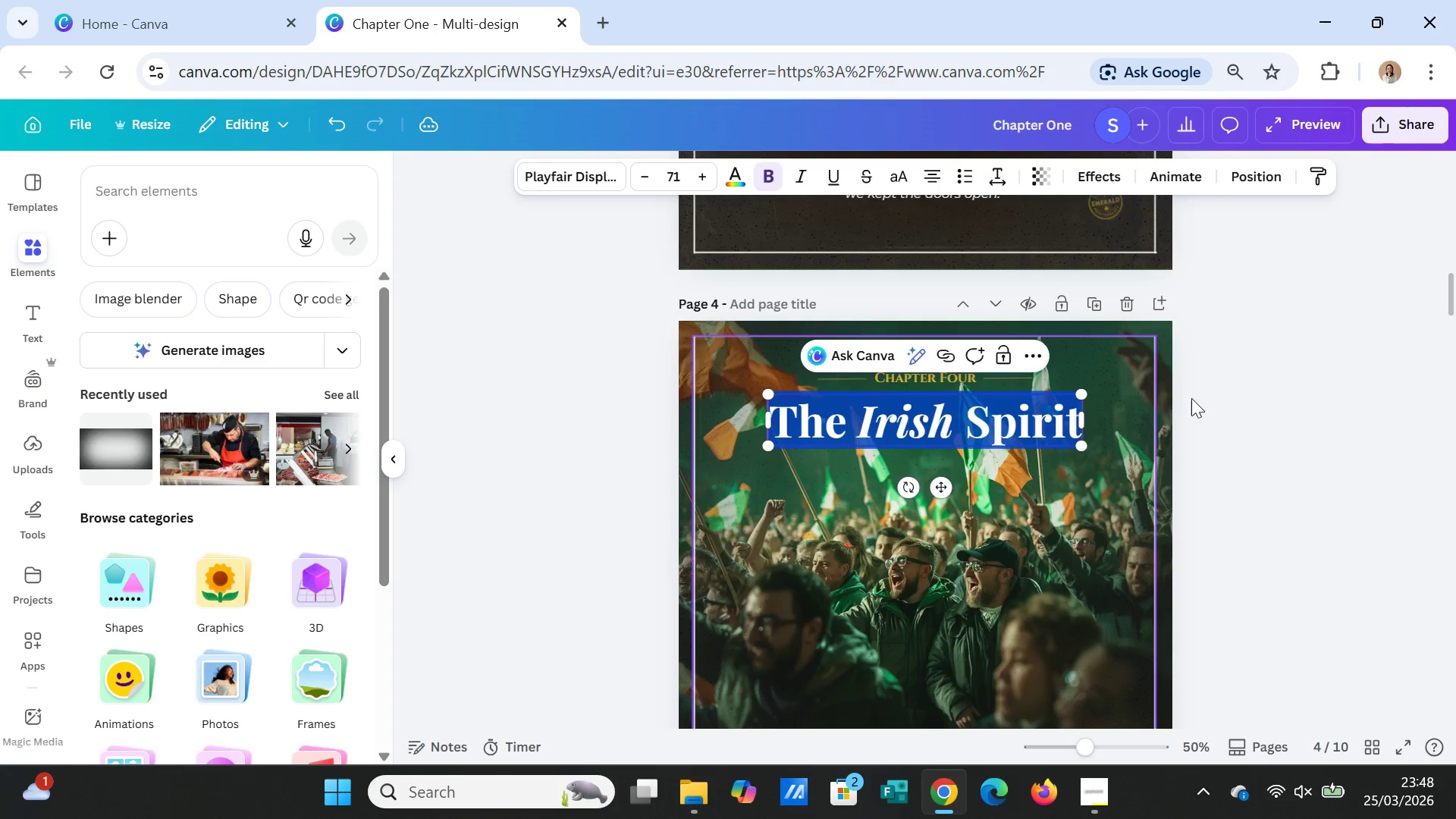 
left_click([1280, 443])
 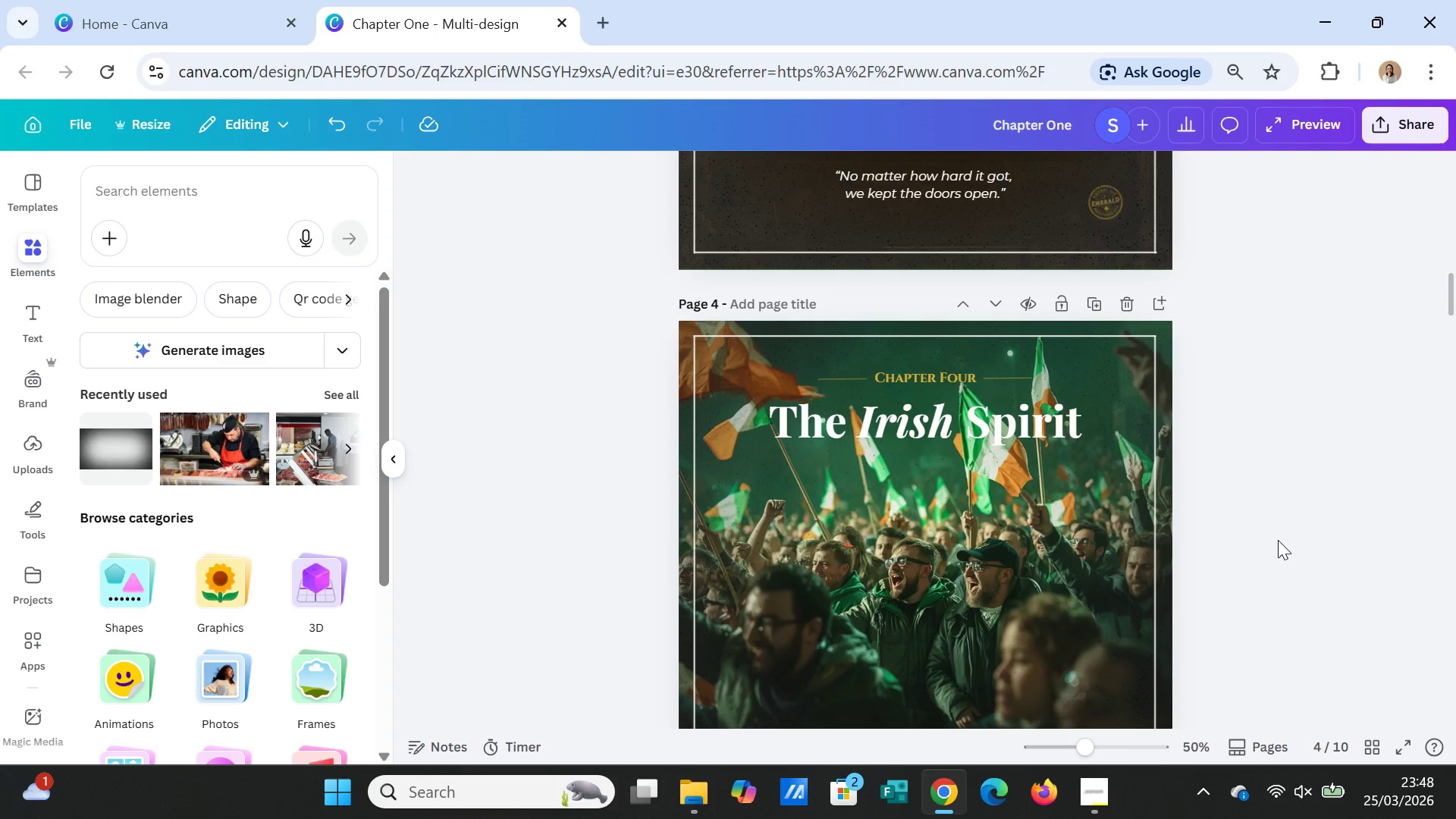 
scroll: coordinate [1278, 540], scroll_direction: up, amount: 4.0
 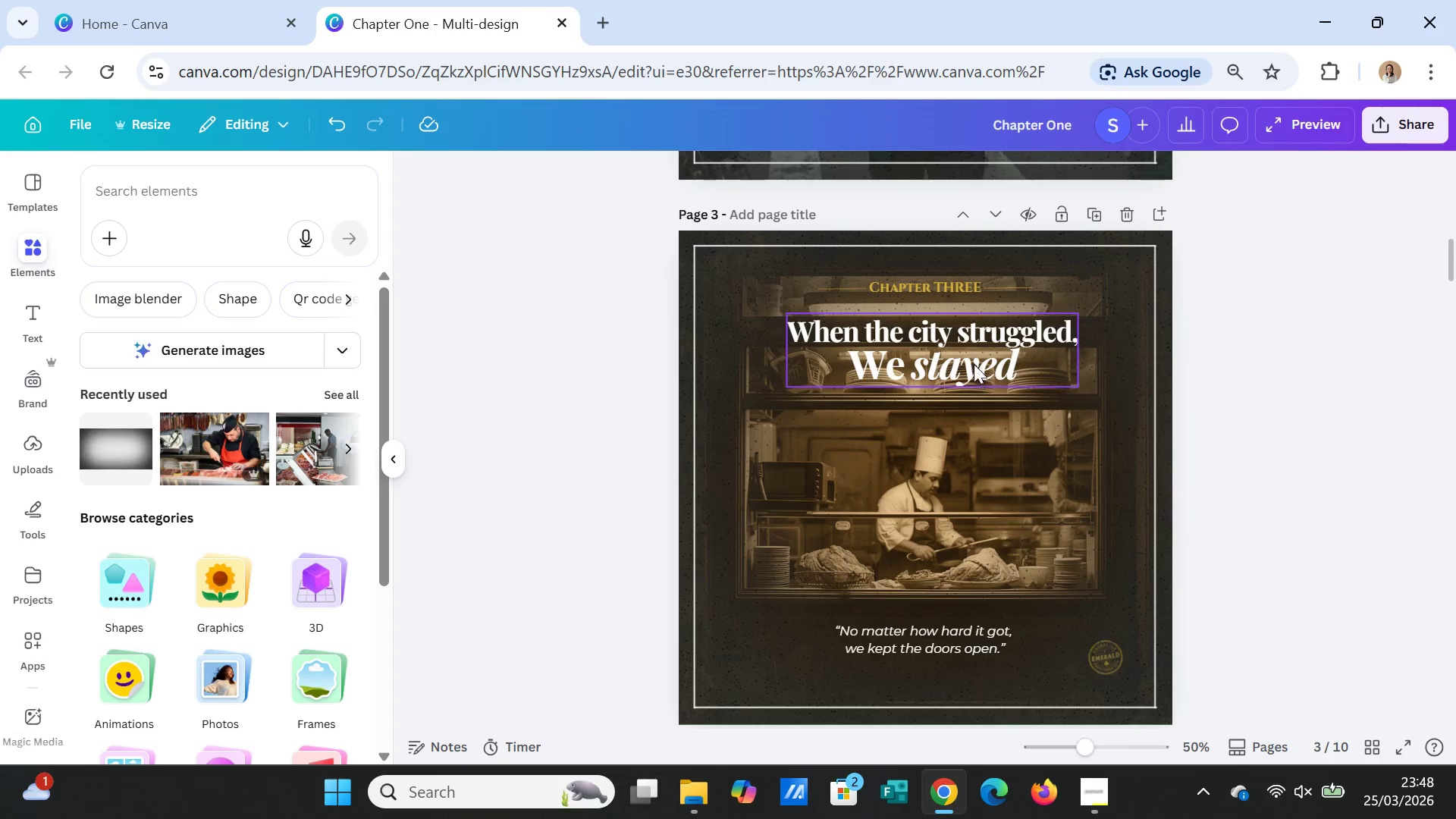 
double_click([974, 364])
 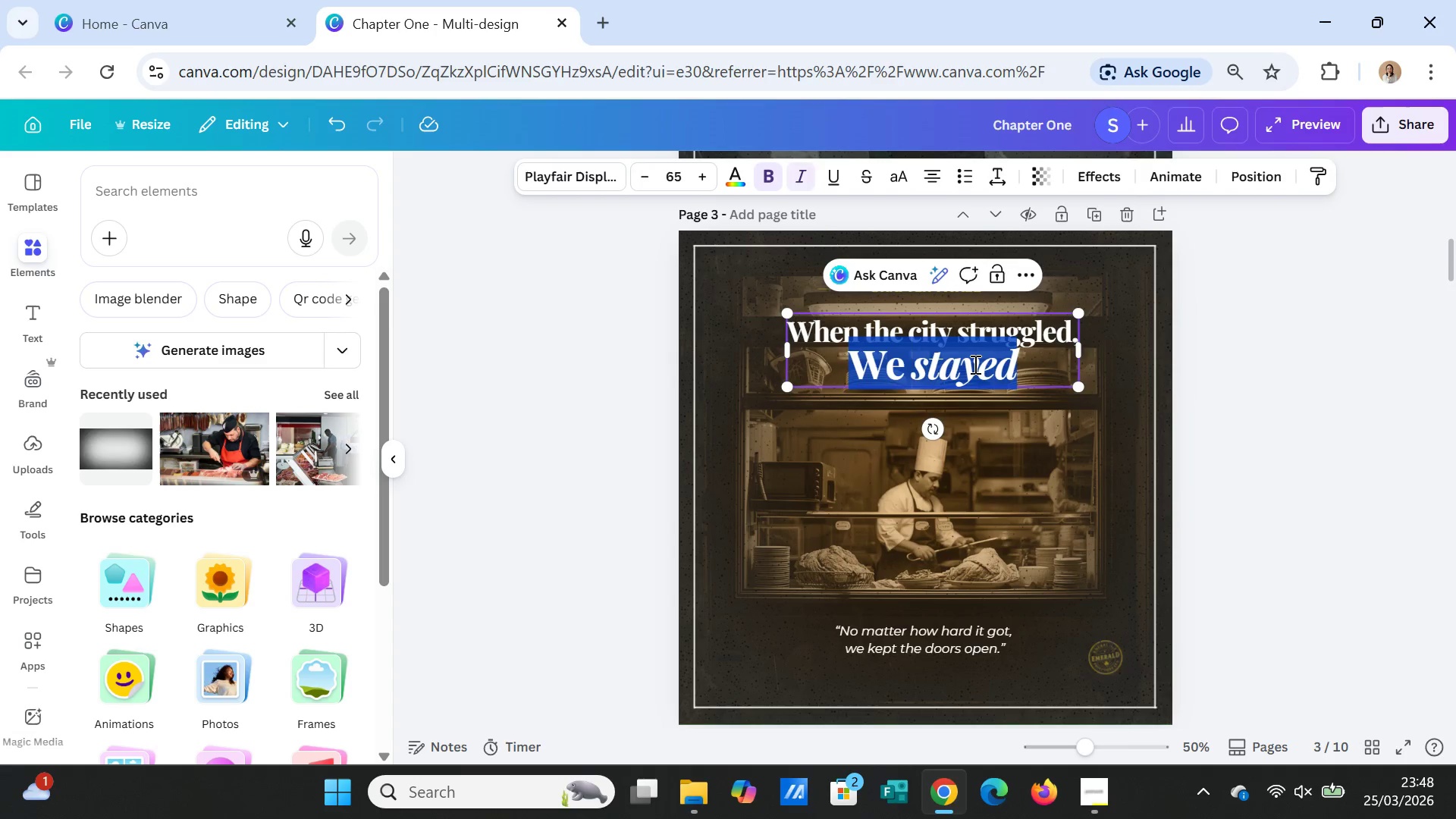 
triple_click([974, 364])
 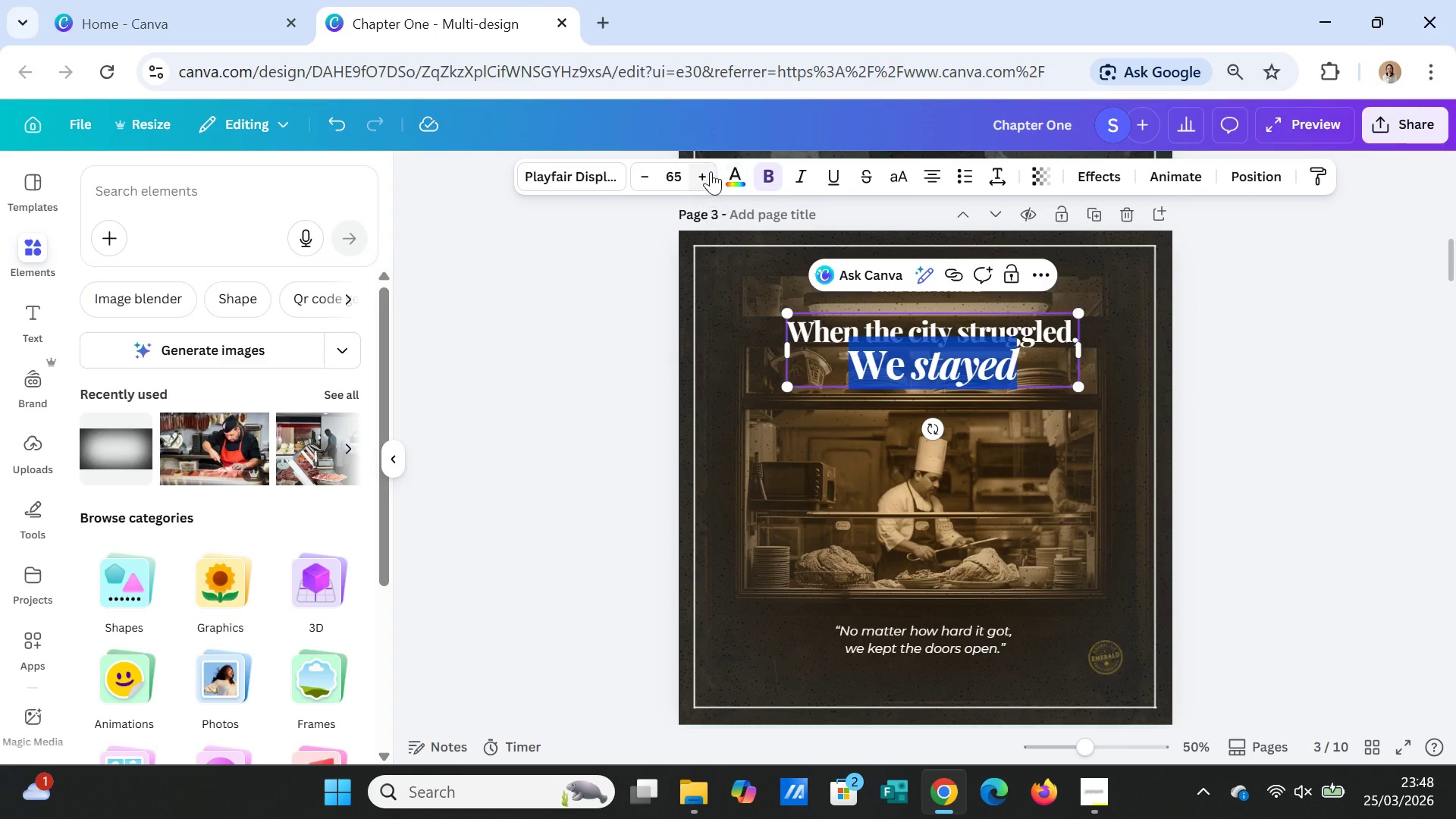 
double_click([710, 171])
 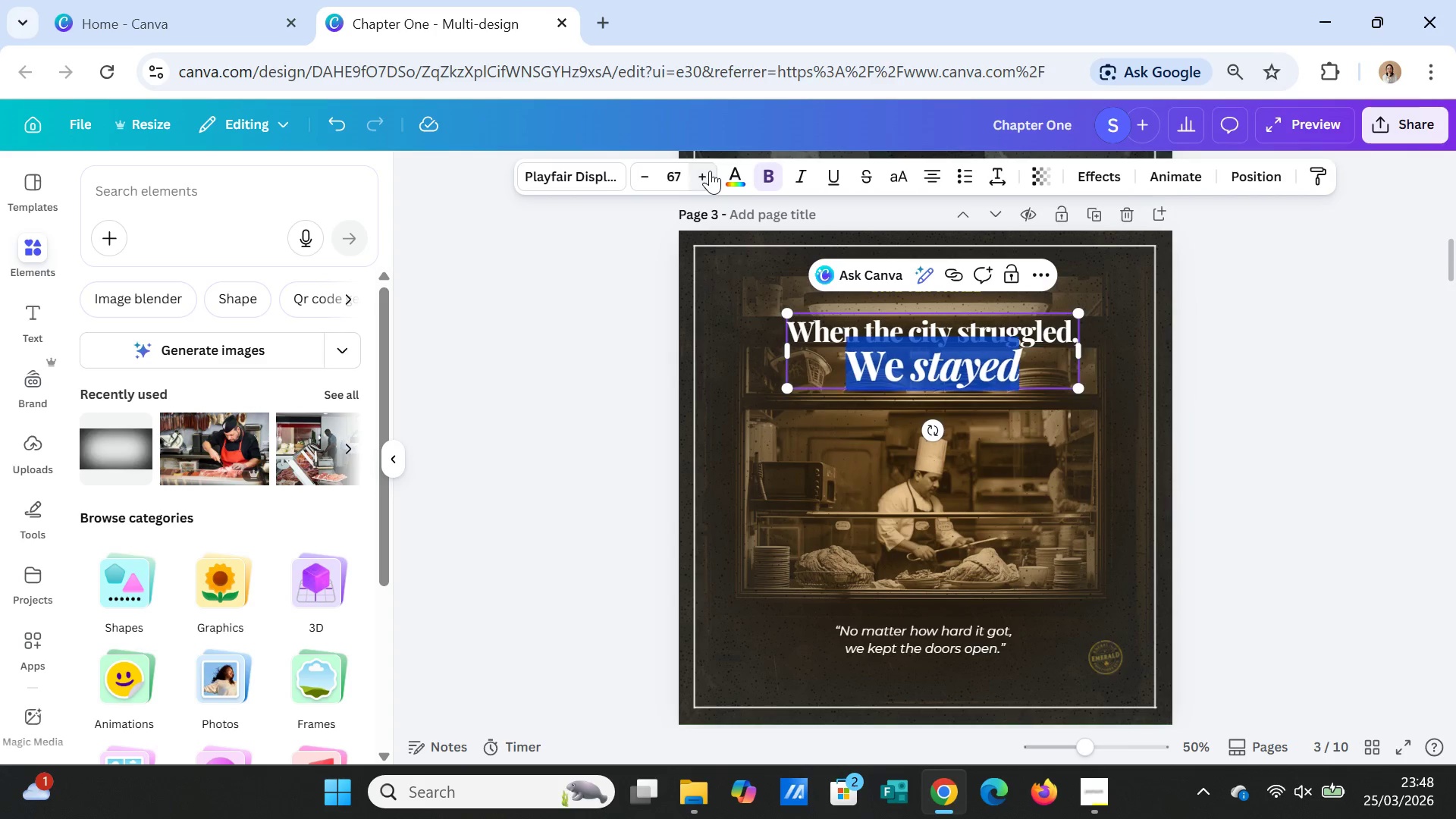 
triple_click([710, 171])
 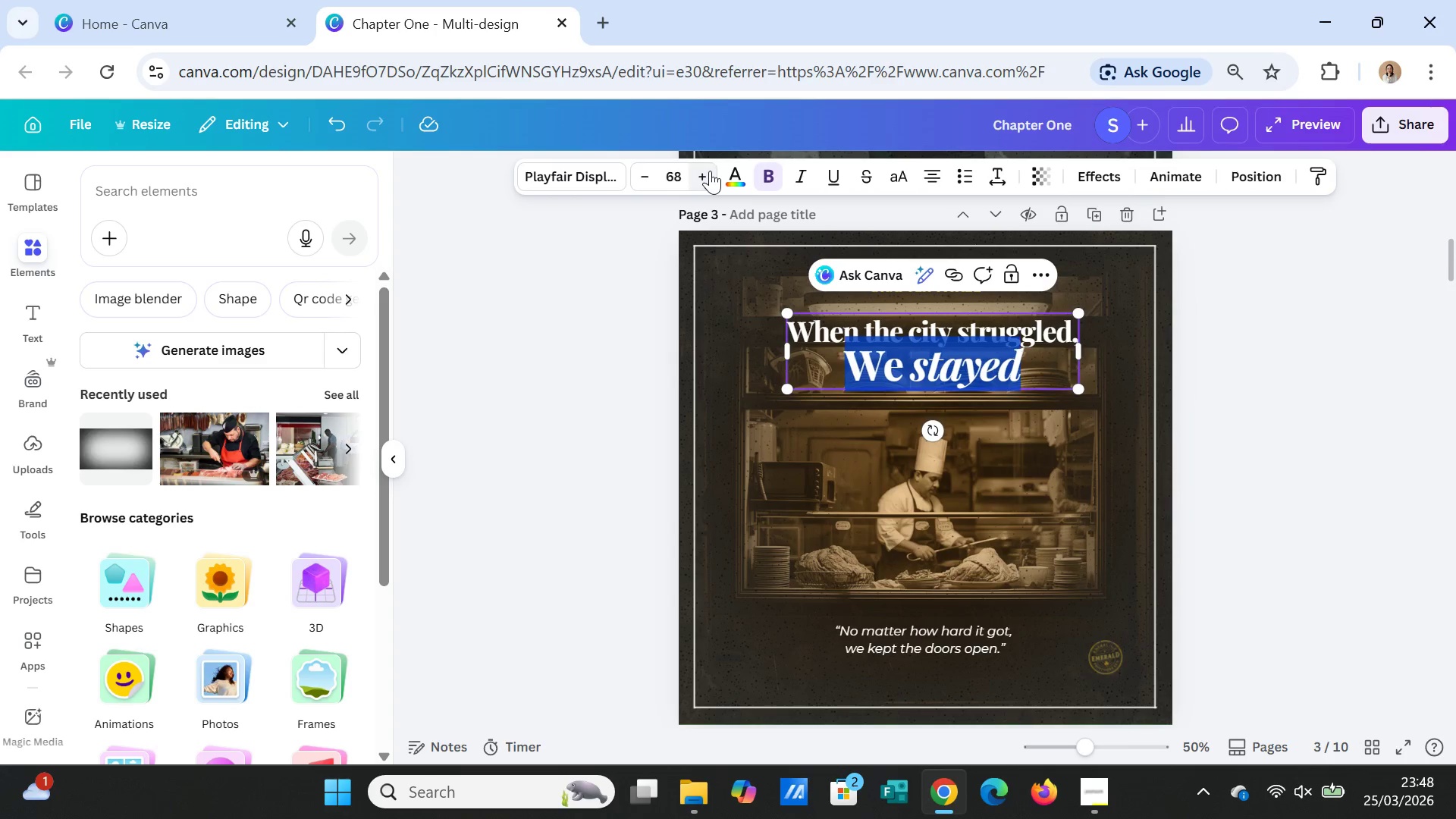 
triple_click([710, 171])
 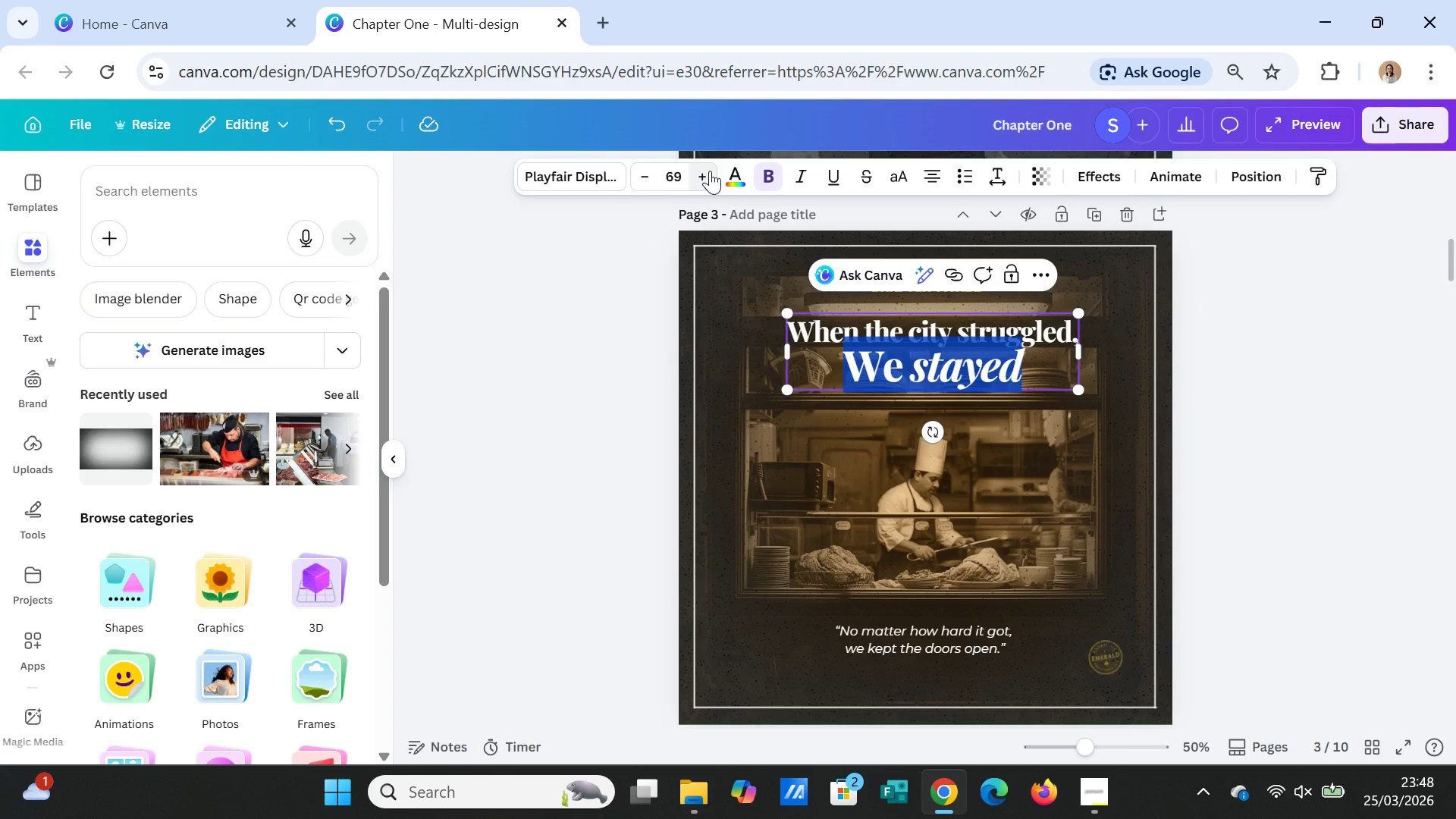 
triple_click([710, 171])
 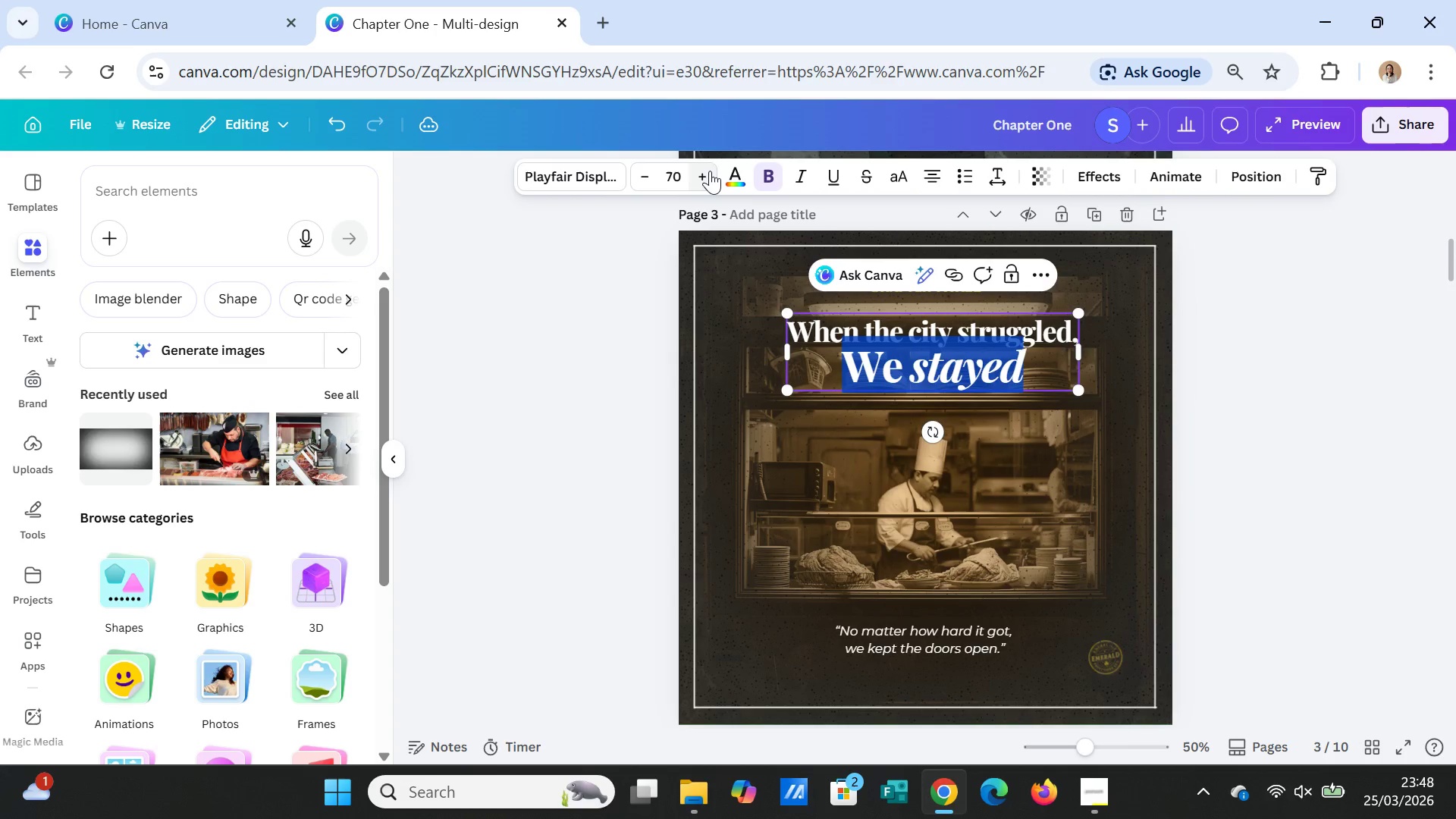 
left_click([710, 171])
 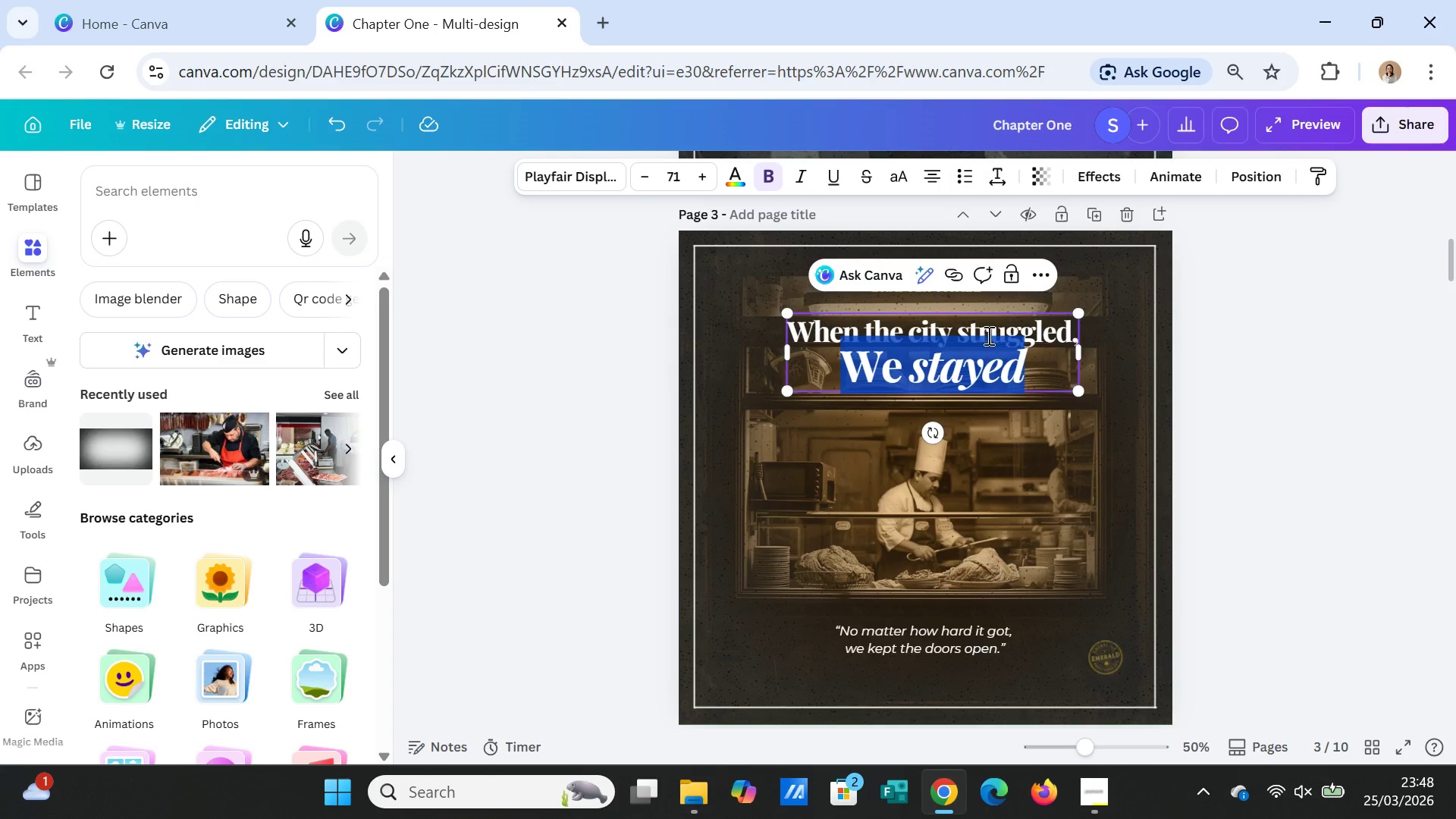 
double_click([989, 329])
 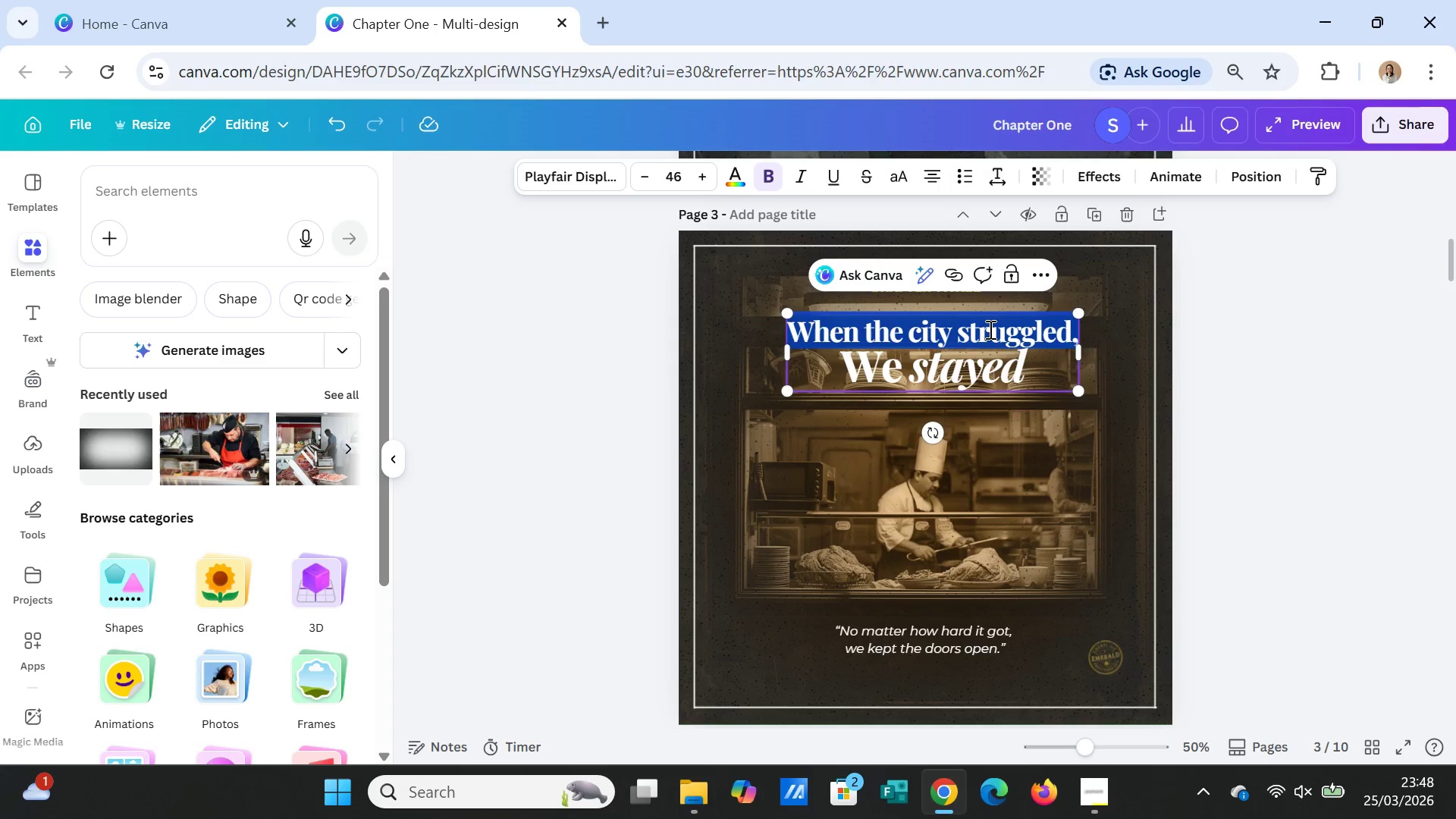 
triple_click([989, 329])
 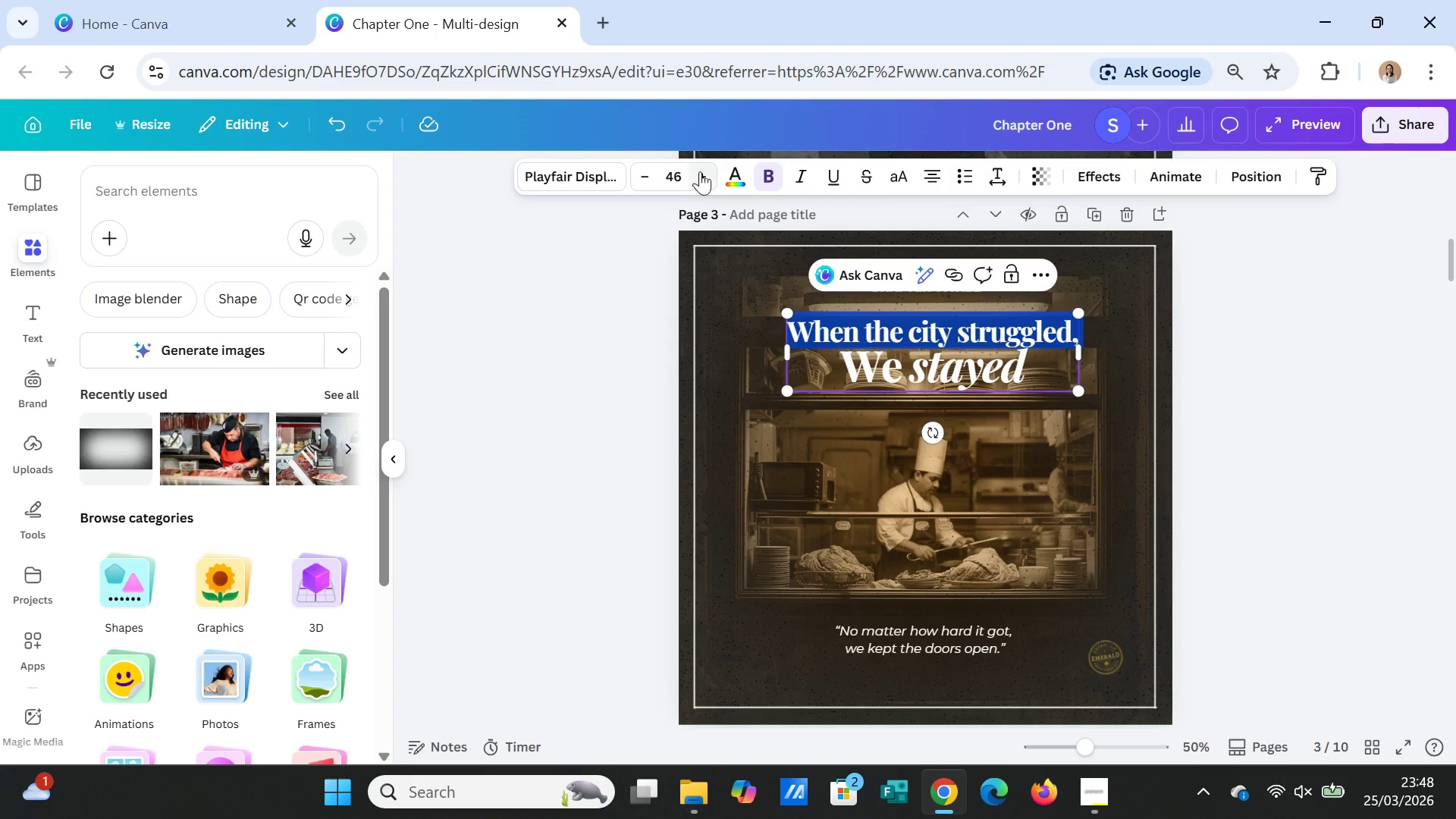 
double_click([702, 169])
 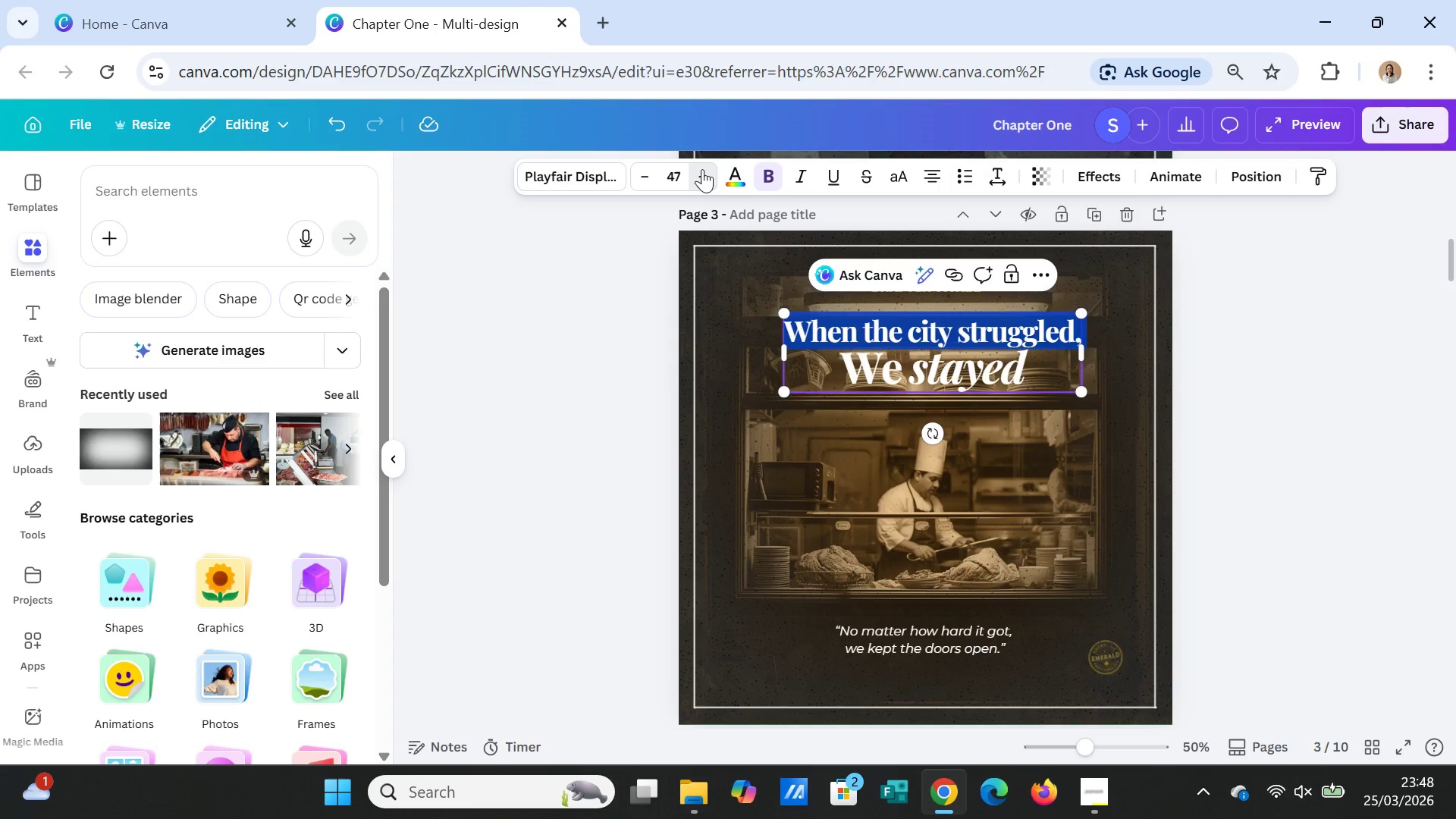 
triple_click([702, 169])
 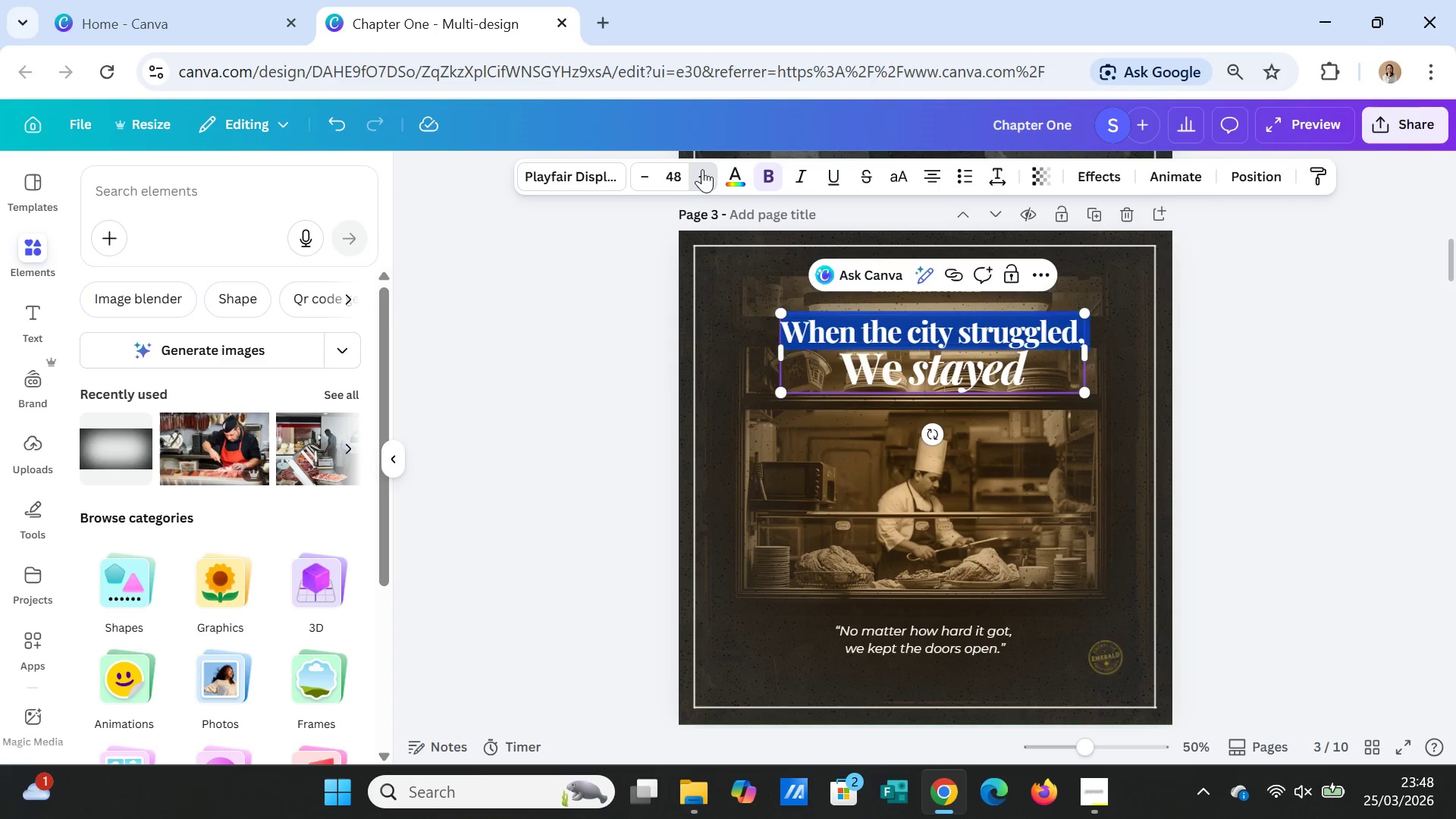 
triple_click([702, 169])
 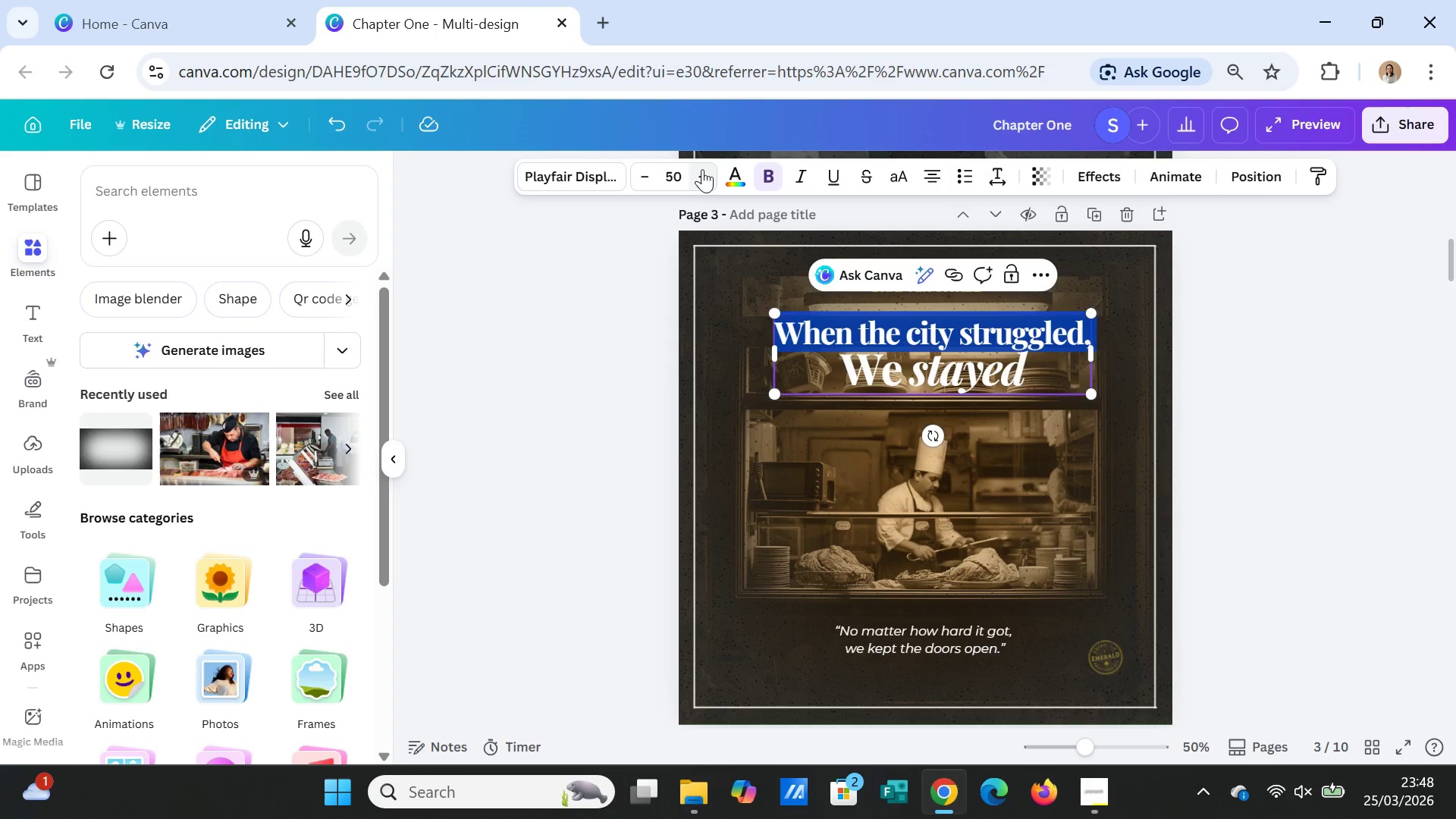 
triple_click([702, 169])
 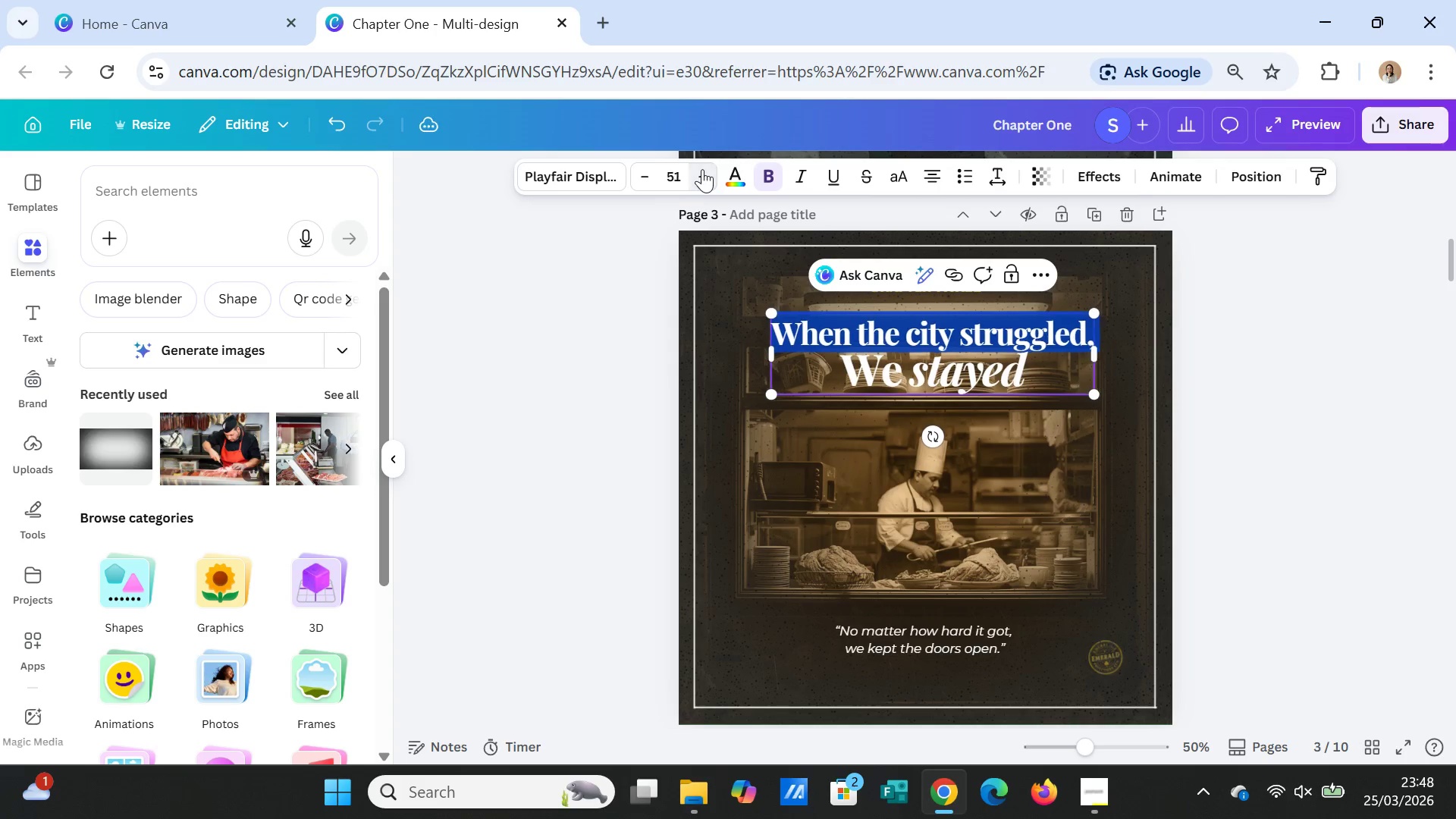 
triple_click([702, 169])
 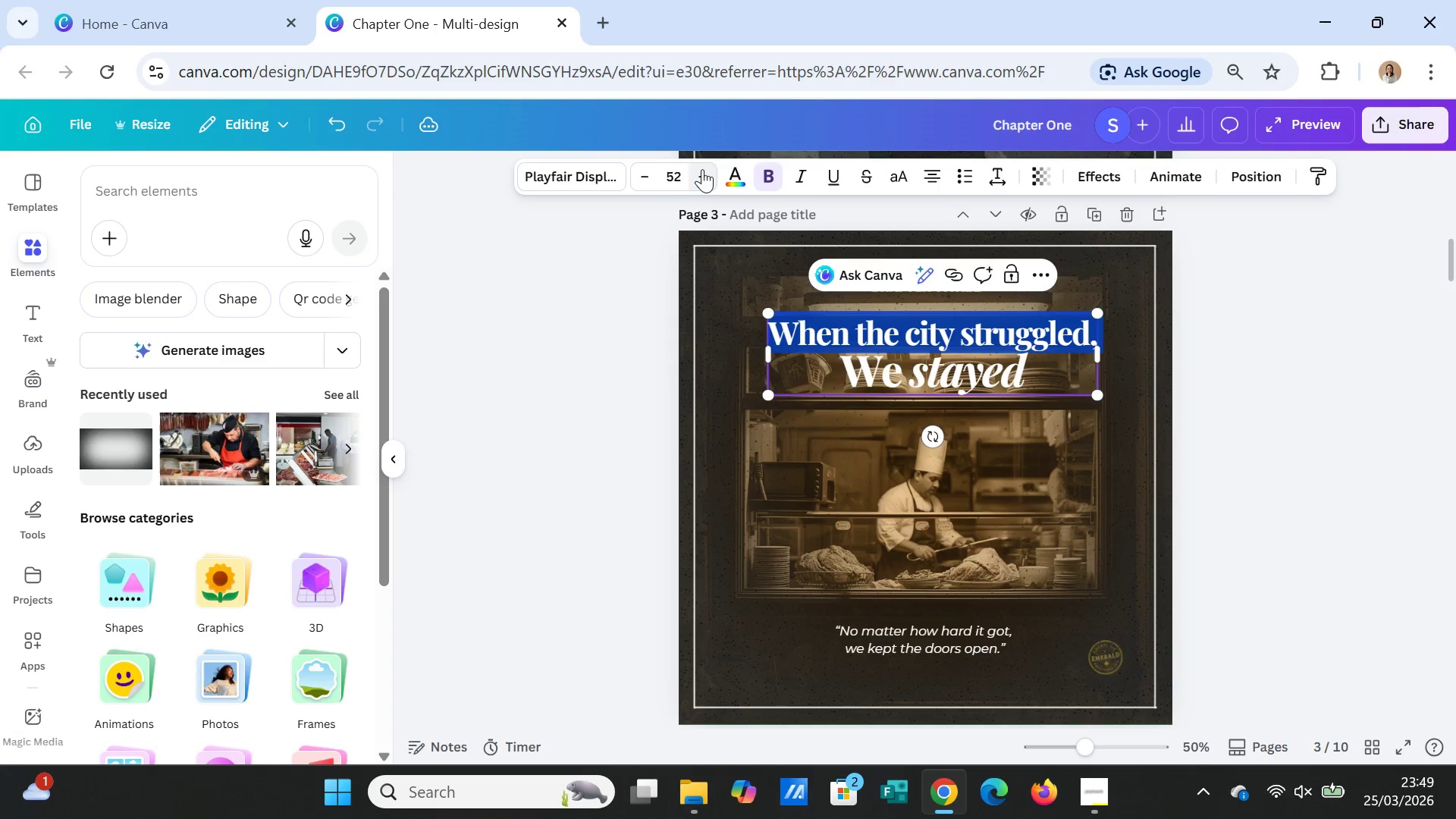 
triple_click([702, 169])
 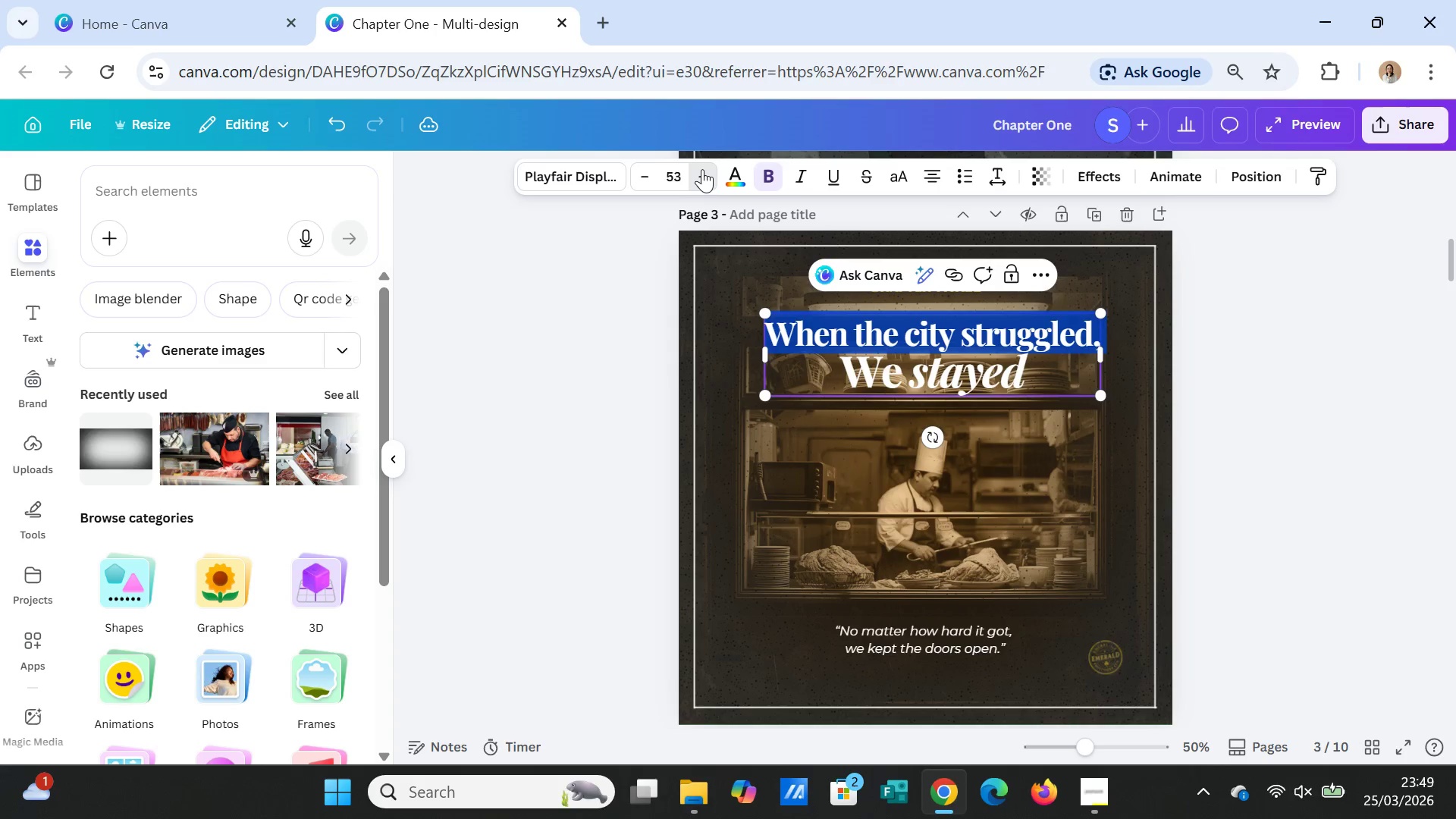 
triple_click([702, 169])
 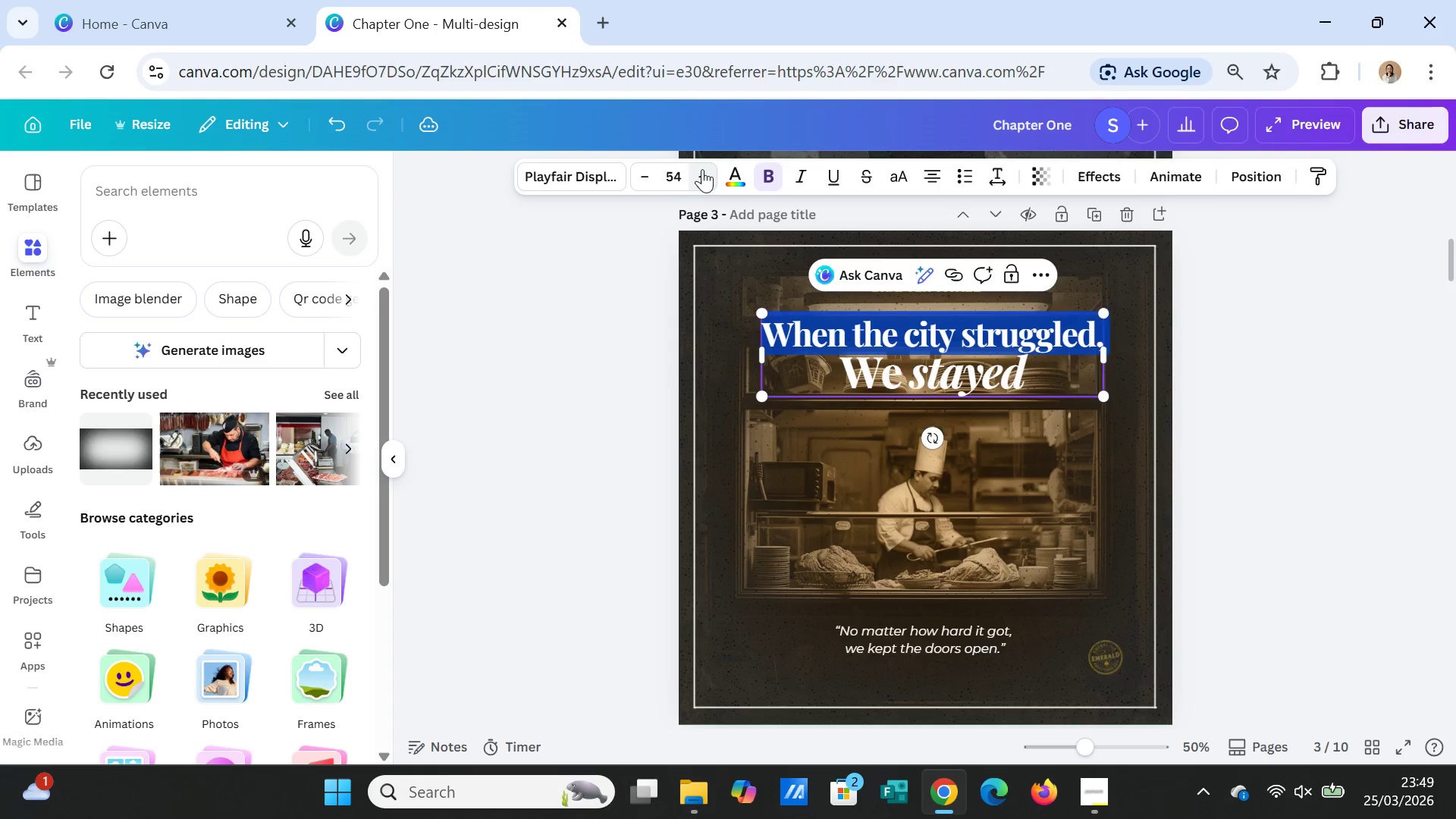 
triple_click([702, 169])
 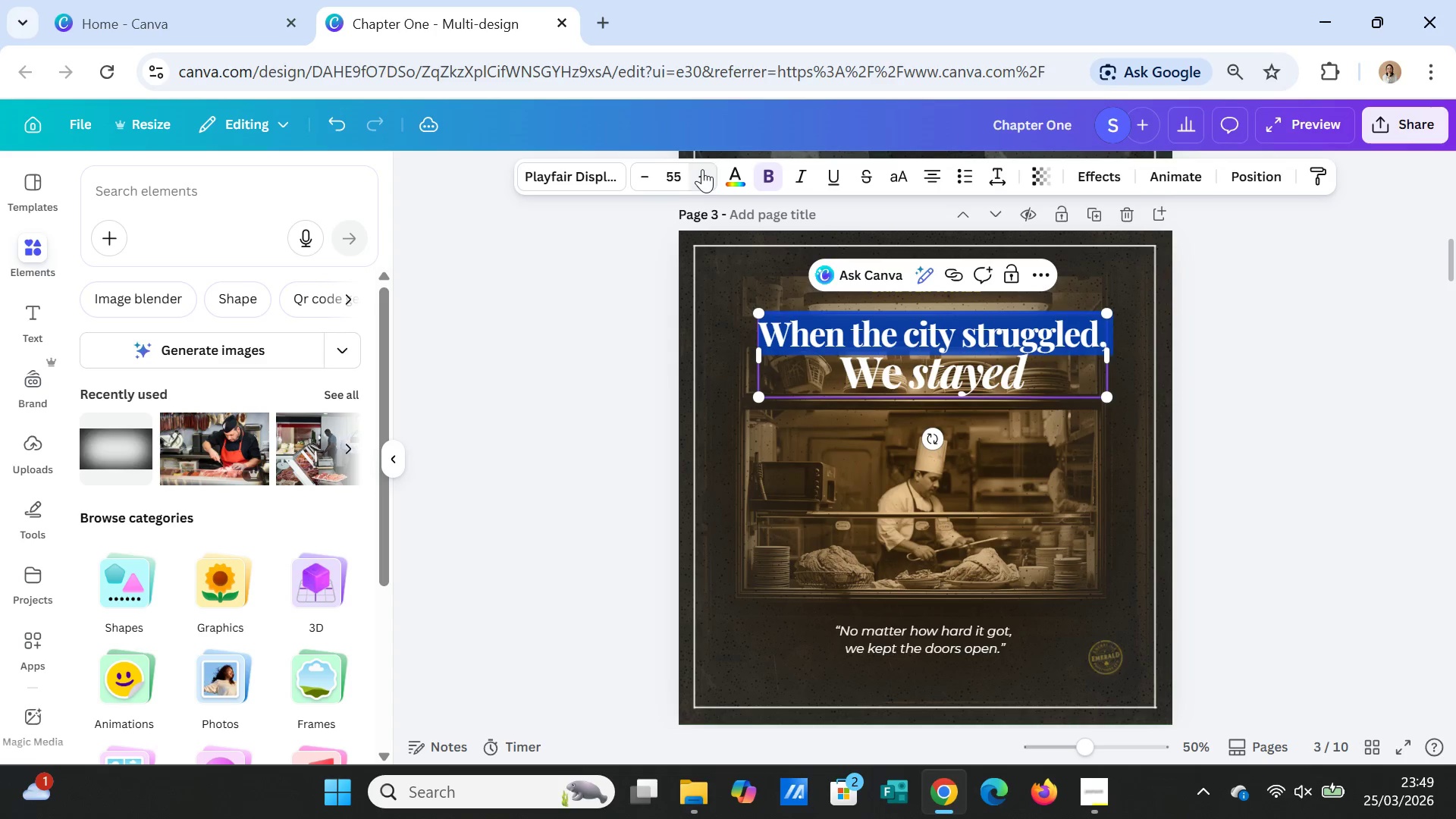 
triple_click([702, 169])
 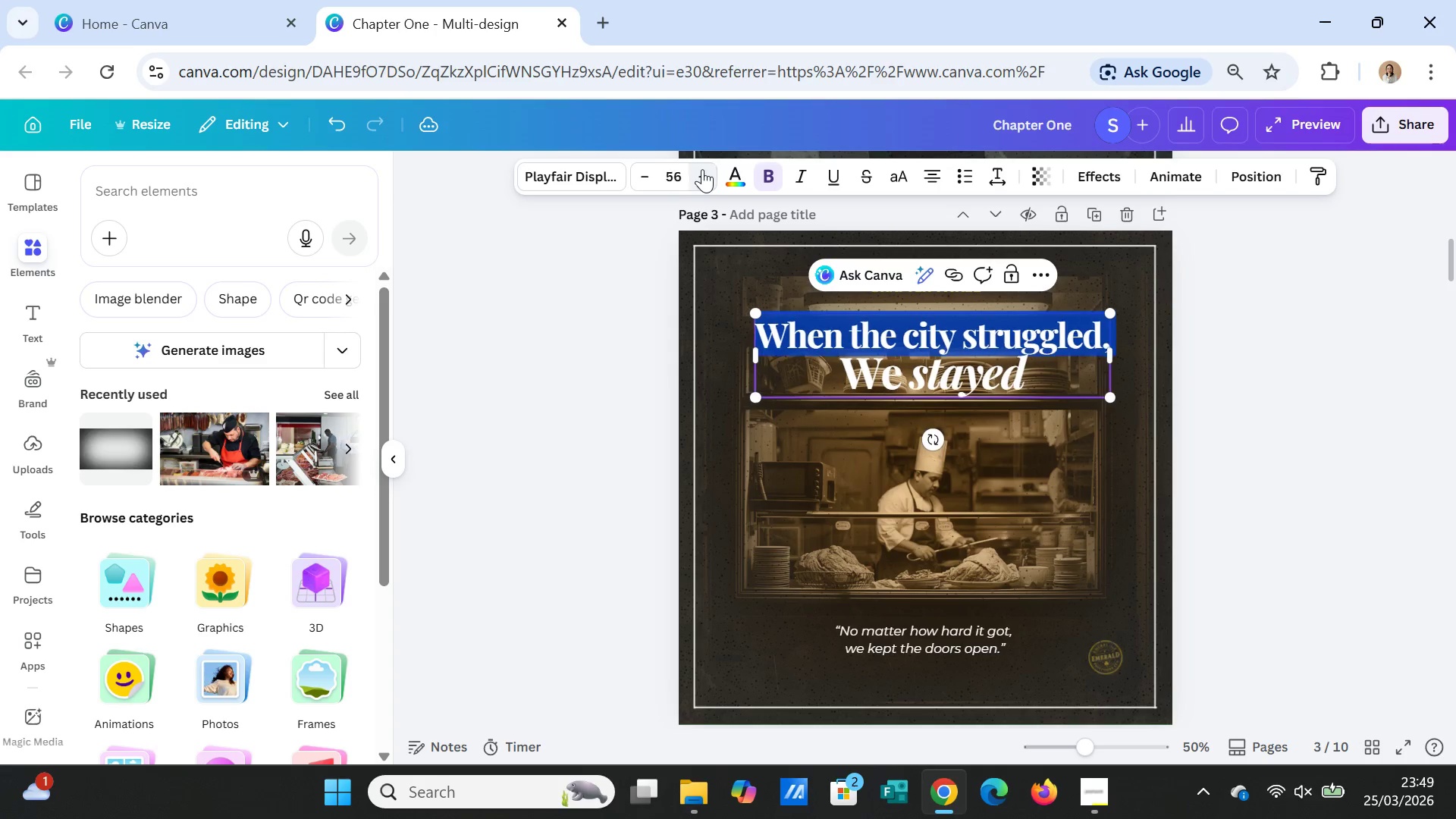 
triple_click([702, 169])
 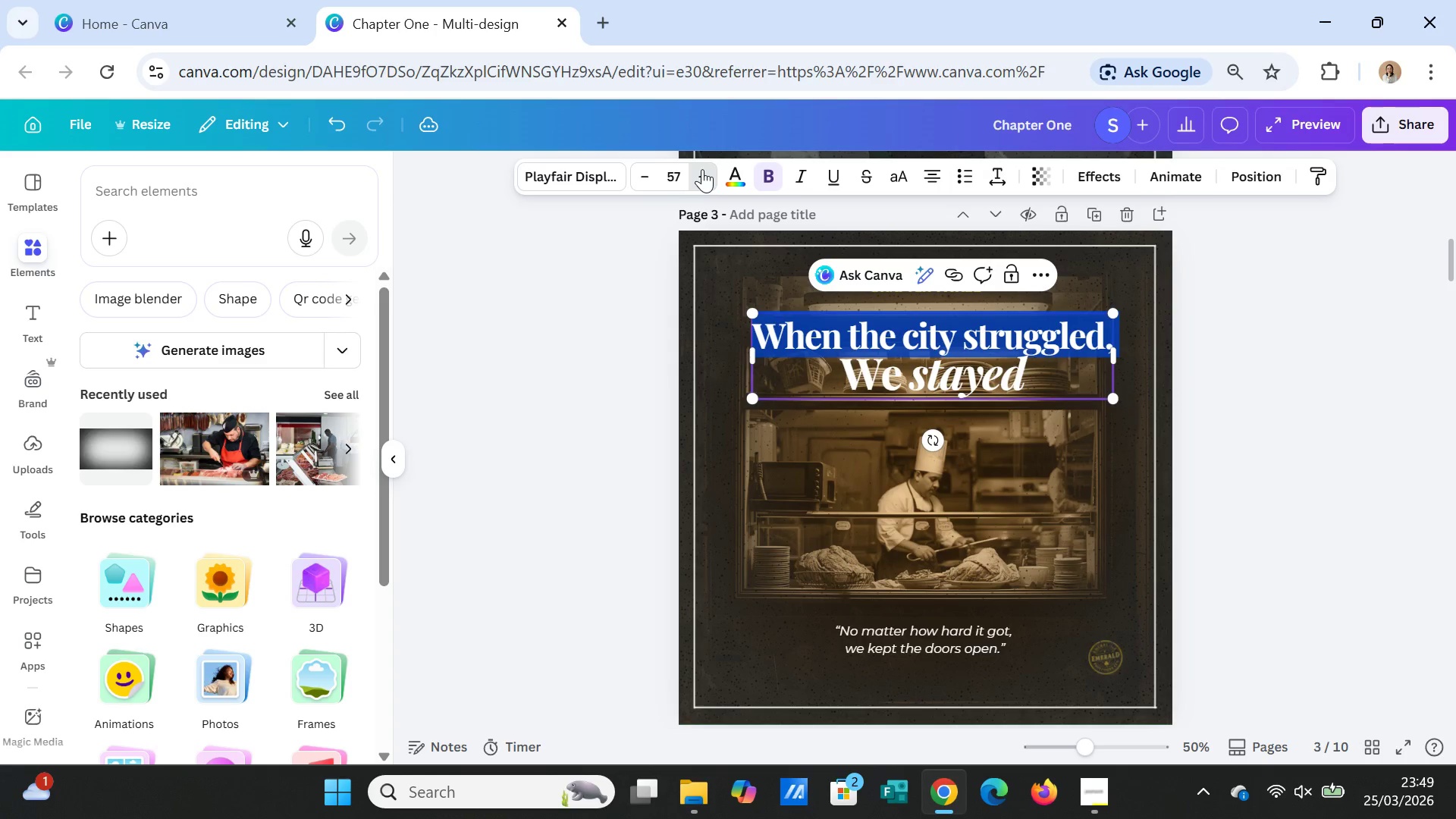 
double_click([702, 169])
 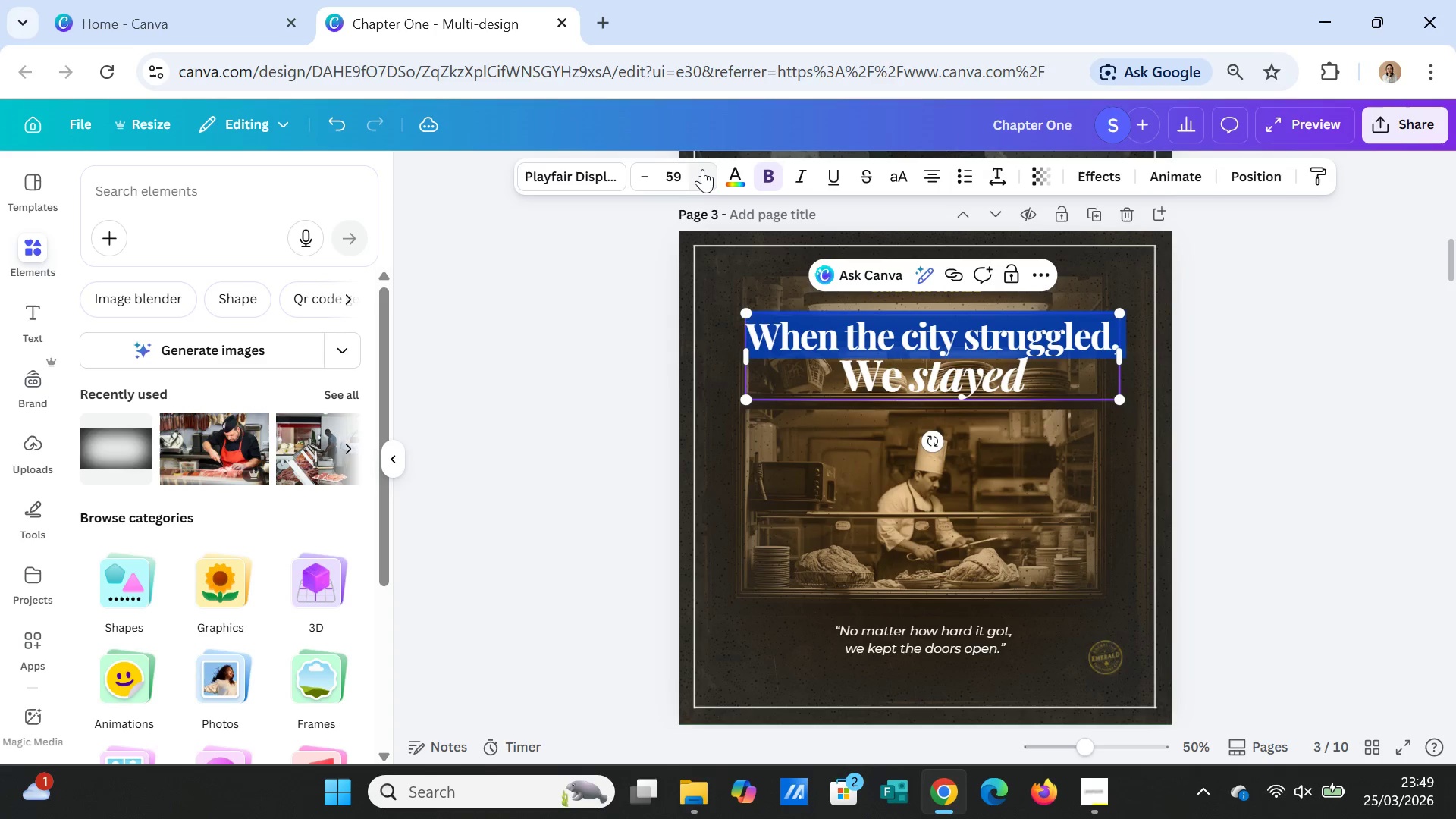 
triple_click([702, 169])
 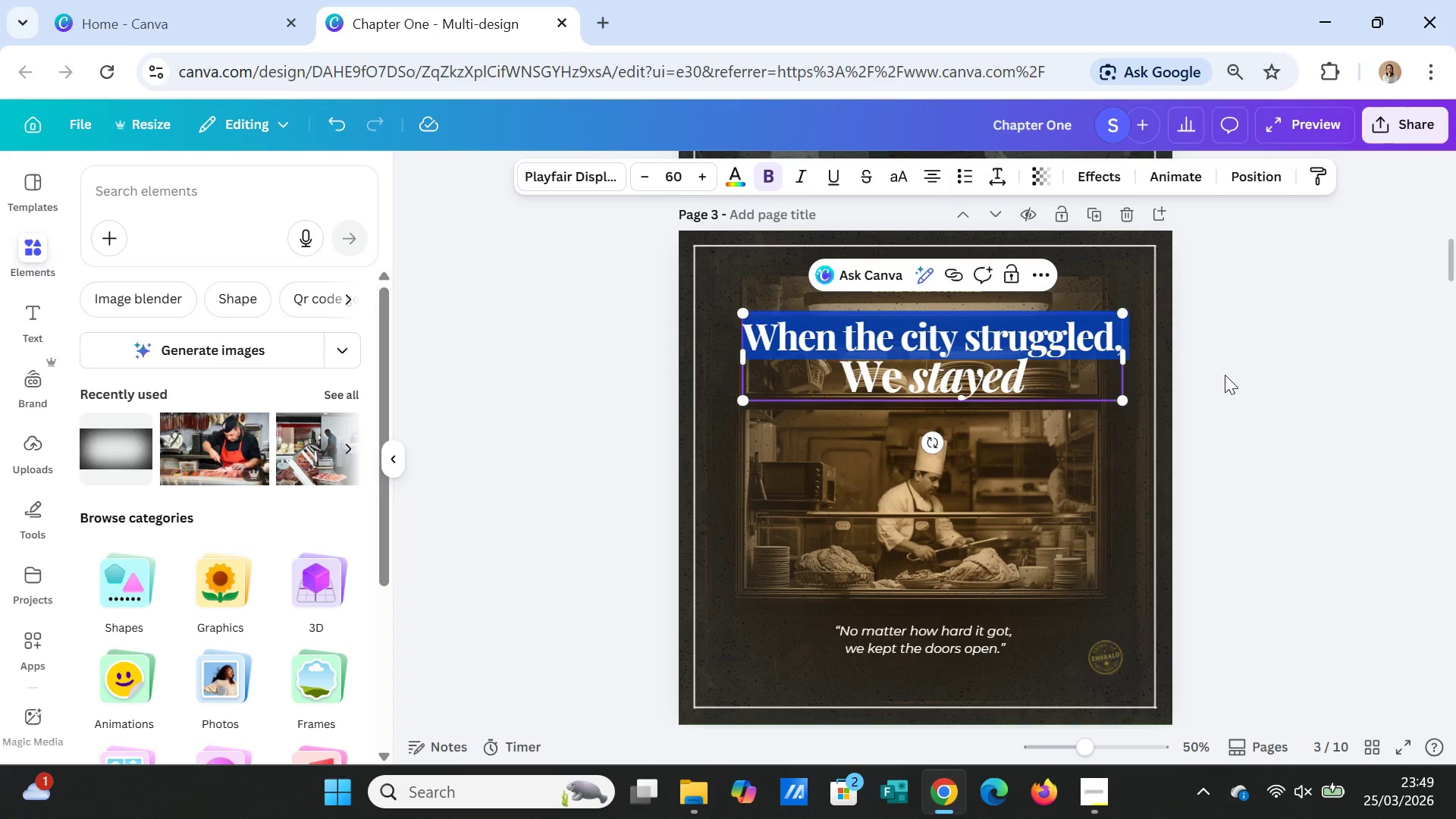 
left_click([1266, 391])
 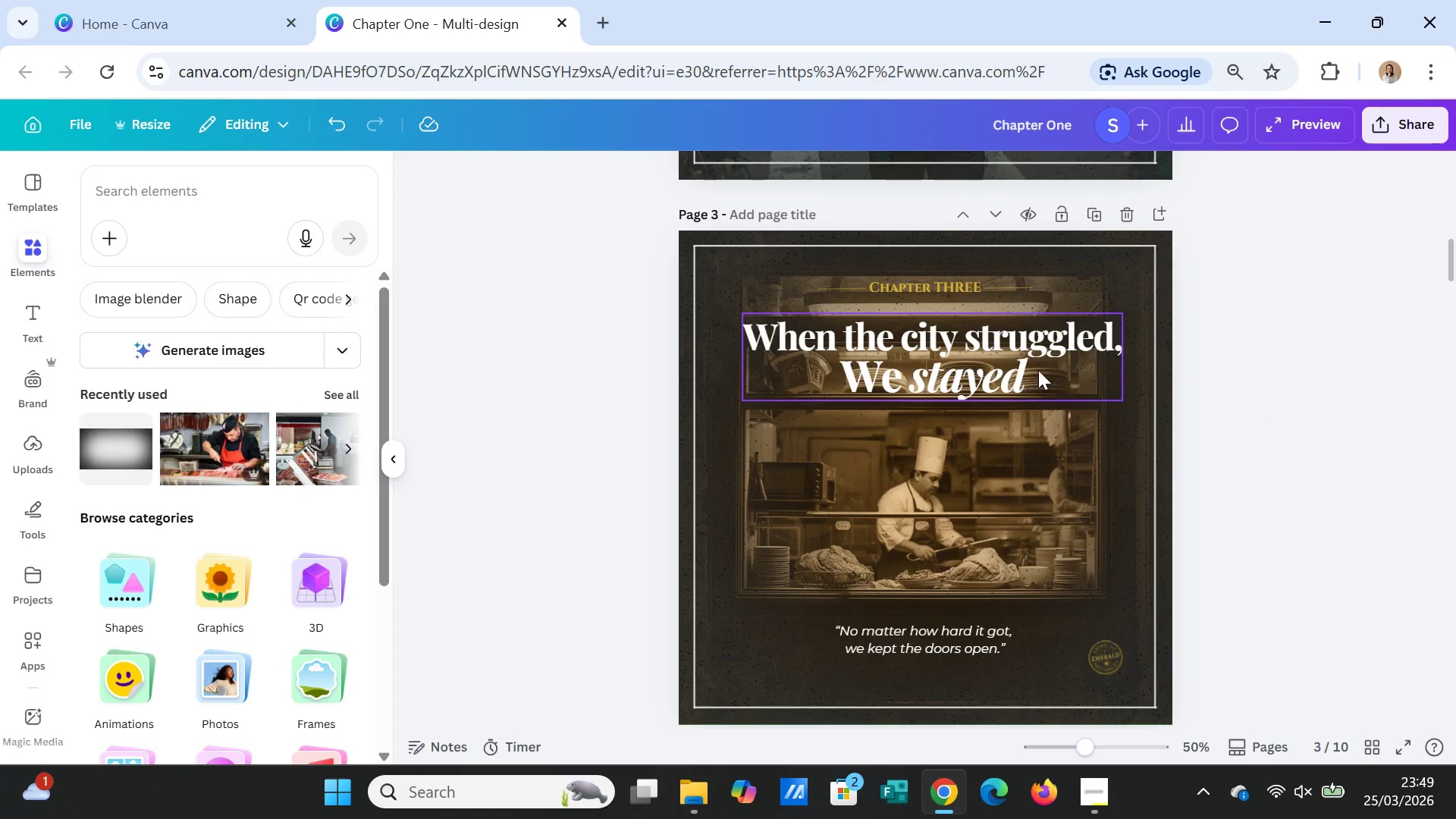 
left_click_drag(start_coordinate=[1037, 369], to_coordinate=[1032, 369])
 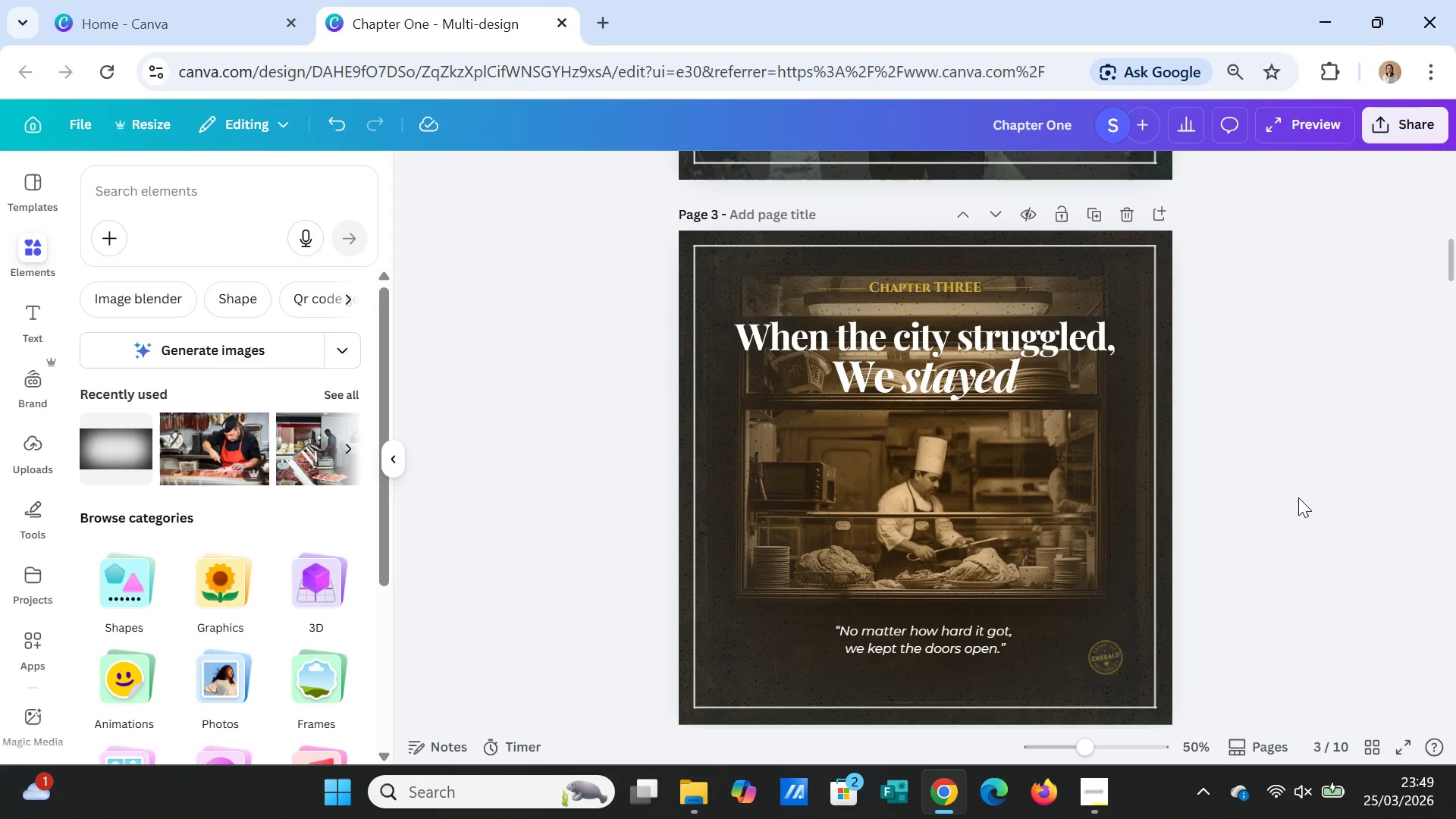 
scroll: coordinate [1298, 498], scroll_direction: up, amount: 5.0
 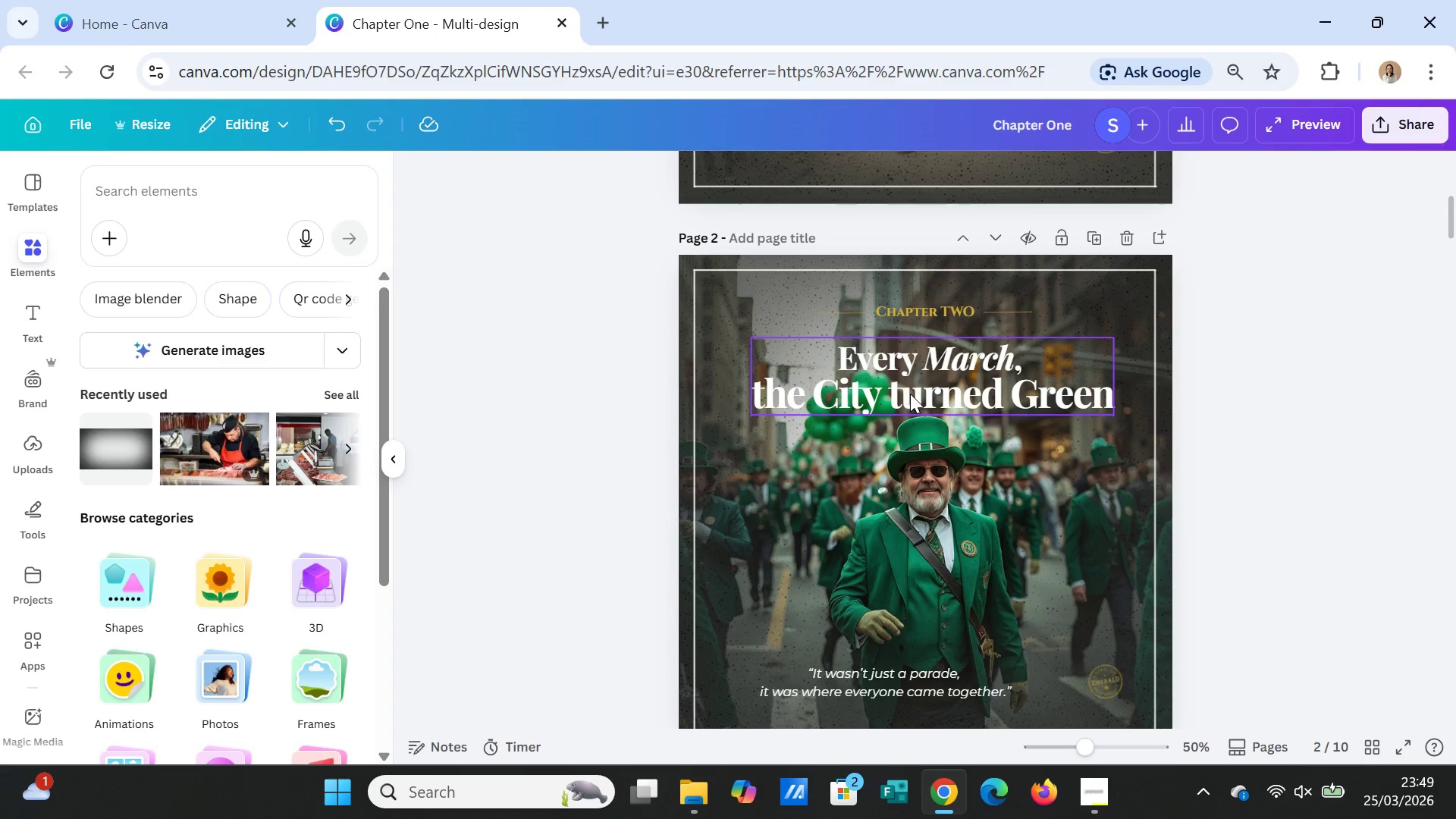 
left_click([911, 395])
 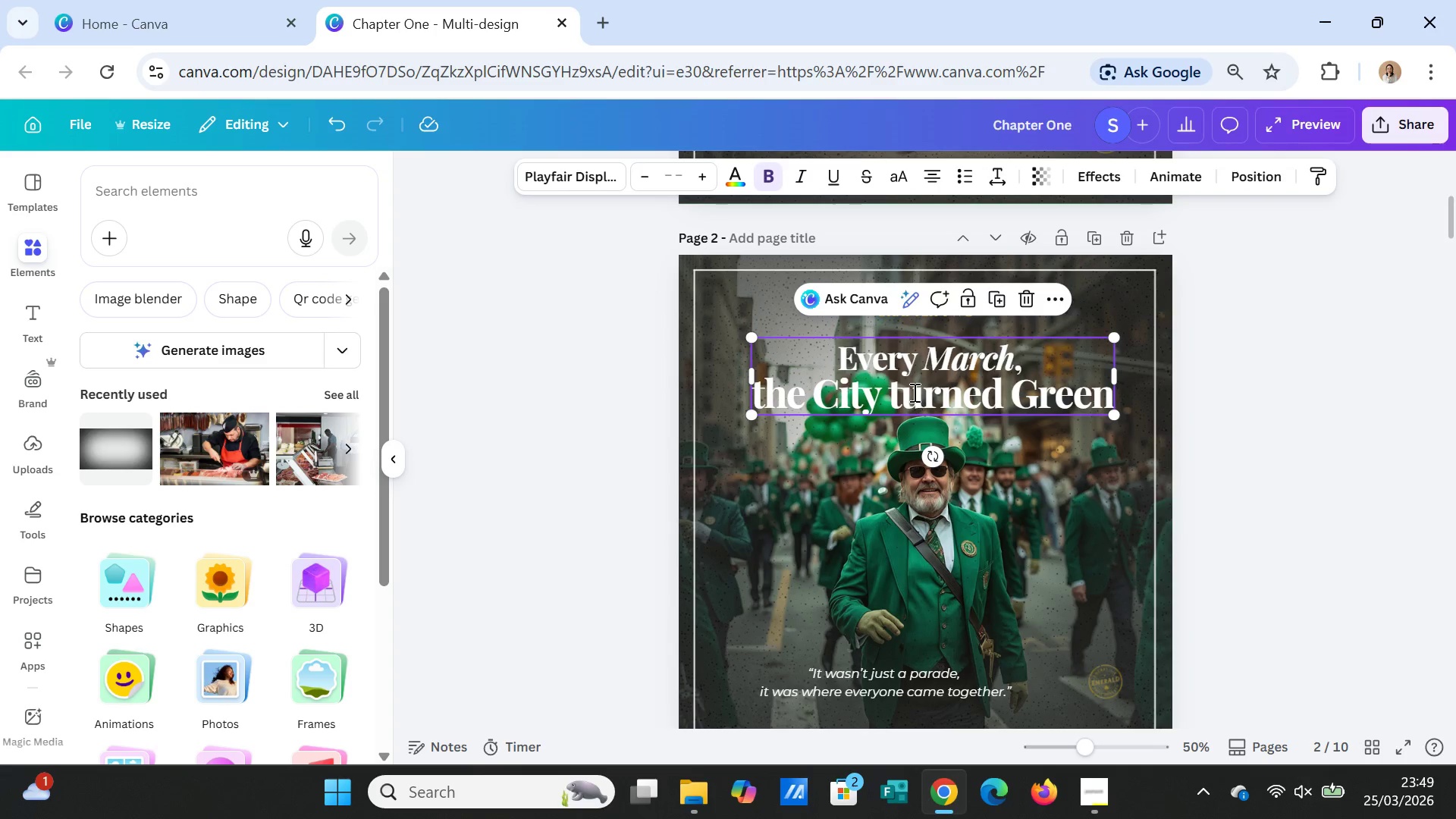 
triple_click([913, 392])
 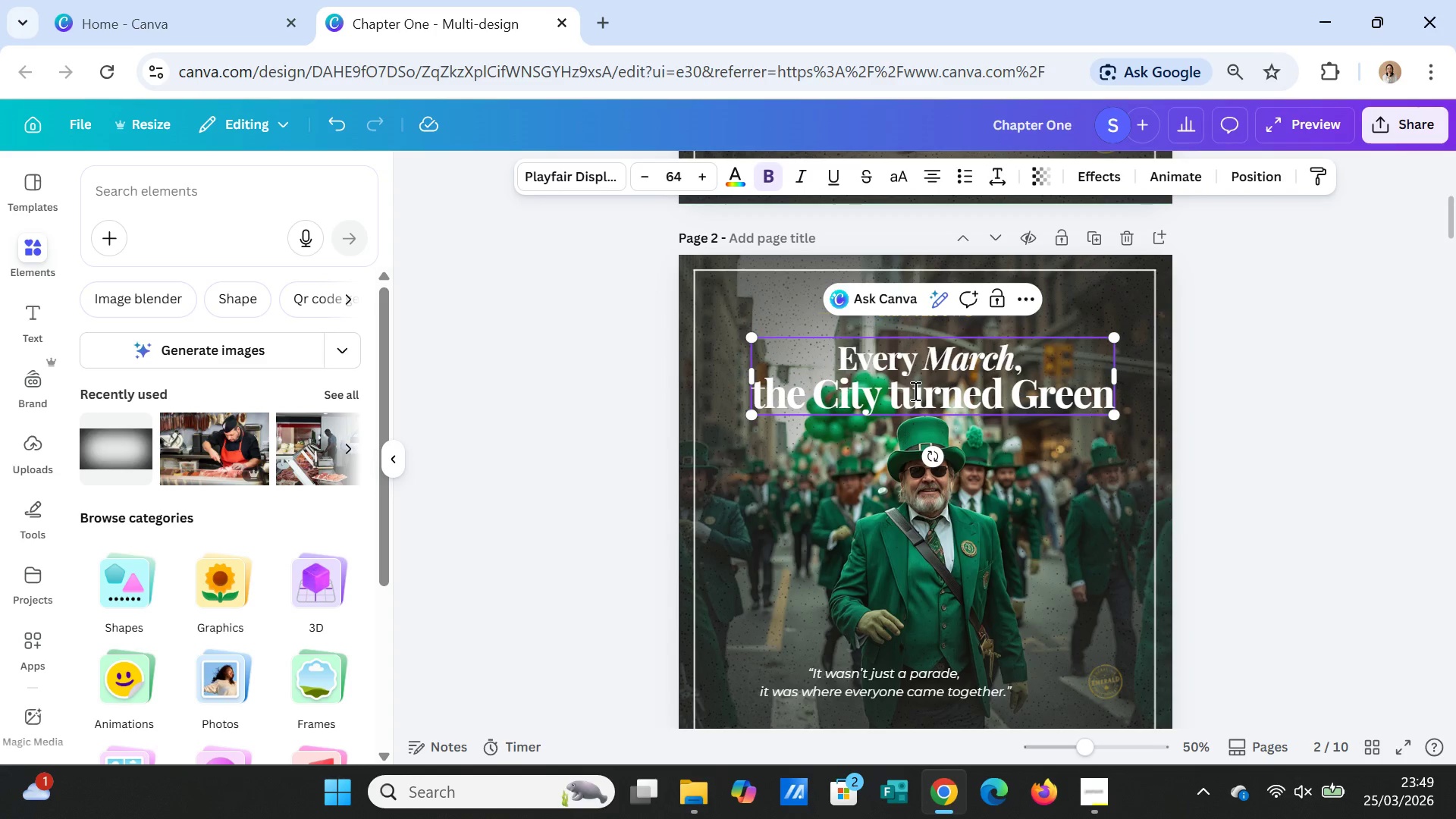 
left_click([914, 391])
 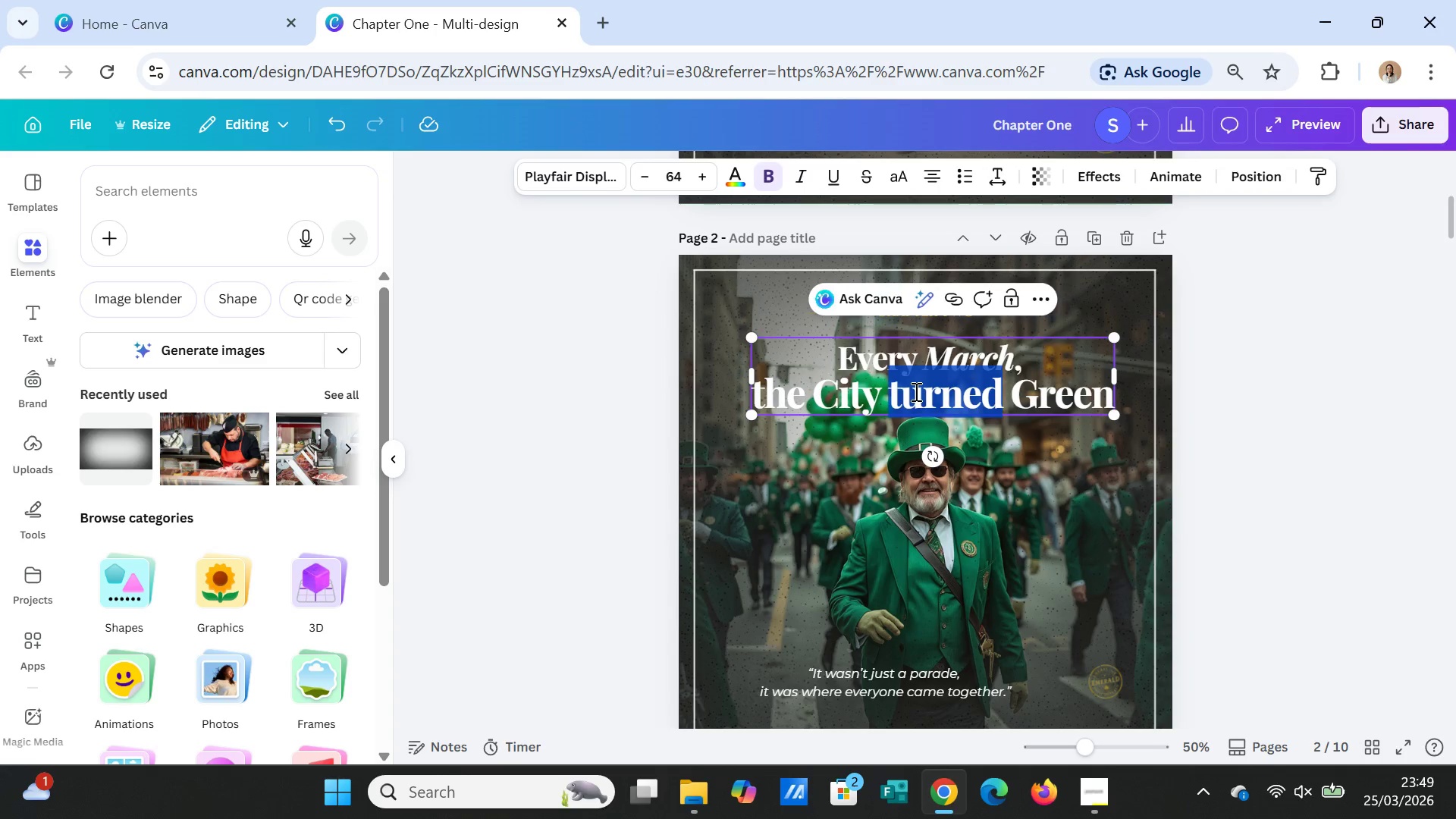 
triple_click([915, 391])
 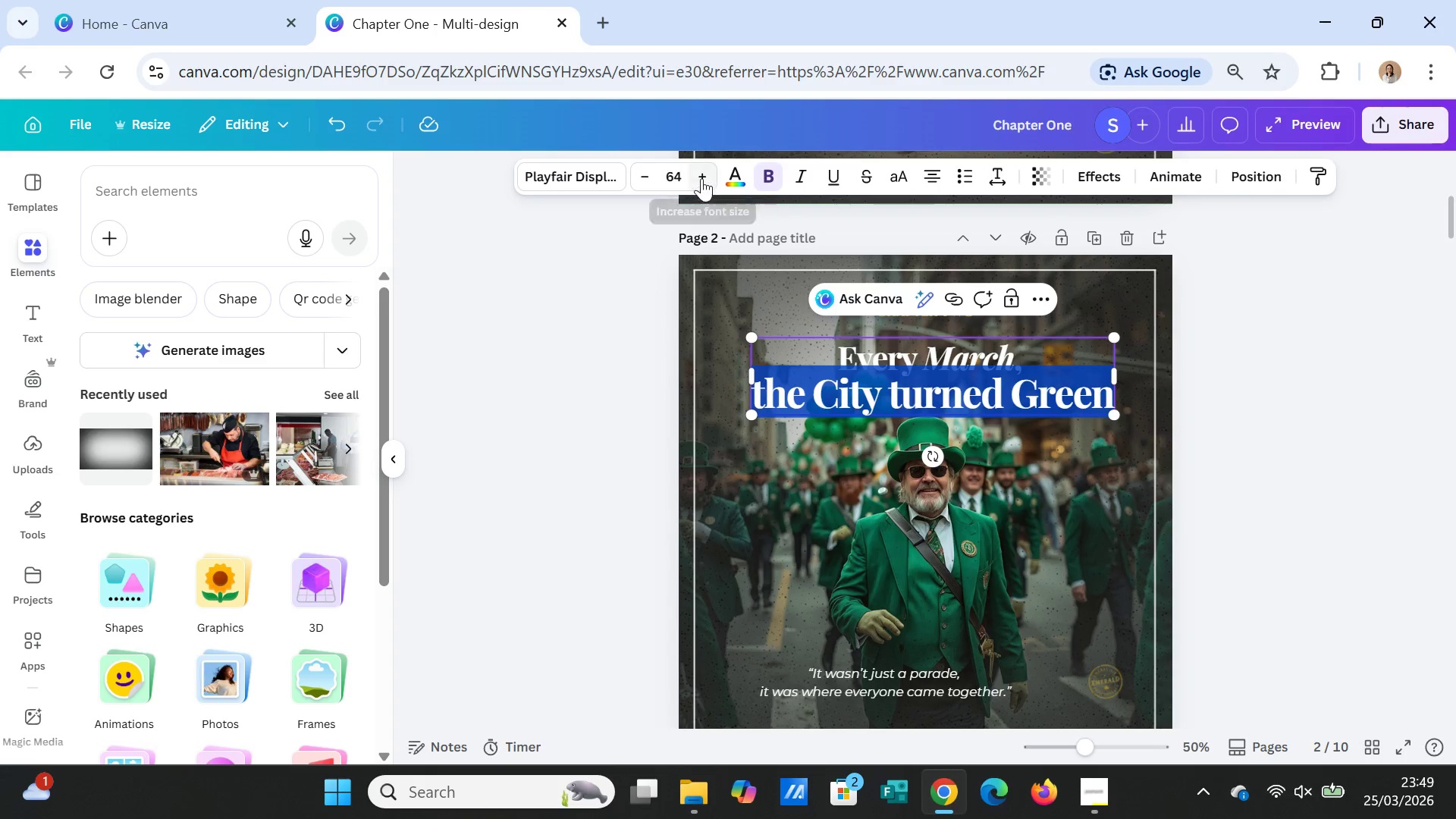 
double_click([701, 178])
 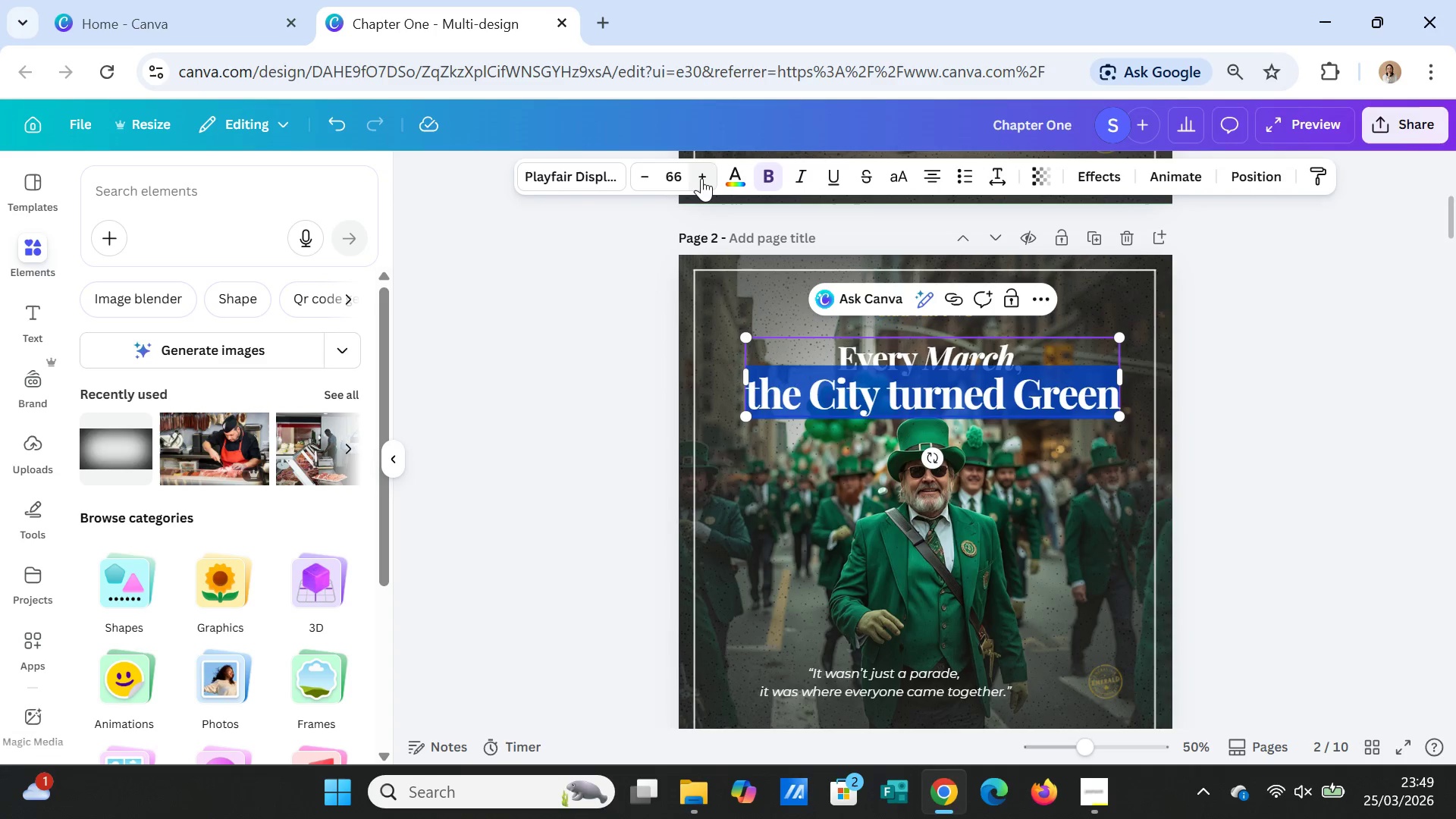 
triple_click([701, 178])
 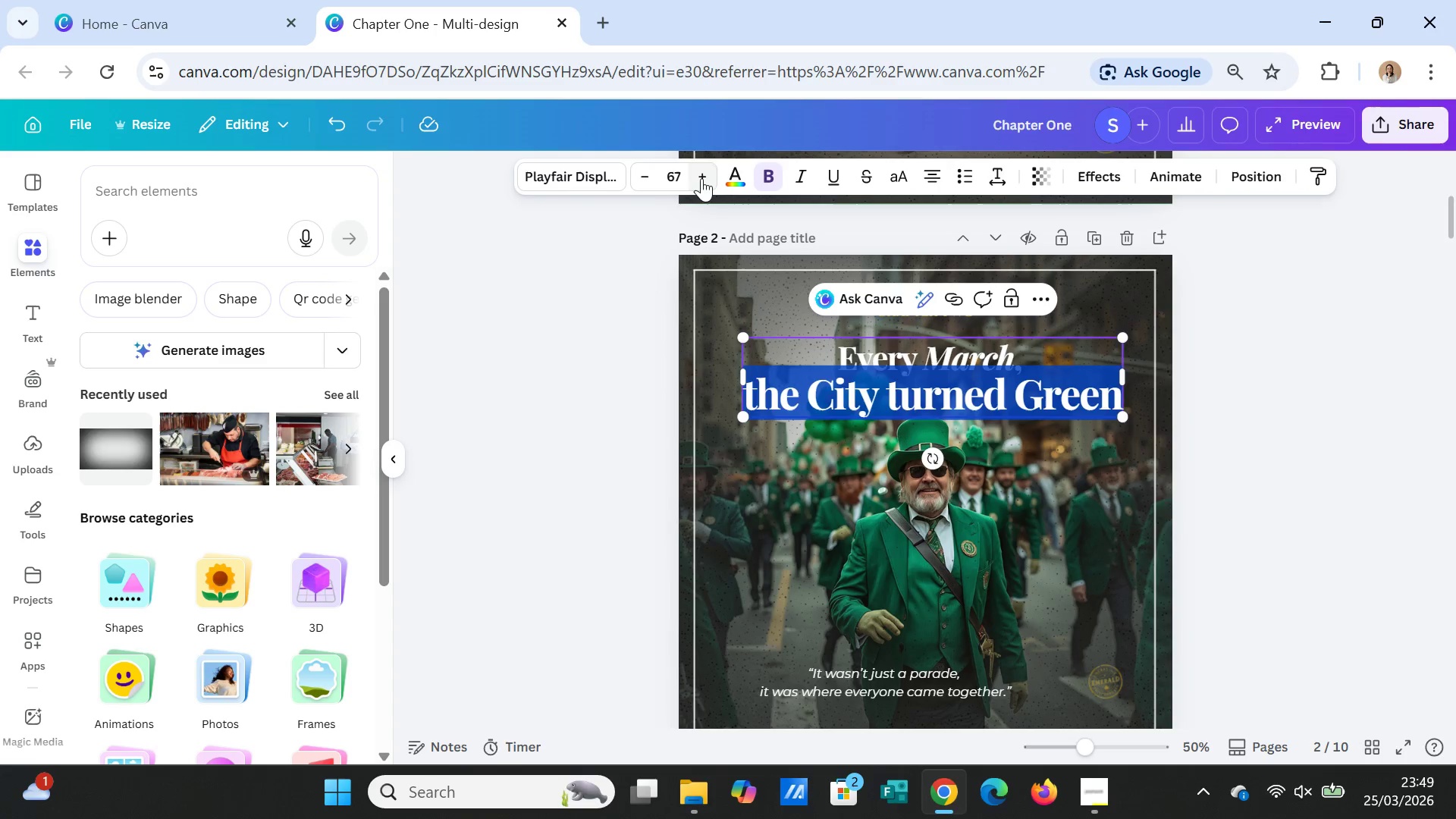 
triple_click([701, 178])
 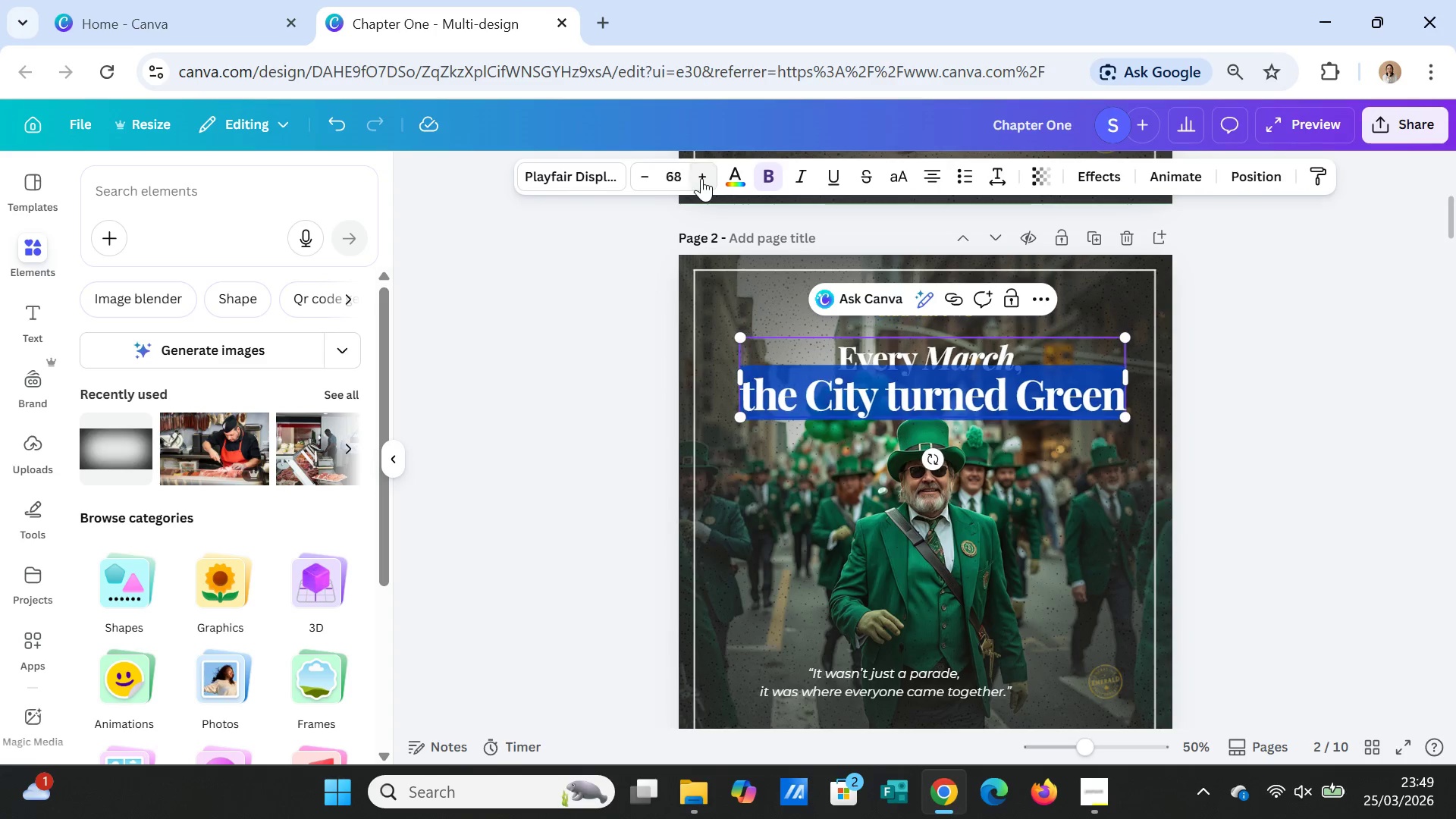 
triple_click([701, 178])
 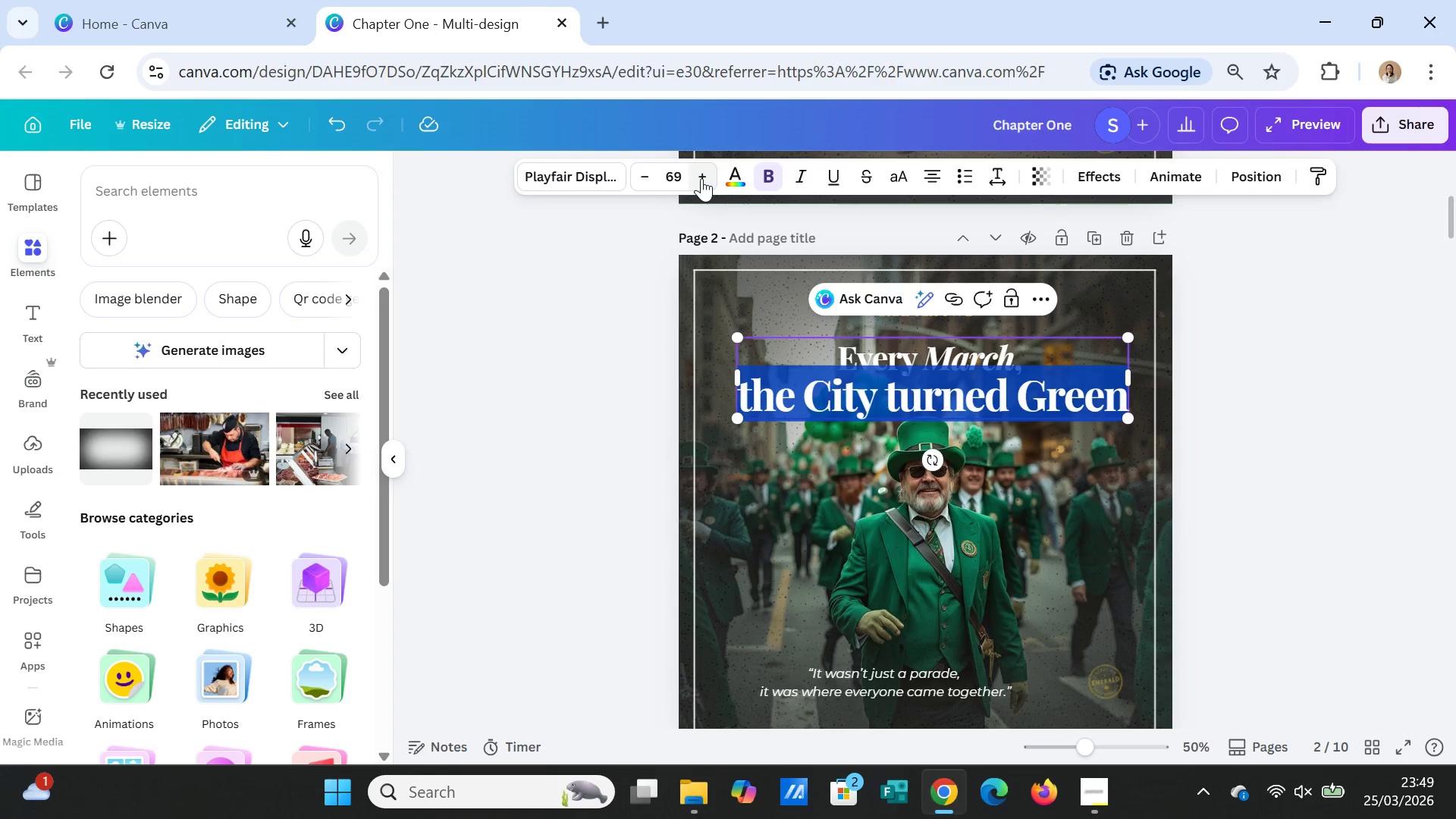 
triple_click([701, 178])
 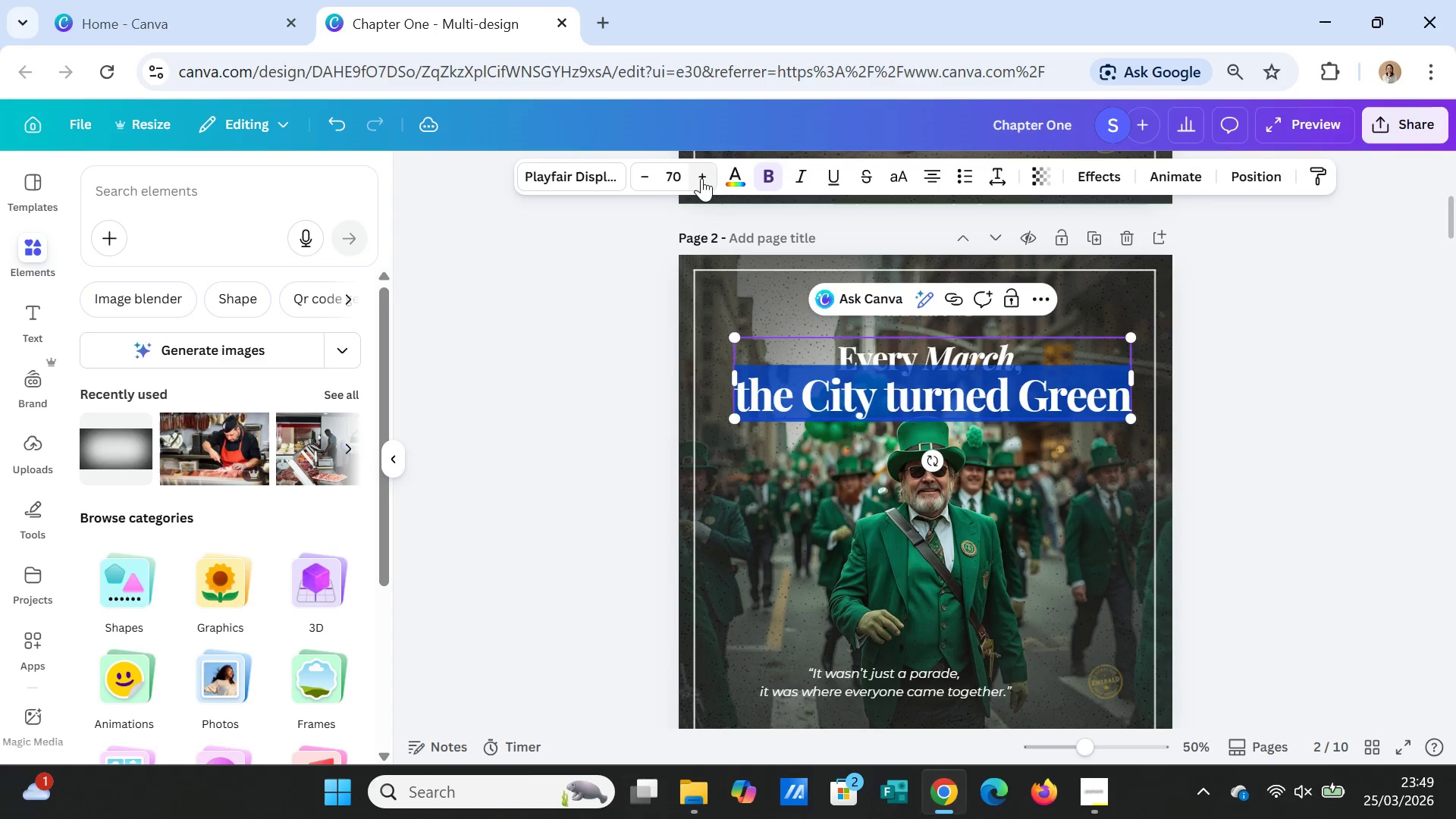 
triple_click([701, 178])
 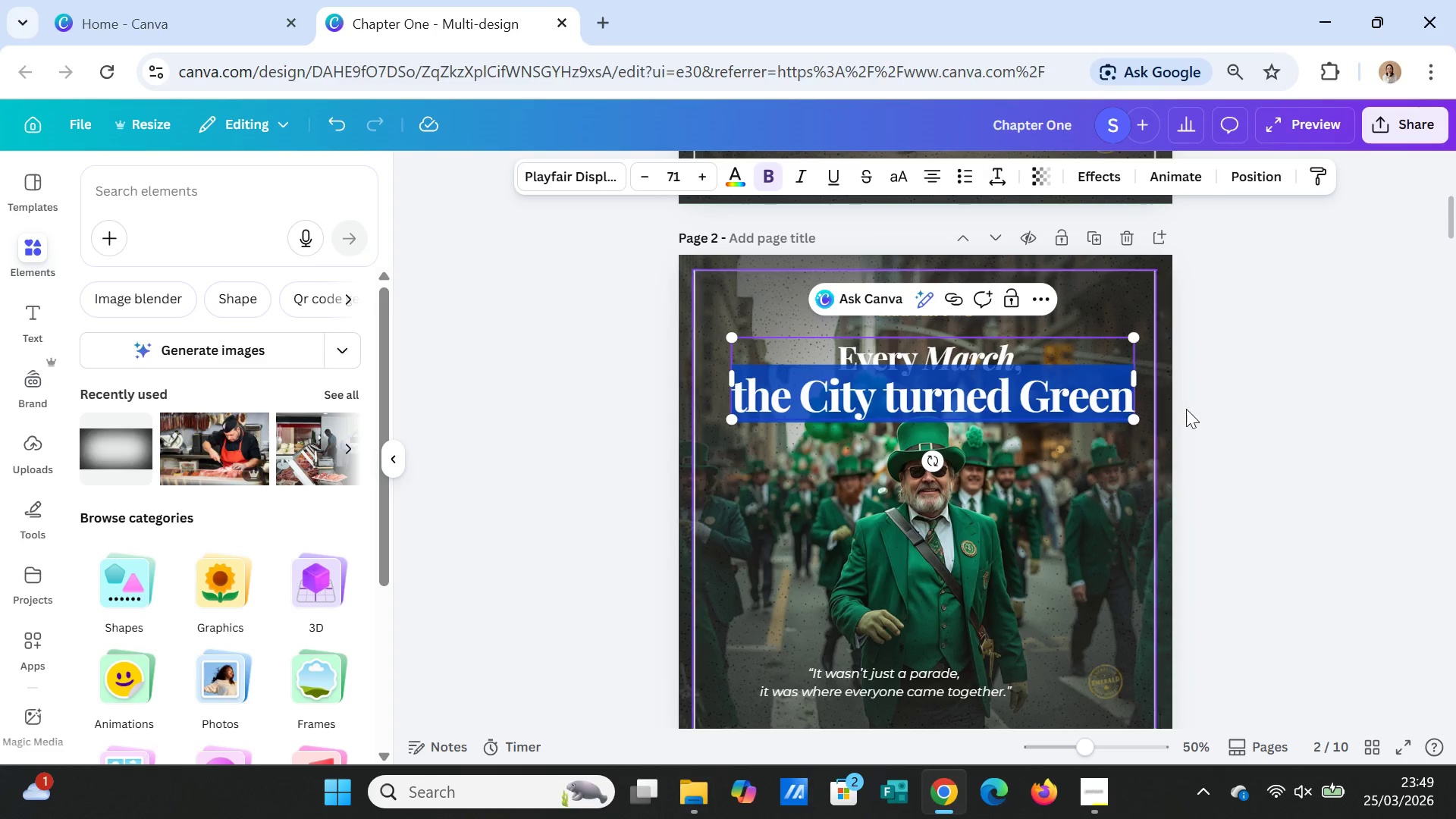 
left_click([1235, 424])
 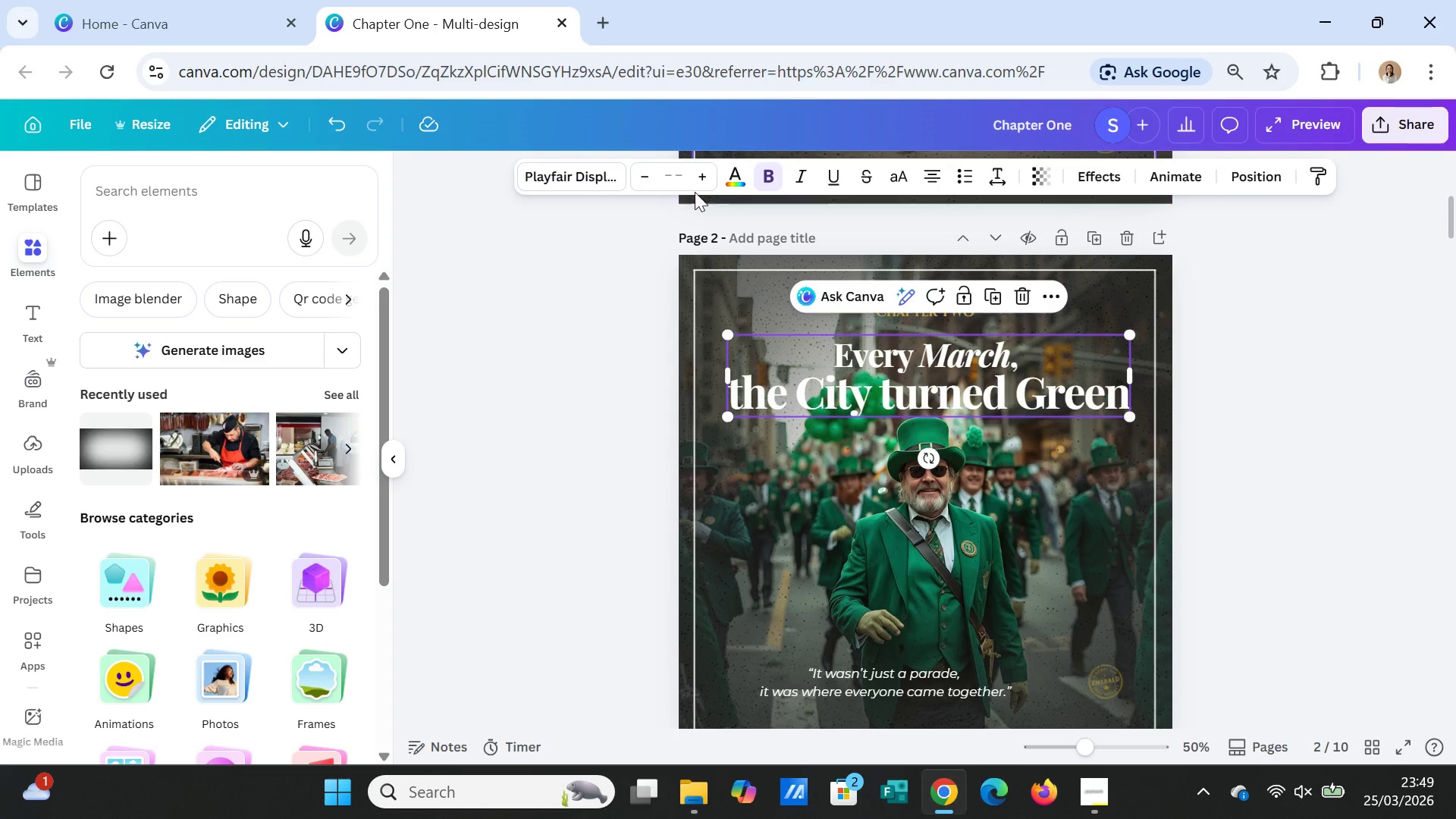 
wait(5.59)
 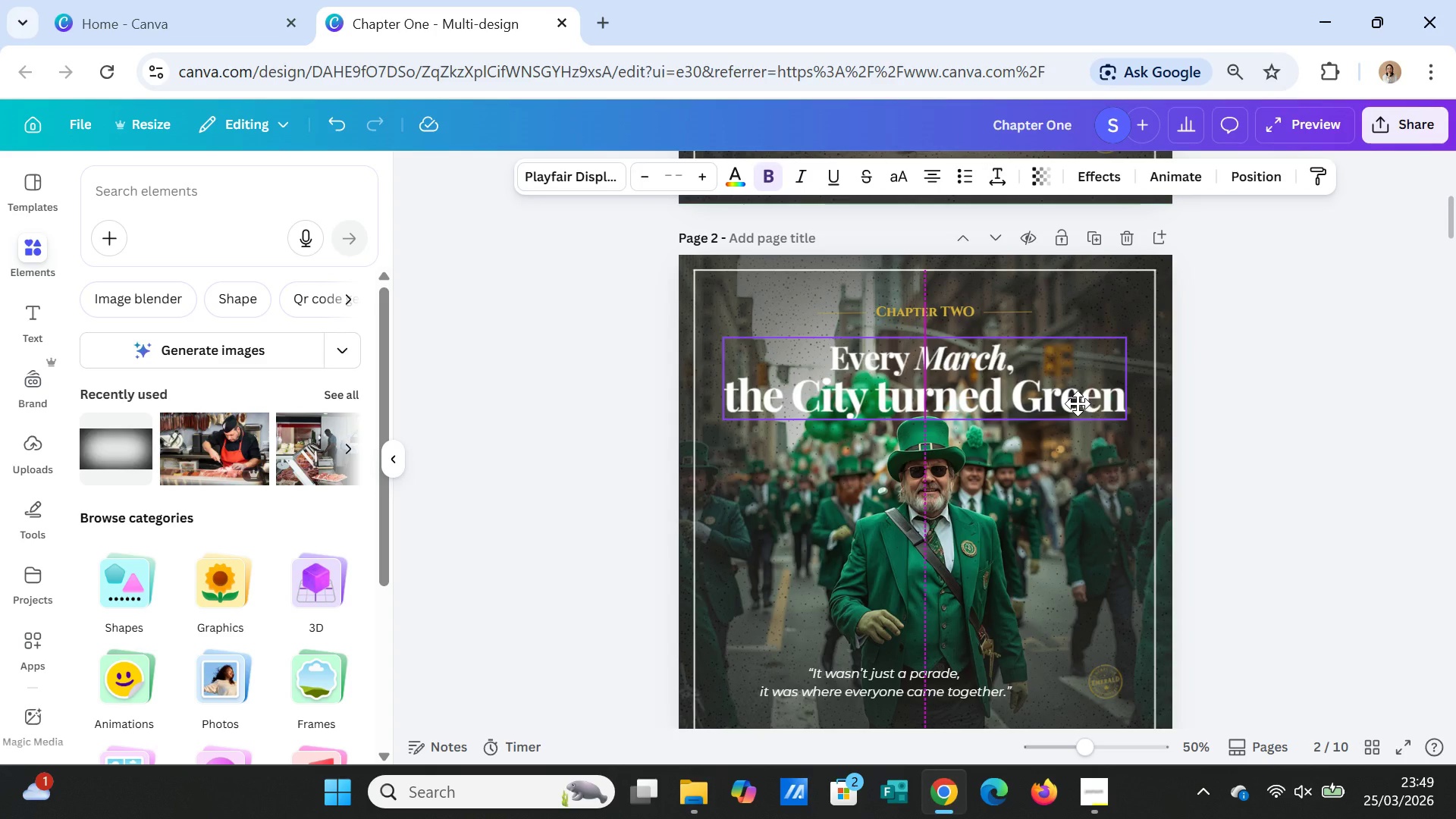 
left_click([864, 394])
 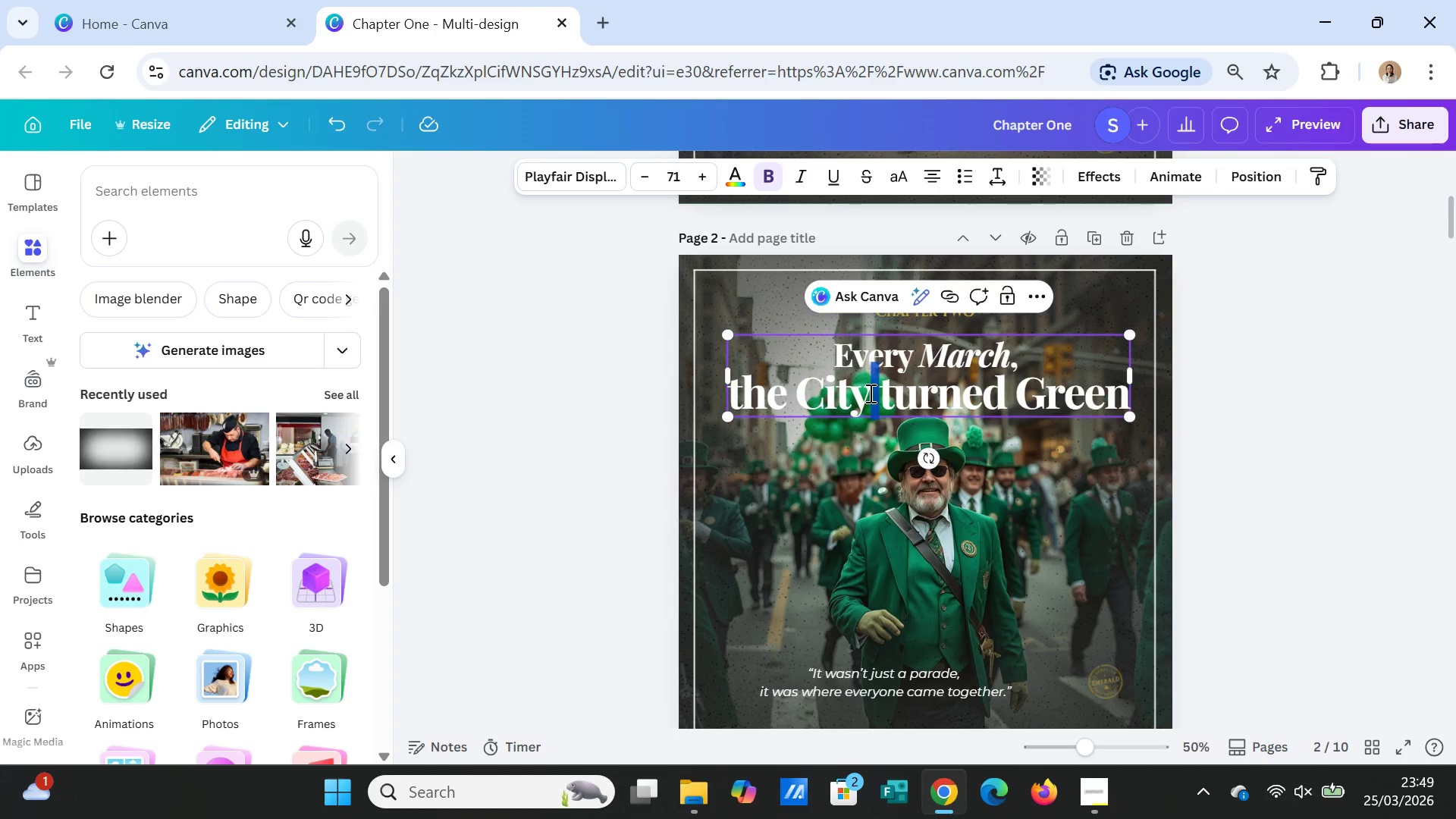 
triple_click([869, 393])
 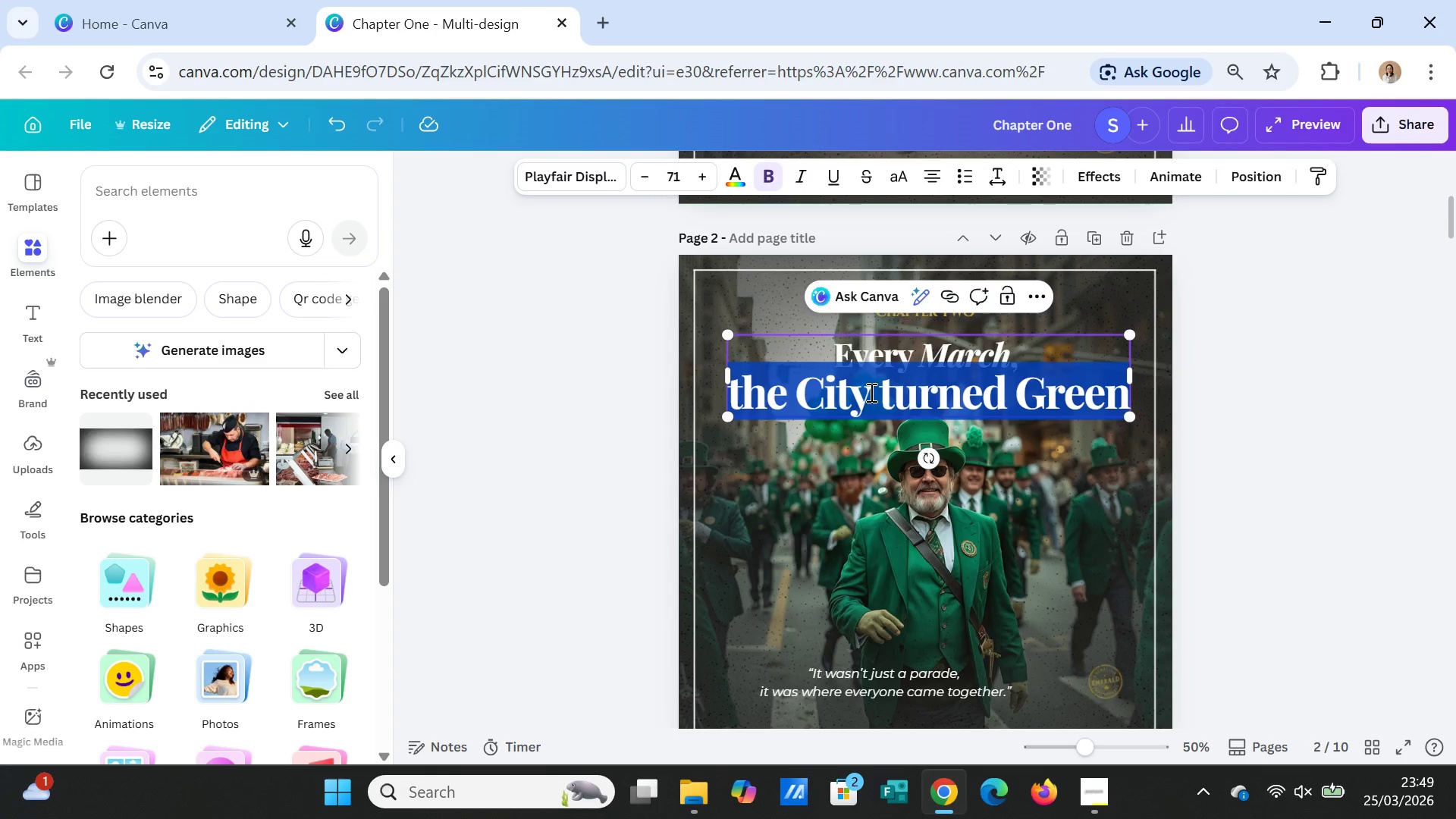 
triple_click([870, 392])
 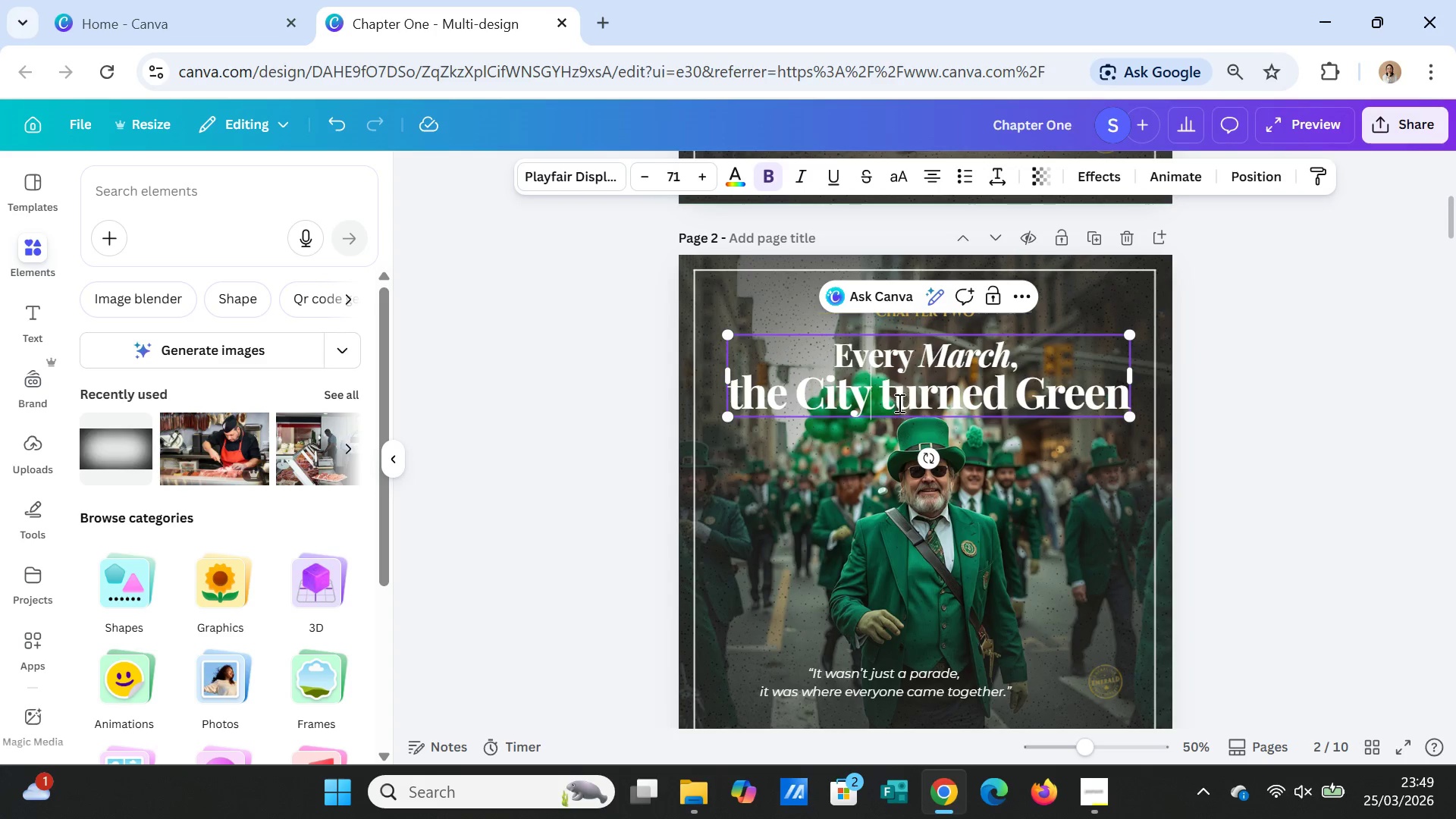 
double_click([899, 401])
 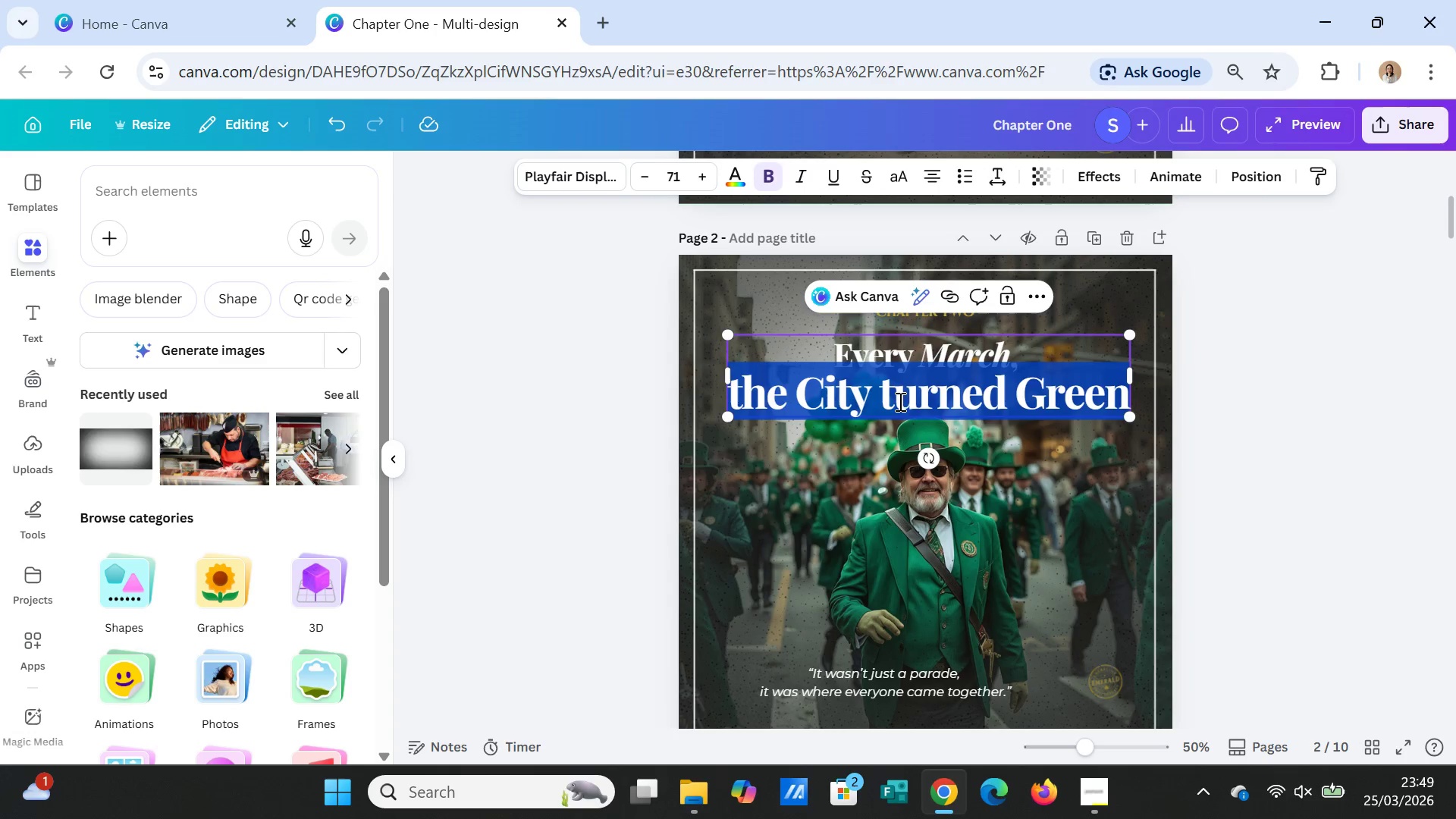 
triple_click([899, 401])
 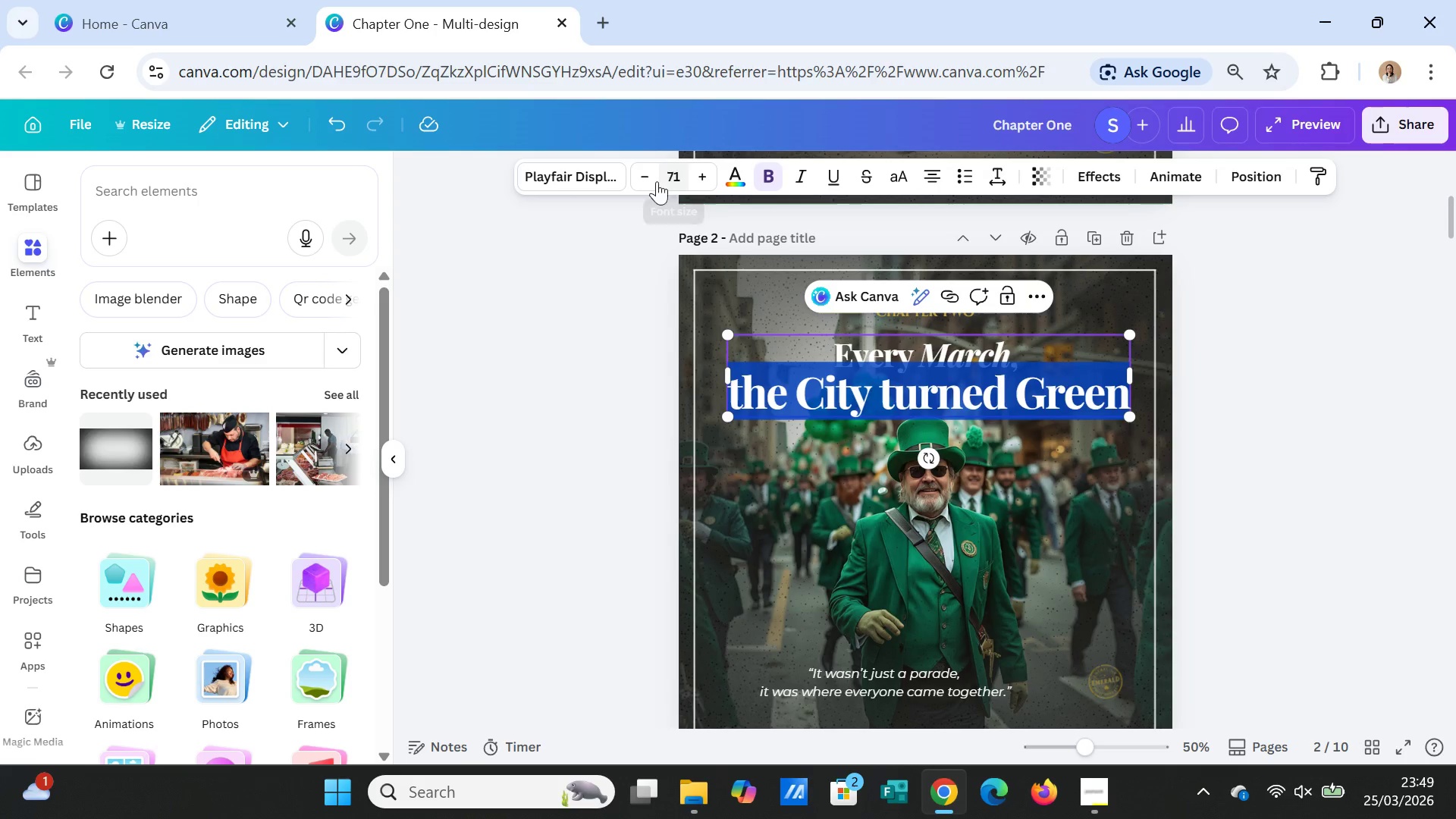 
left_click([646, 181])
 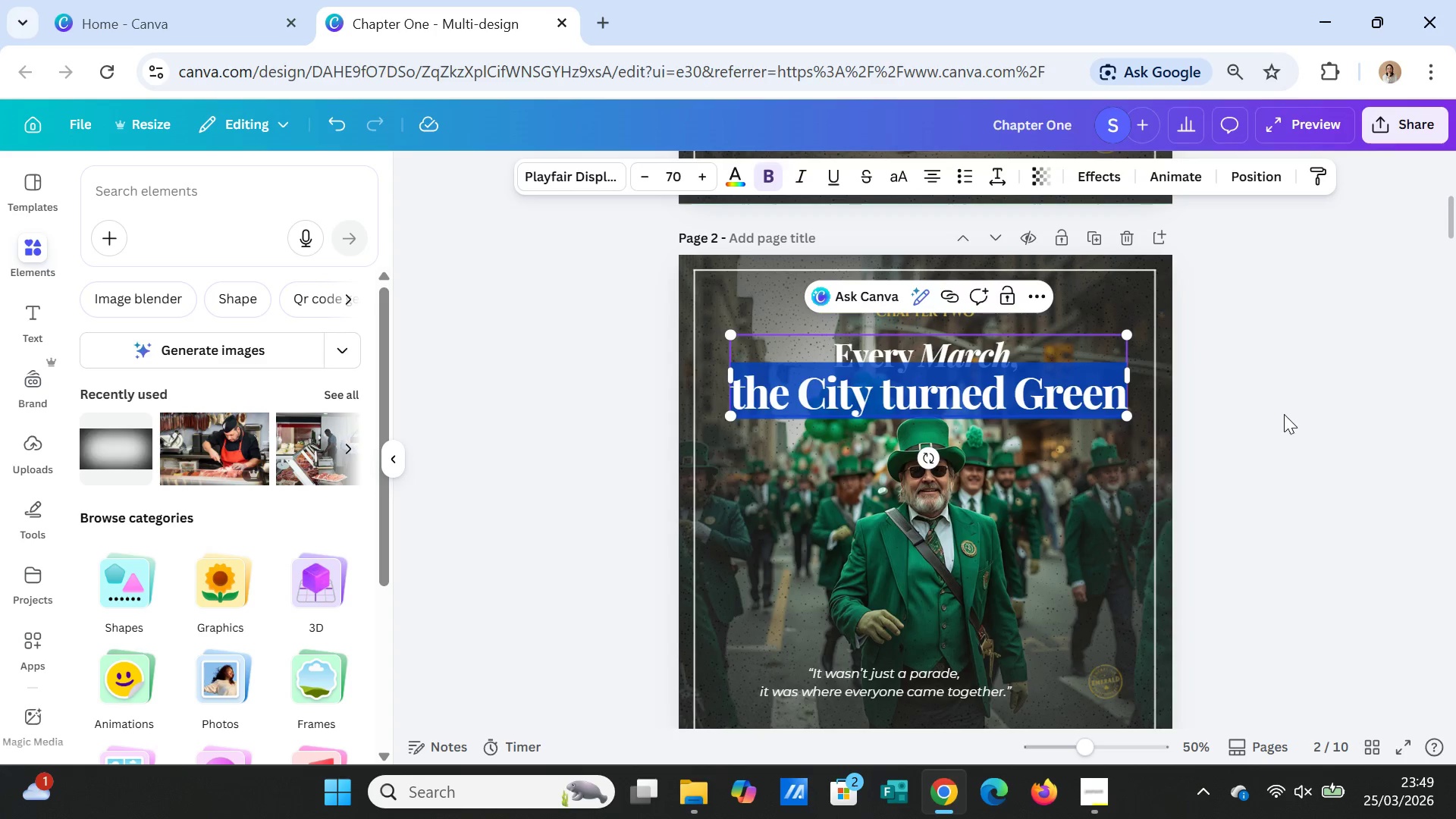 
left_click_drag(start_coordinate=[1054, 401], to_coordinate=[1045, 401])
 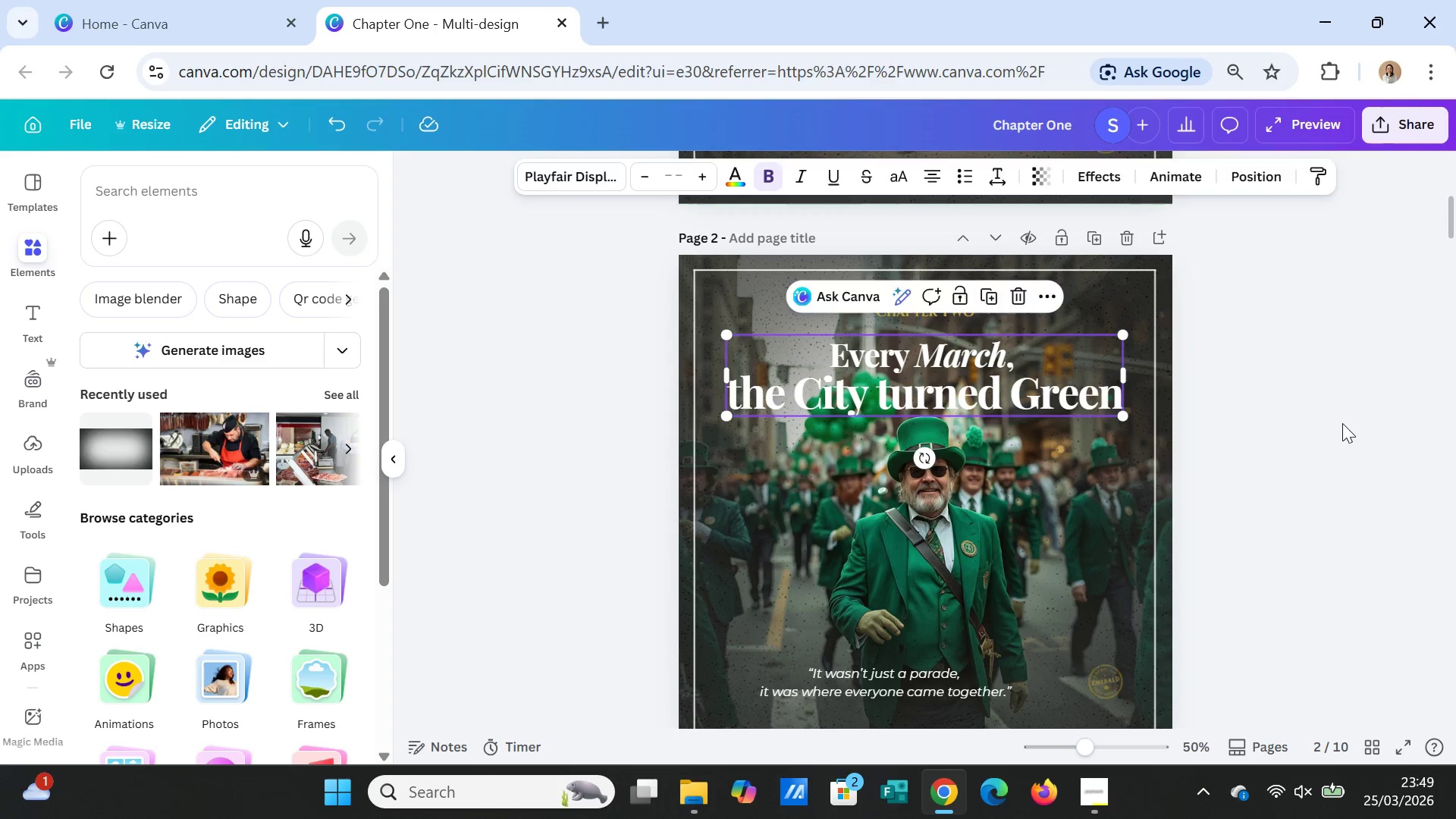 
left_click([1342, 423])
 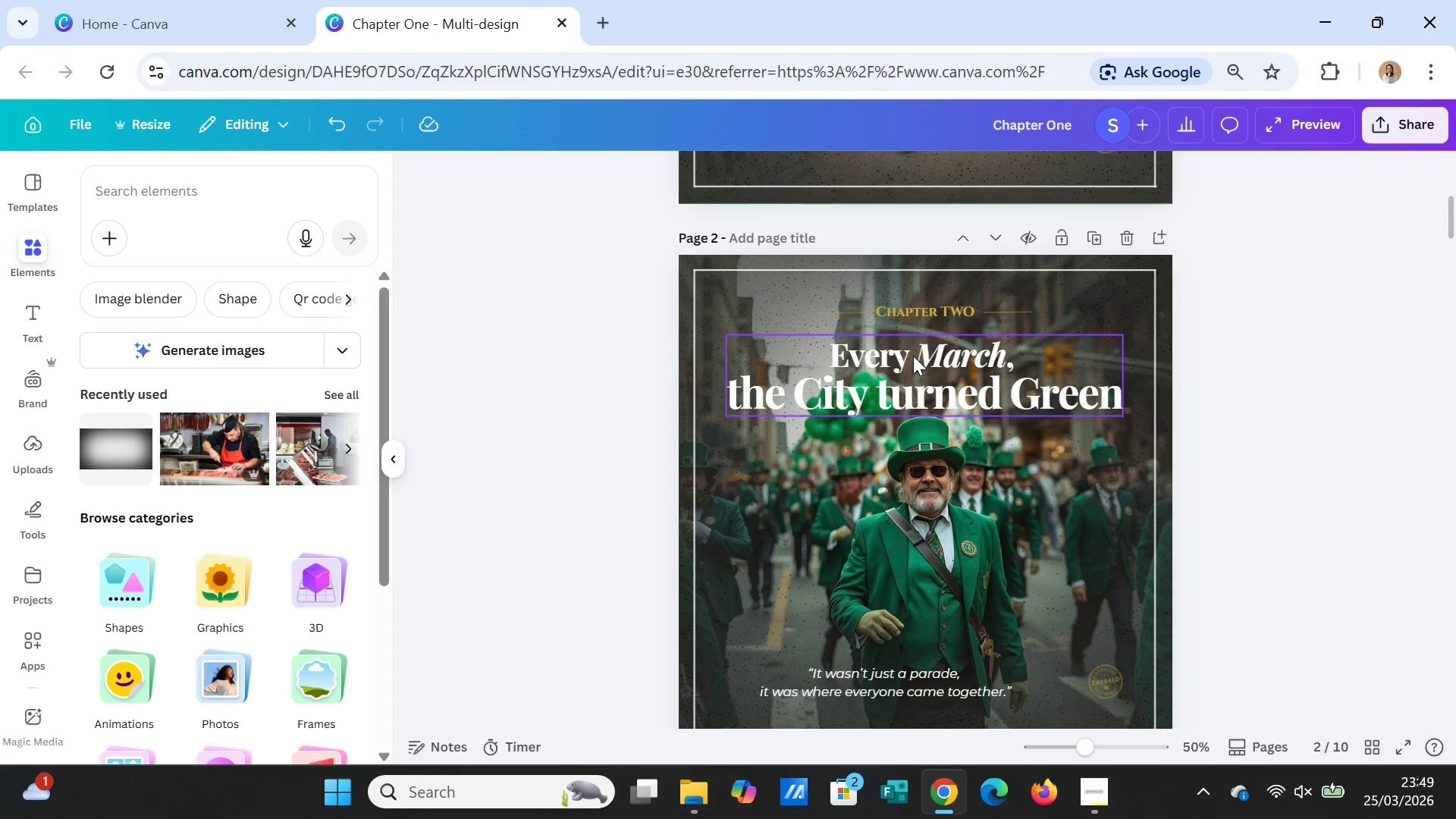 
double_click([913, 356])
 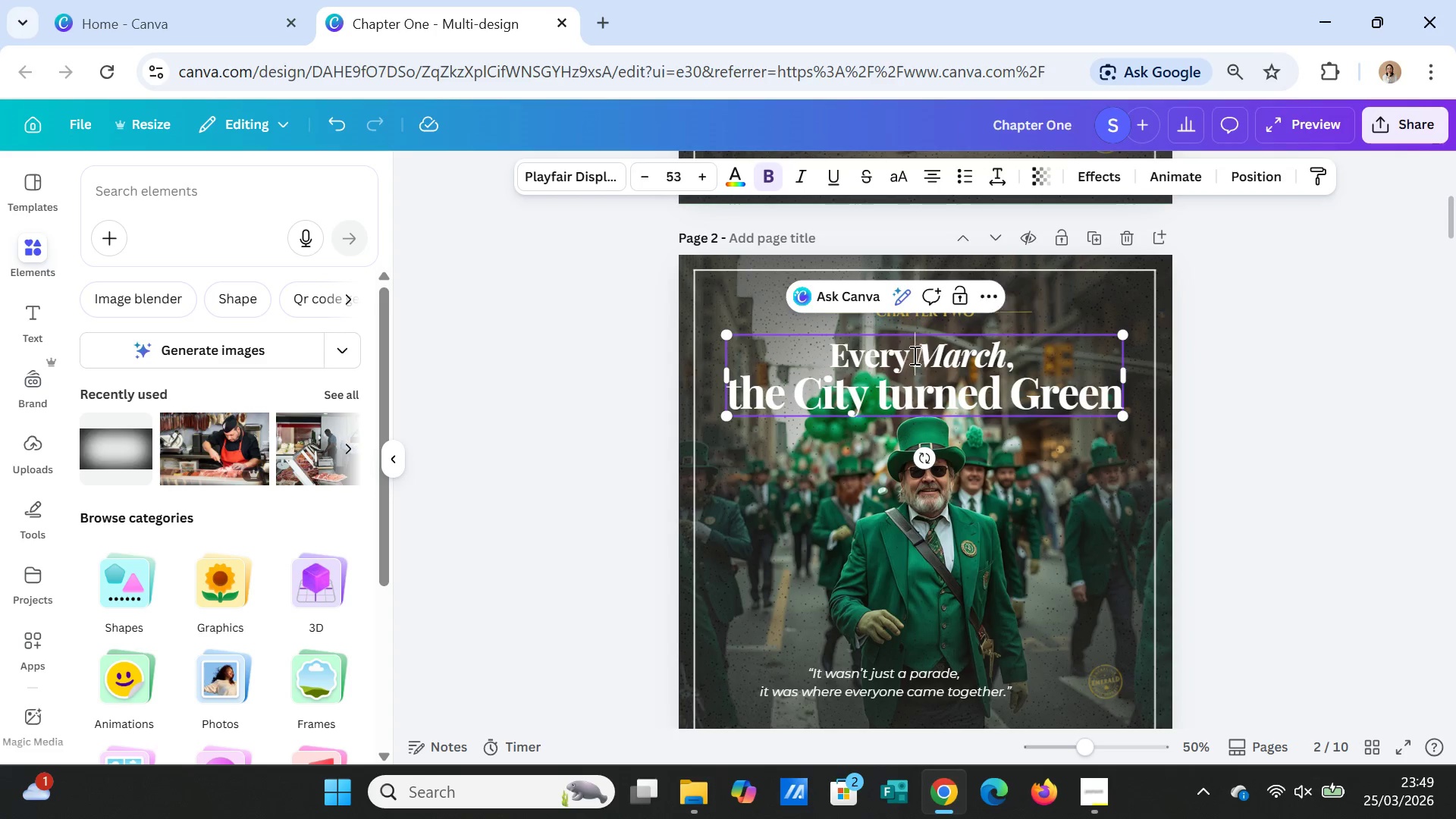 
triple_click([913, 355])
 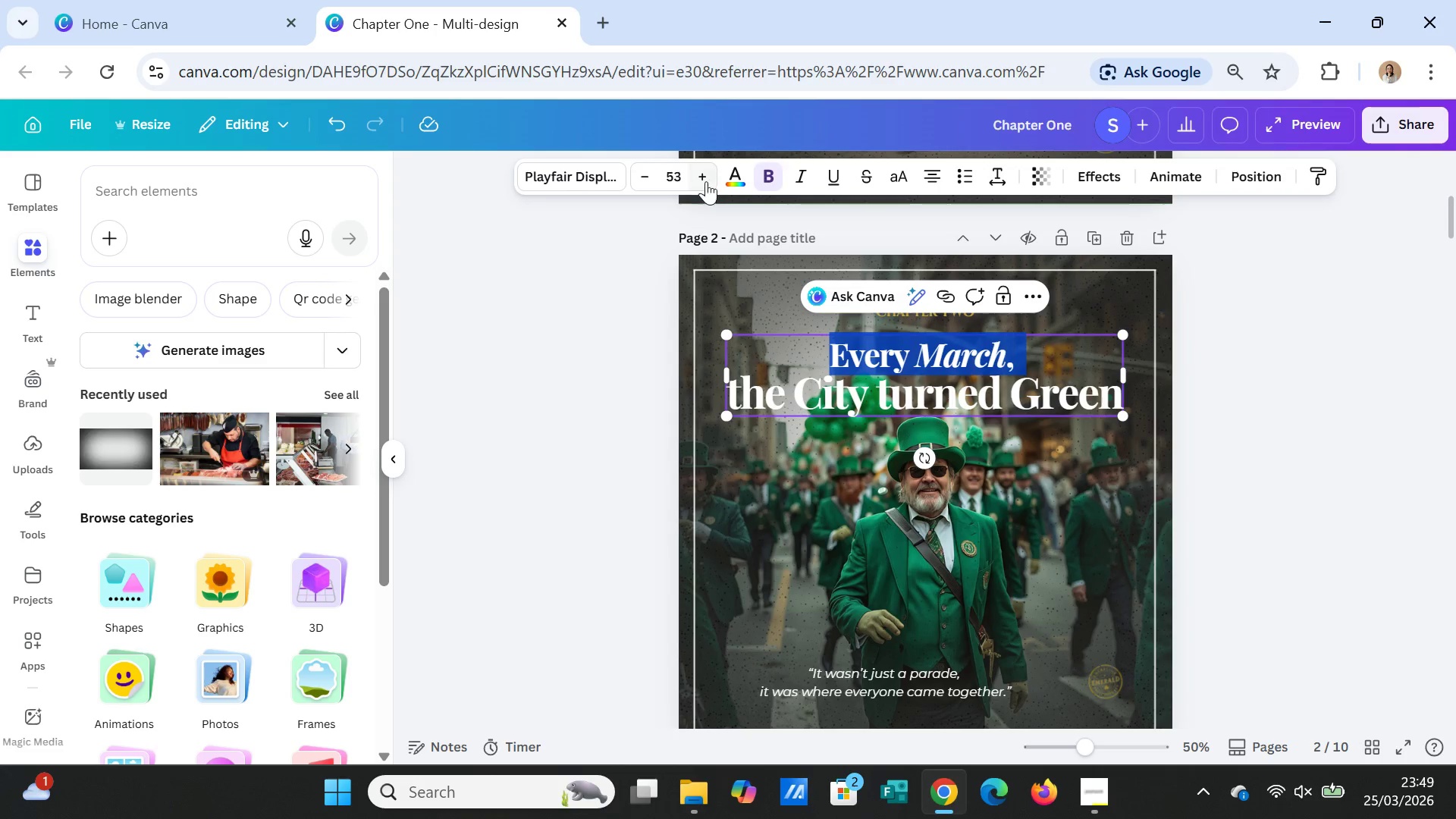 
double_click([704, 177])
 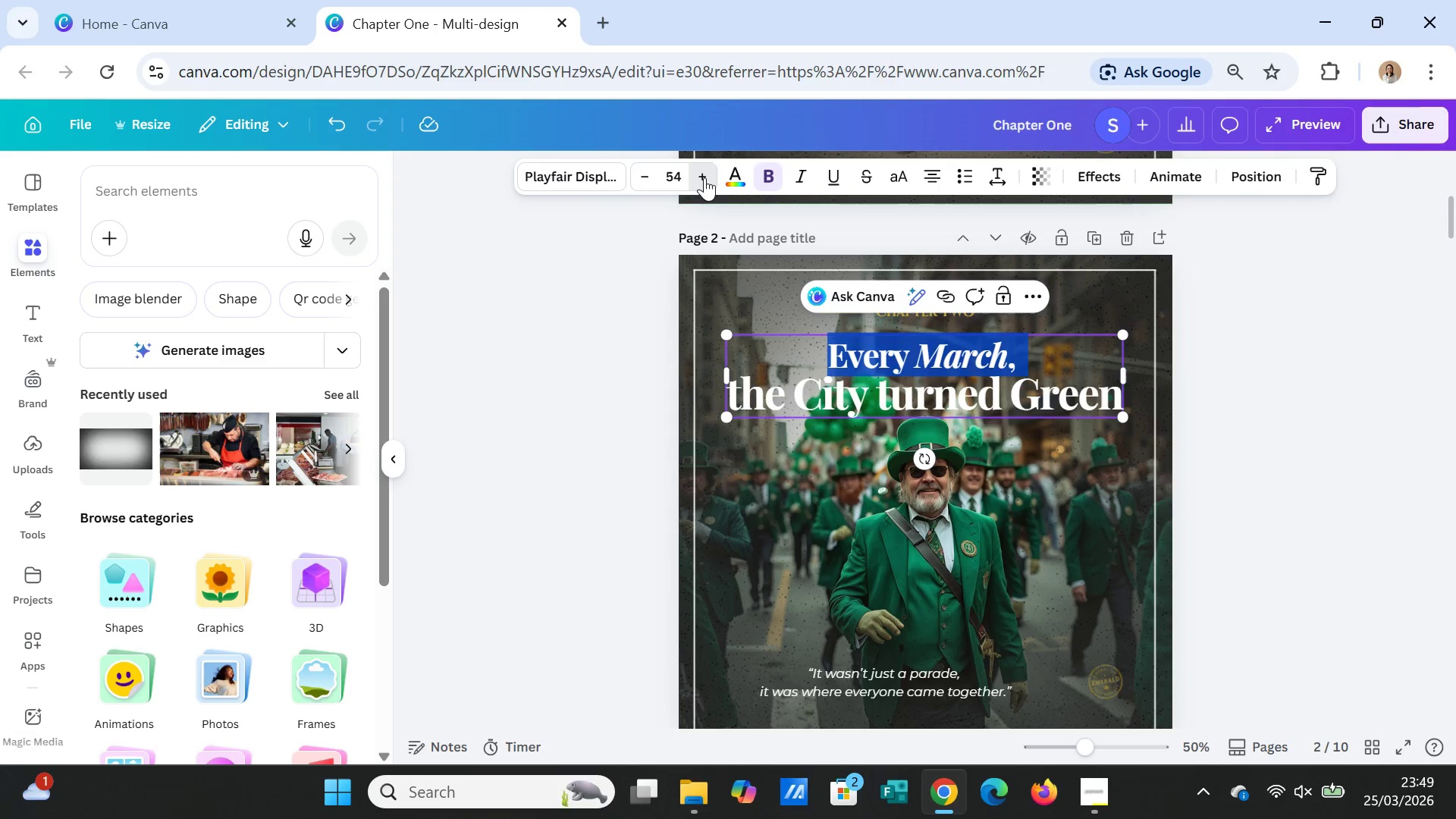 
triple_click([704, 177])
 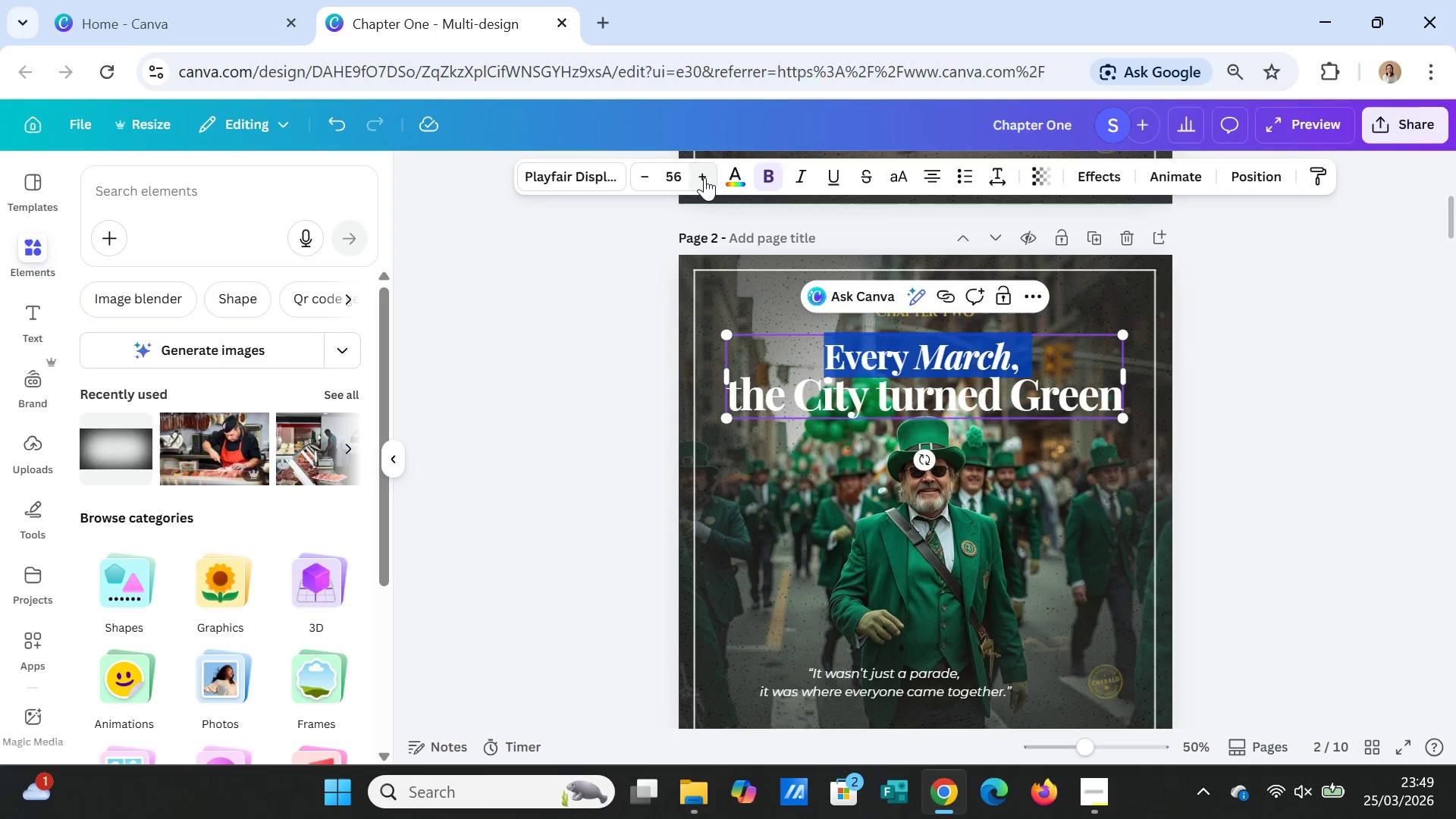 
triple_click([704, 177])
 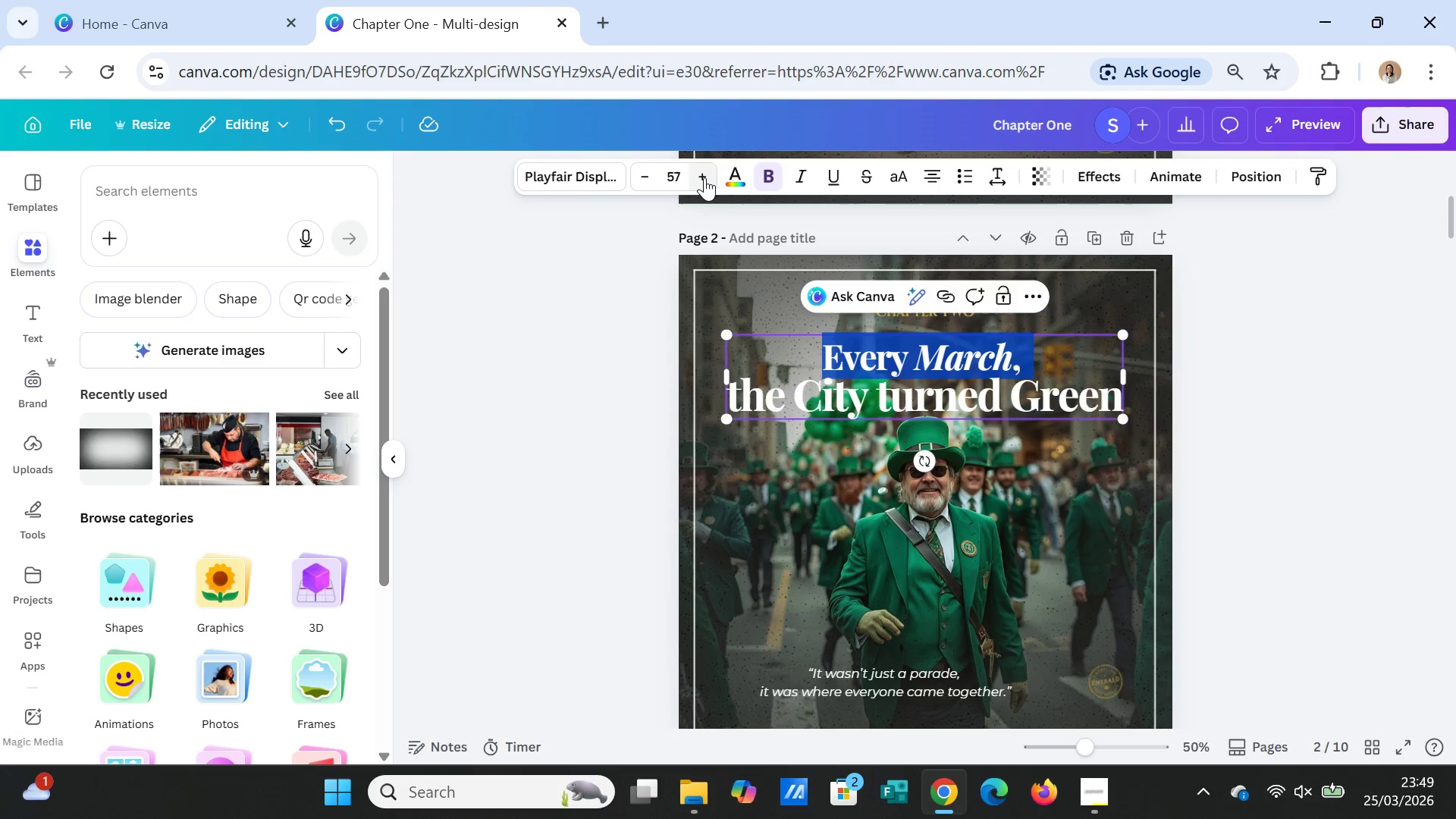 
triple_click([704, 177])
 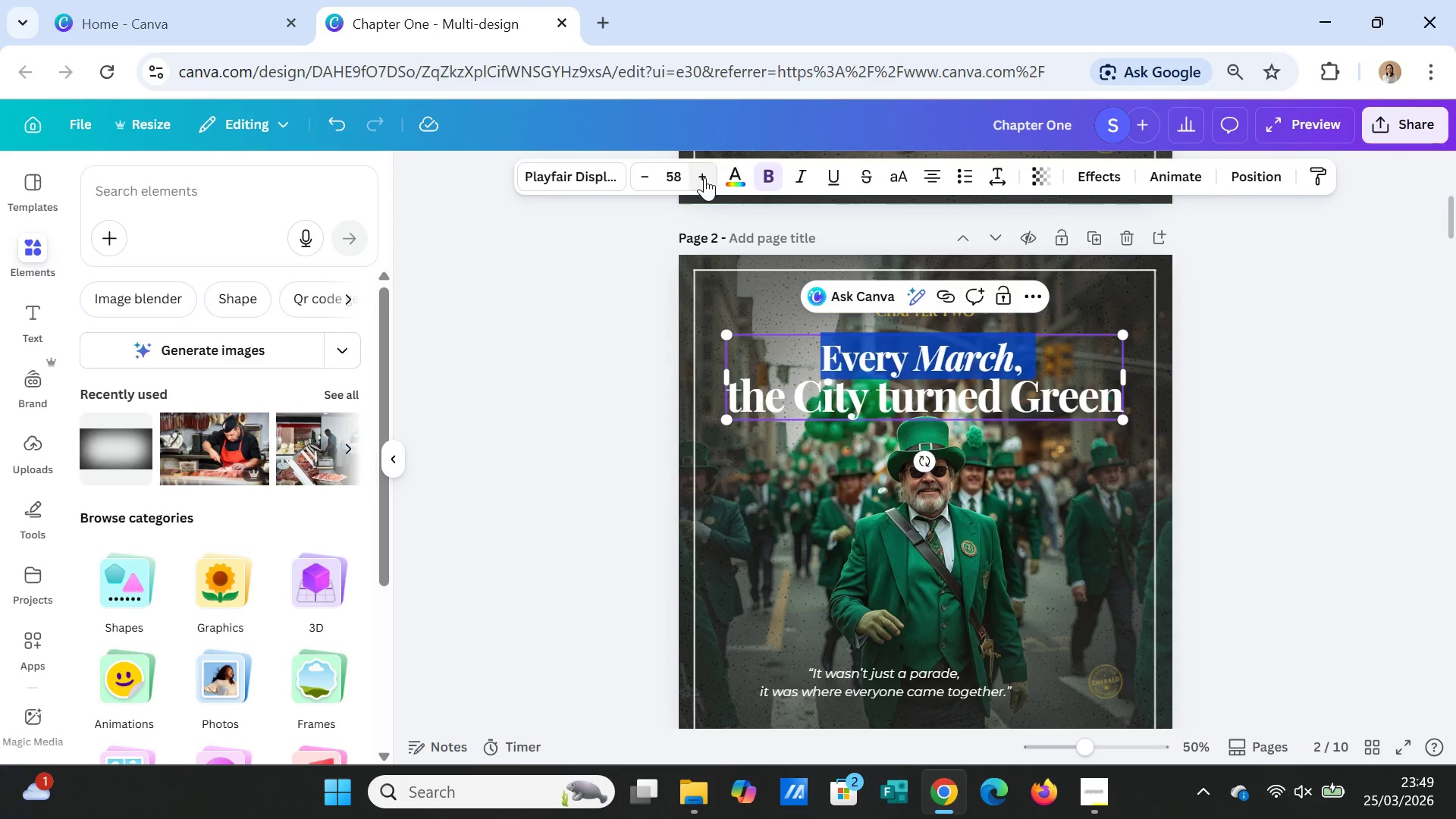 
triple_click([704, 177])
 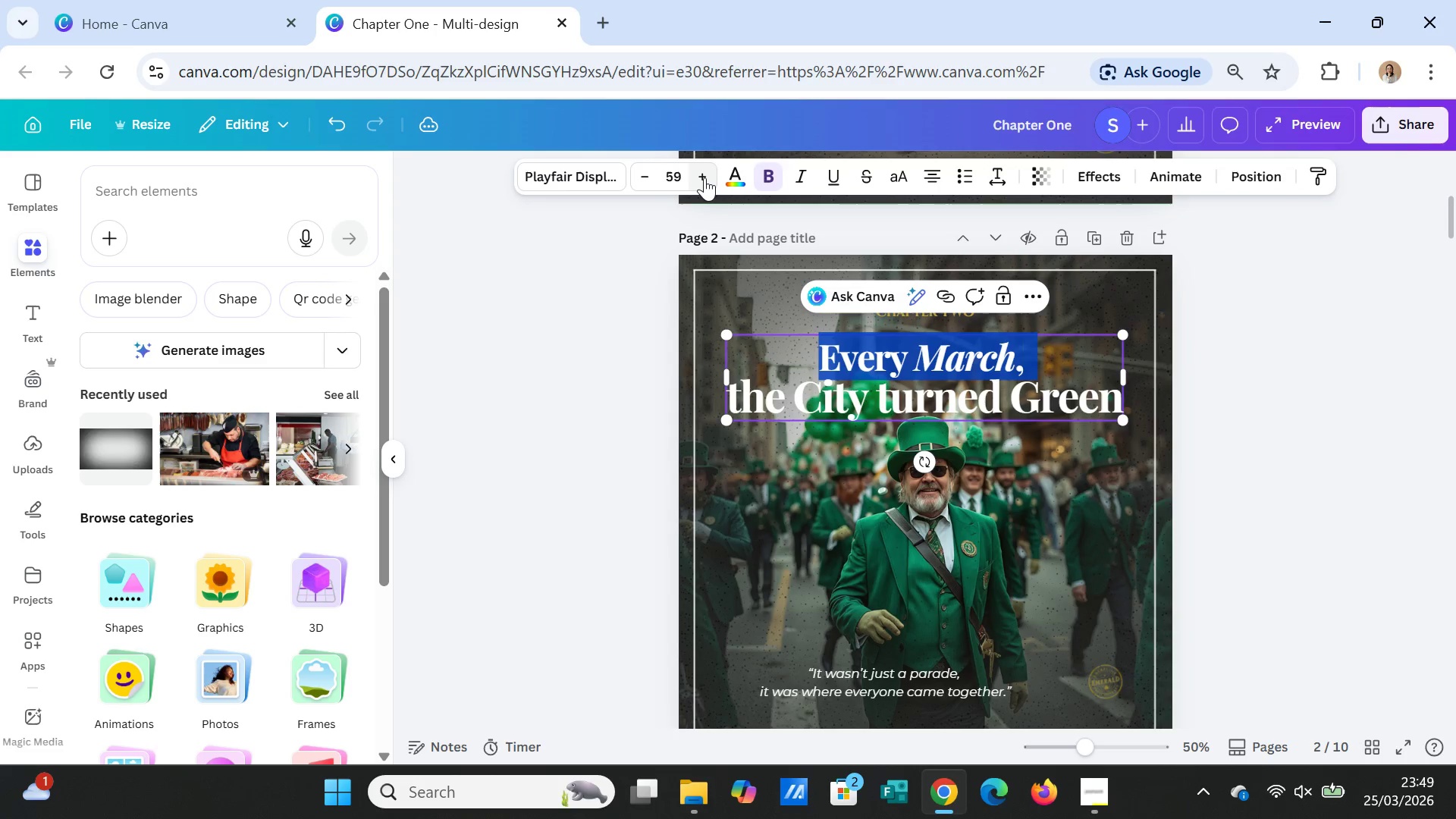 
left_click([704, 177])
 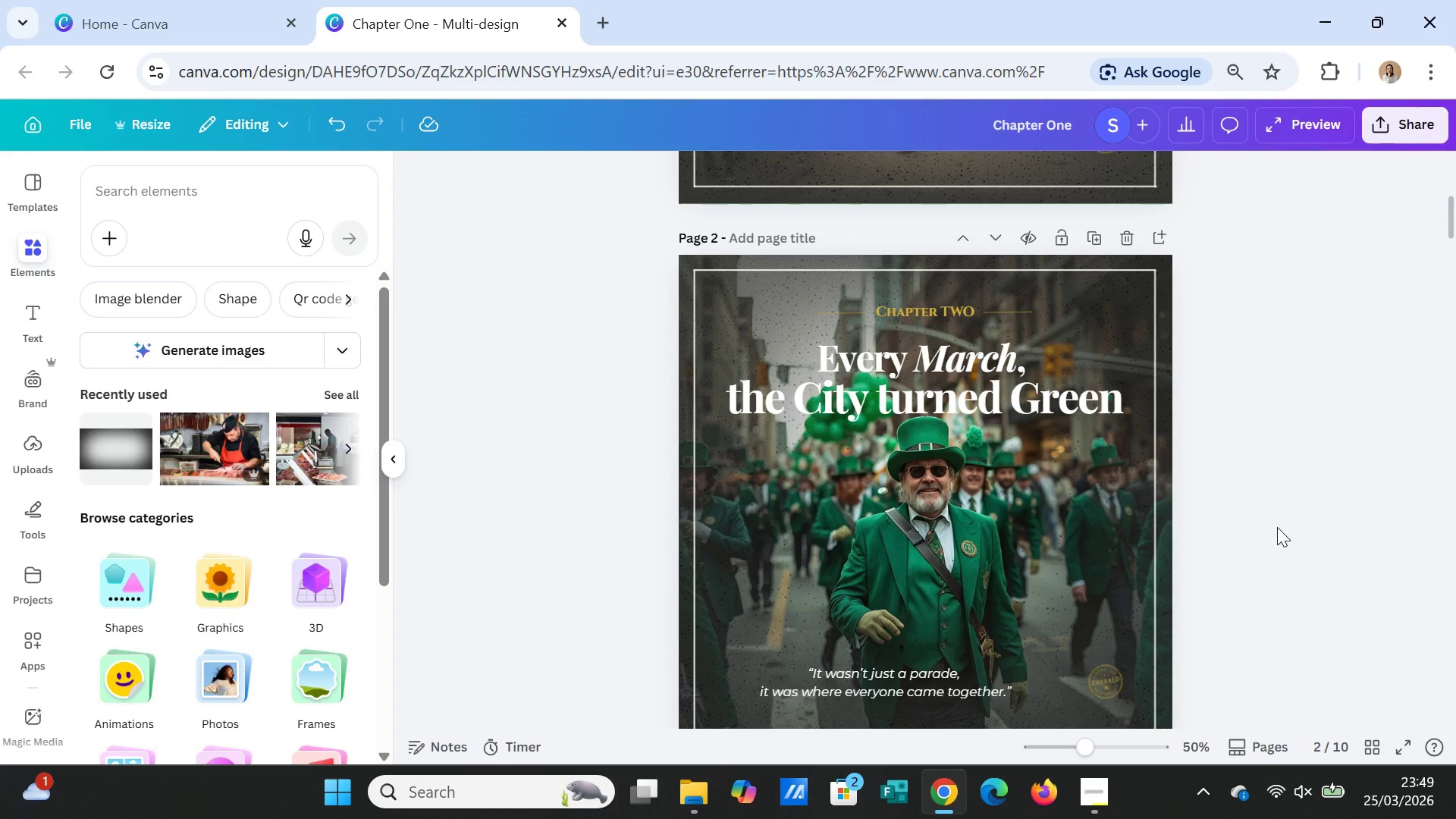 
scroll: coordinate [1278, 527], scroll_direction: up, amount: 5.0
 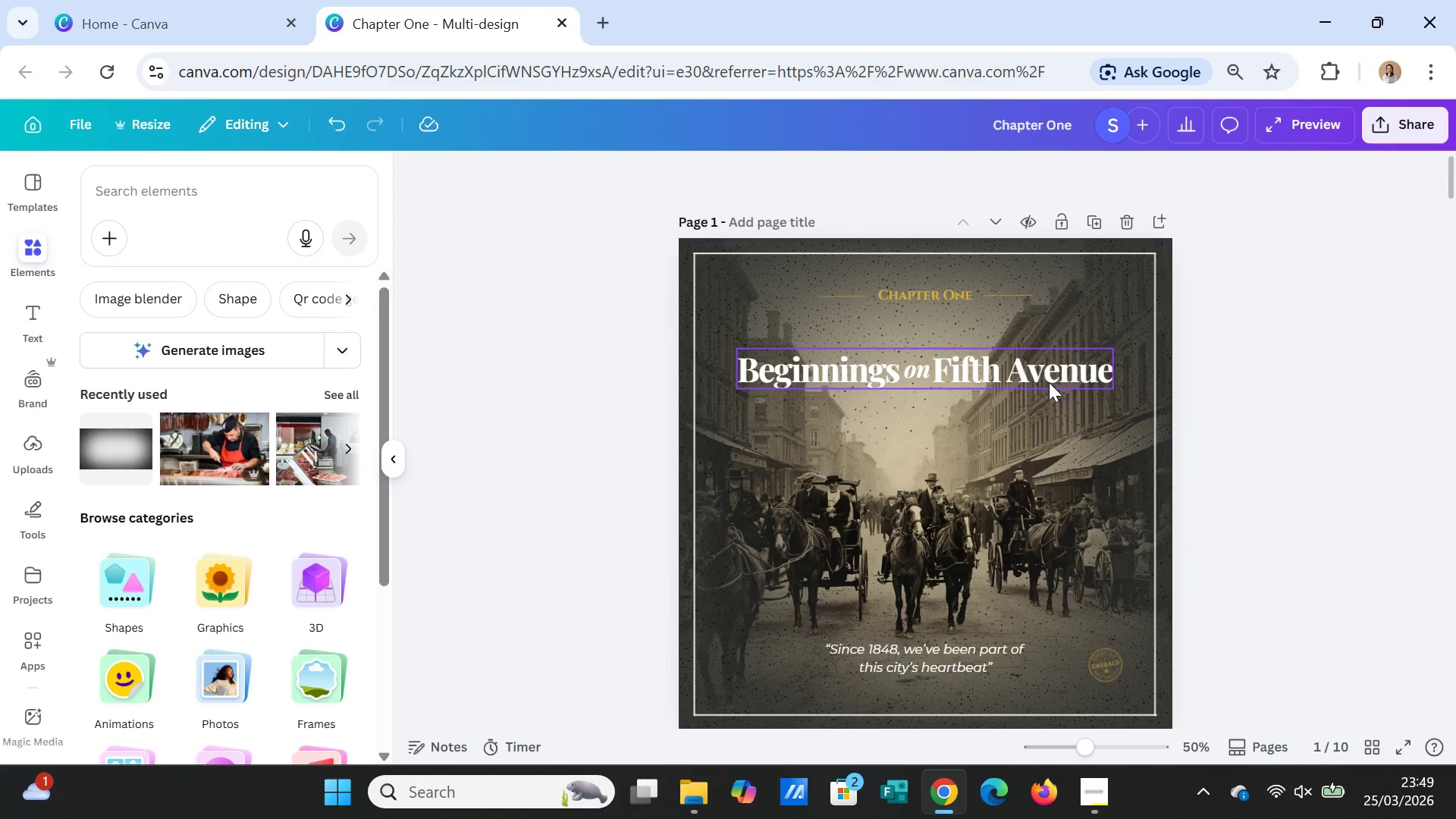 
left_click([1049, 382])
 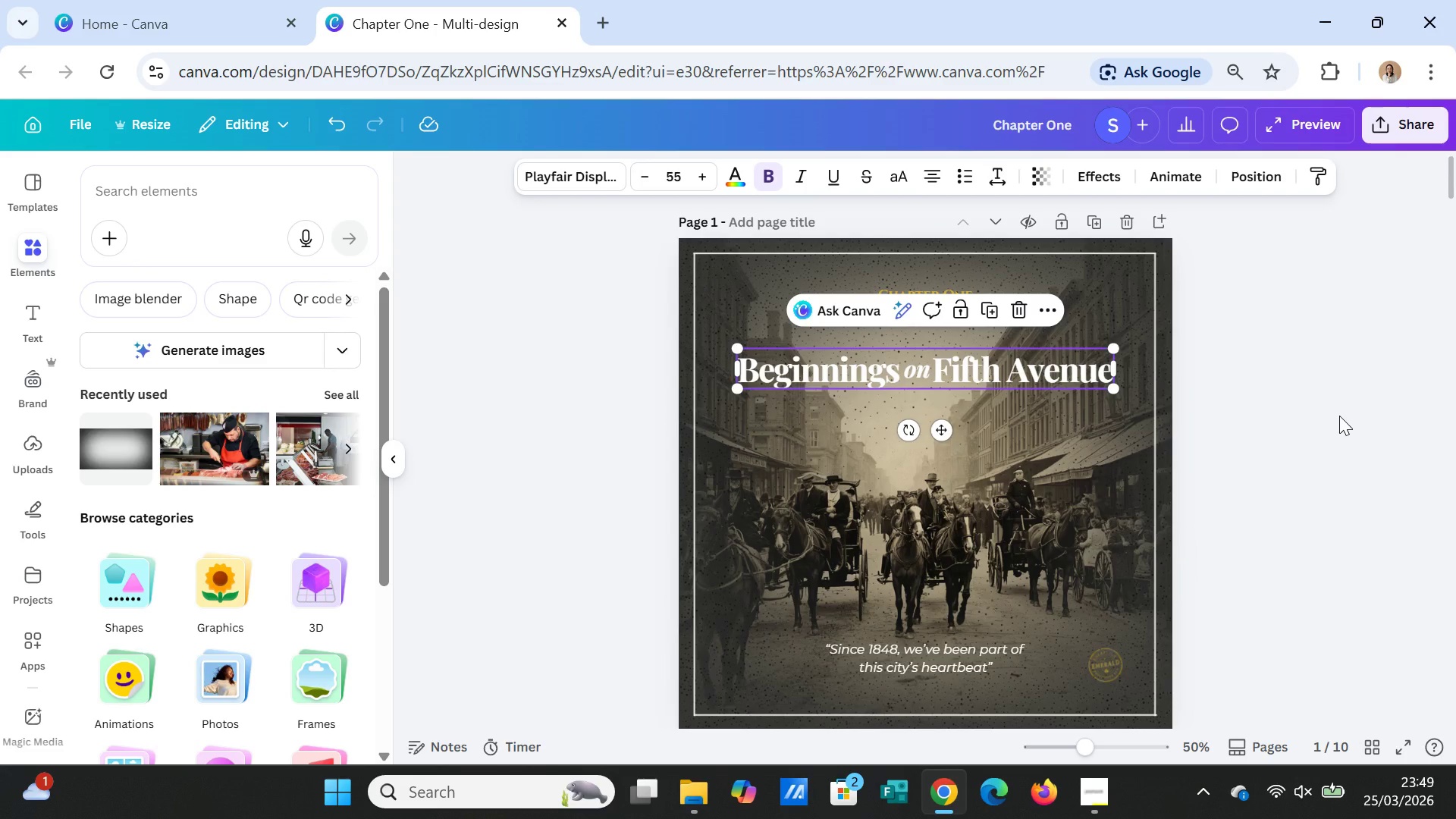 
left_click([1351, 444])
 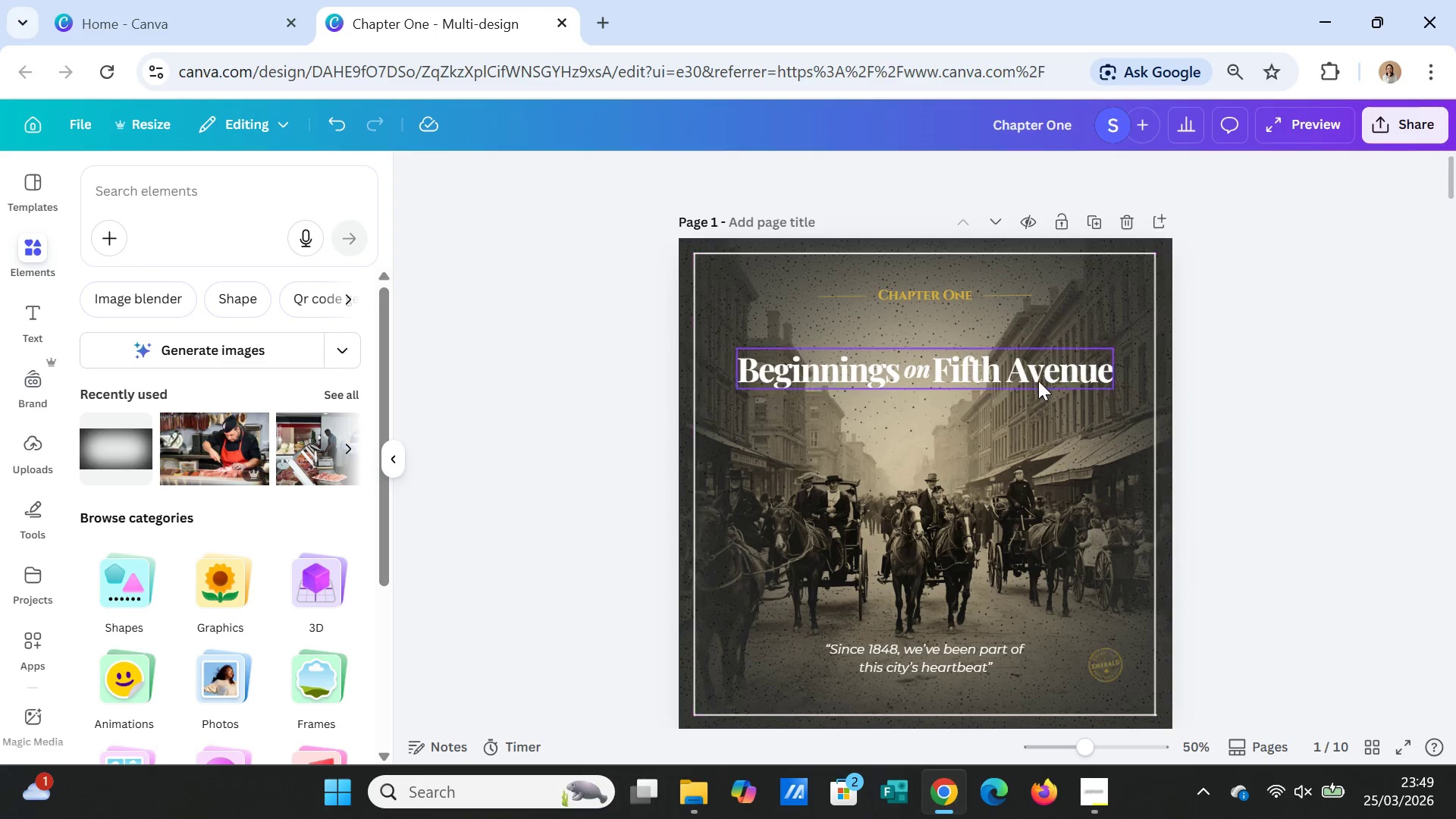 
left_click([1038, 380])
 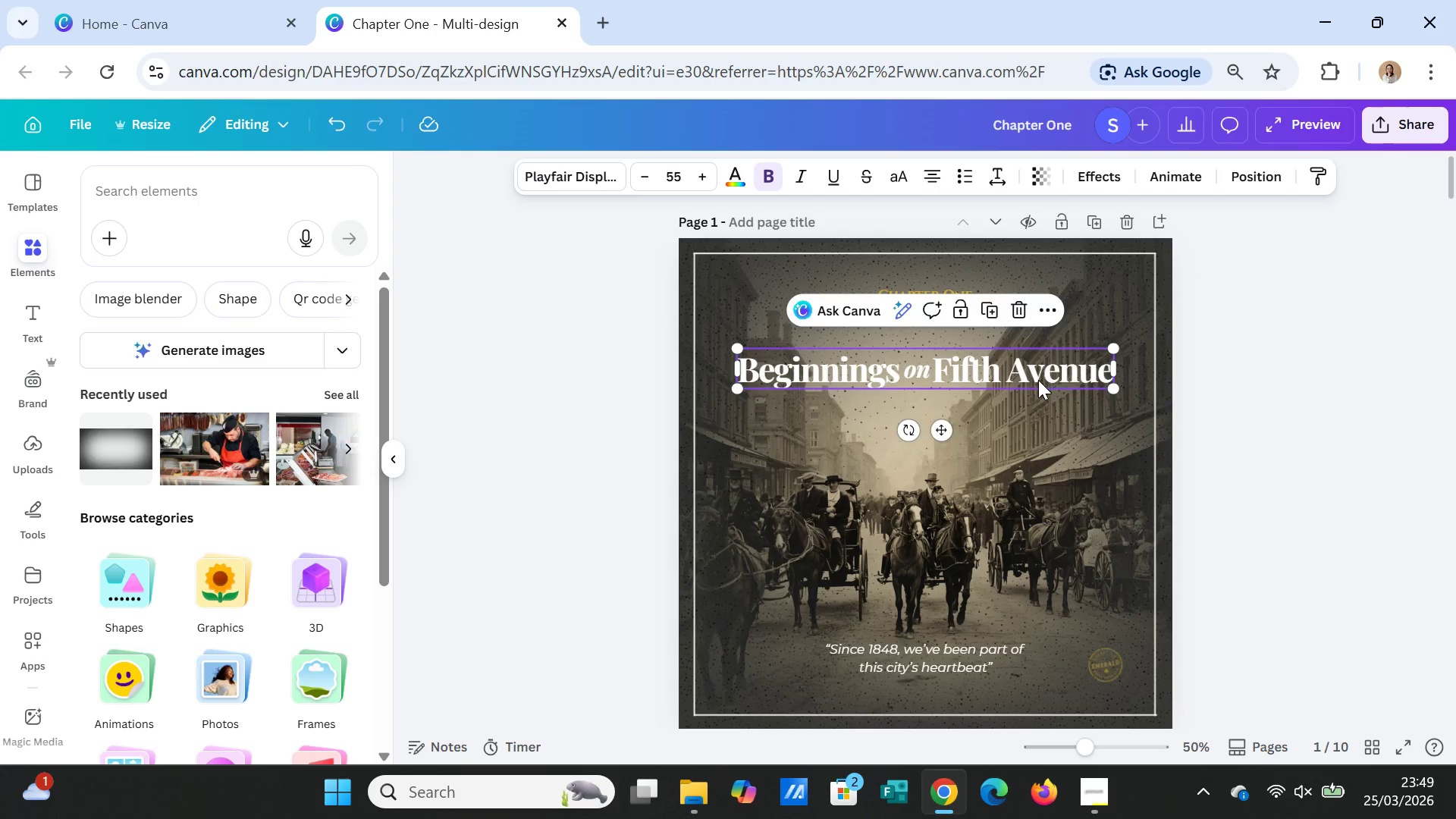 
left_click([1038, 379])
 